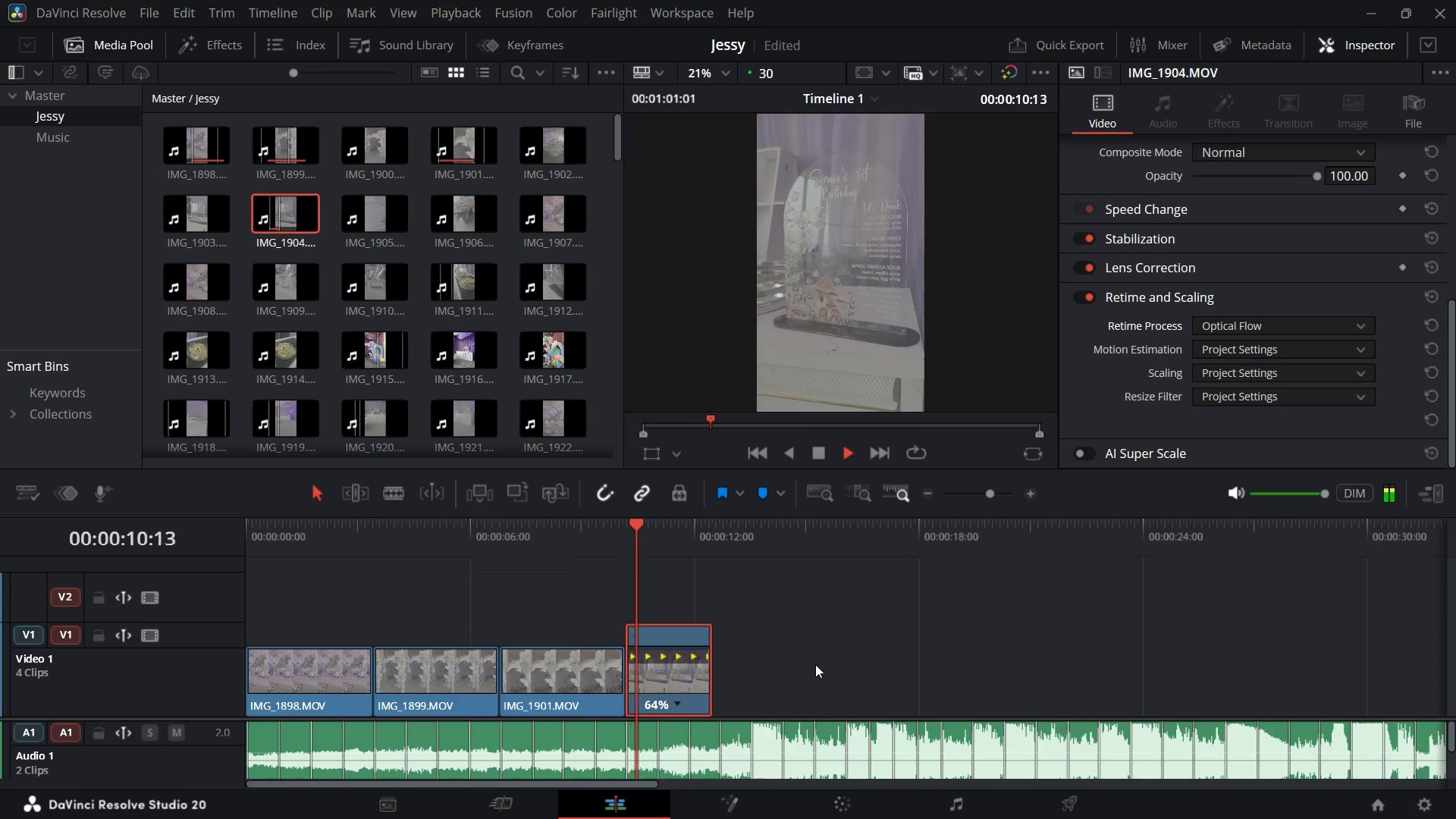 
key(Space)
 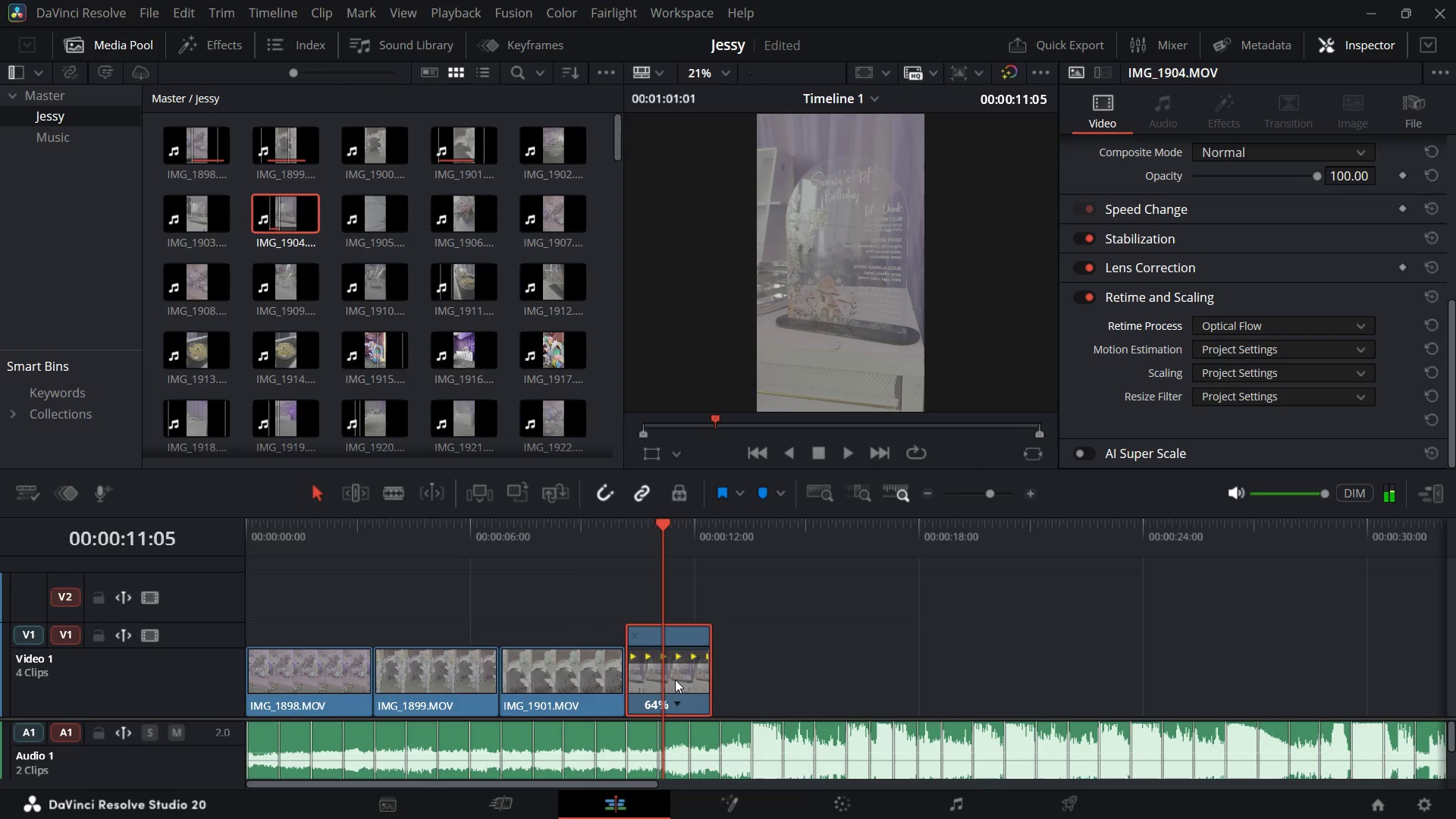 
left_click([672, 679])
 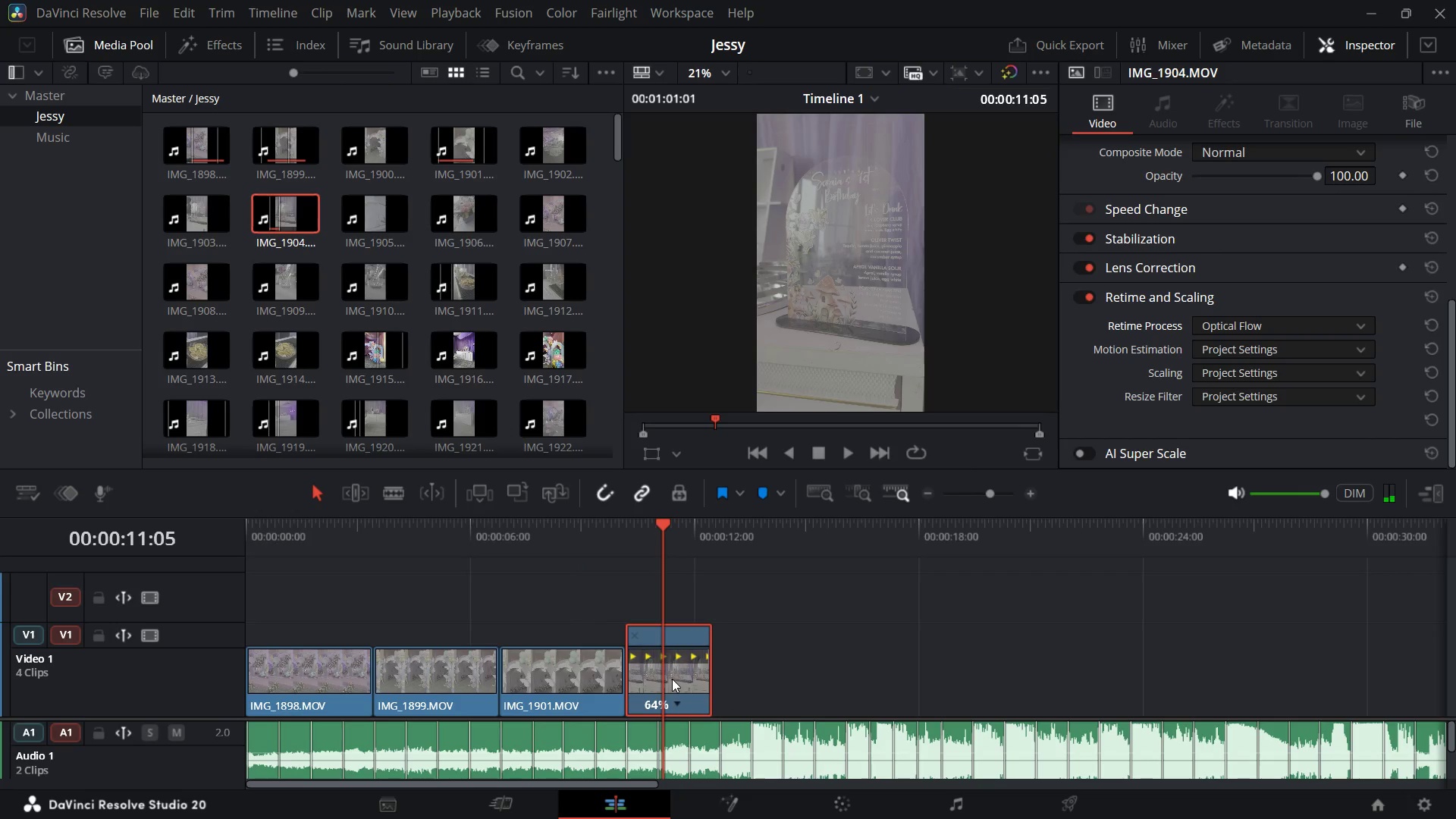 
key(Control+ControlLeft)
 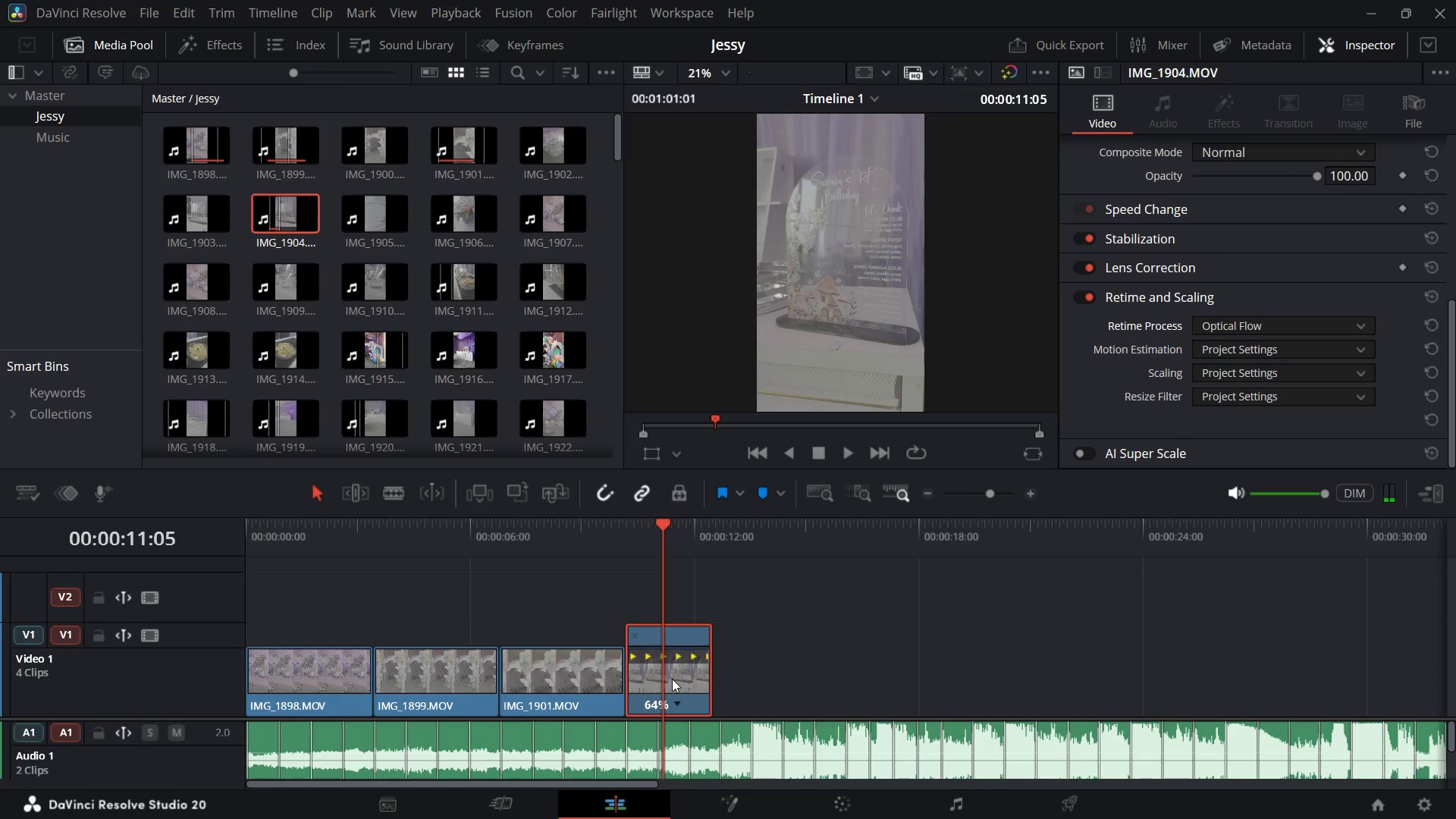 
key(Control+R)
 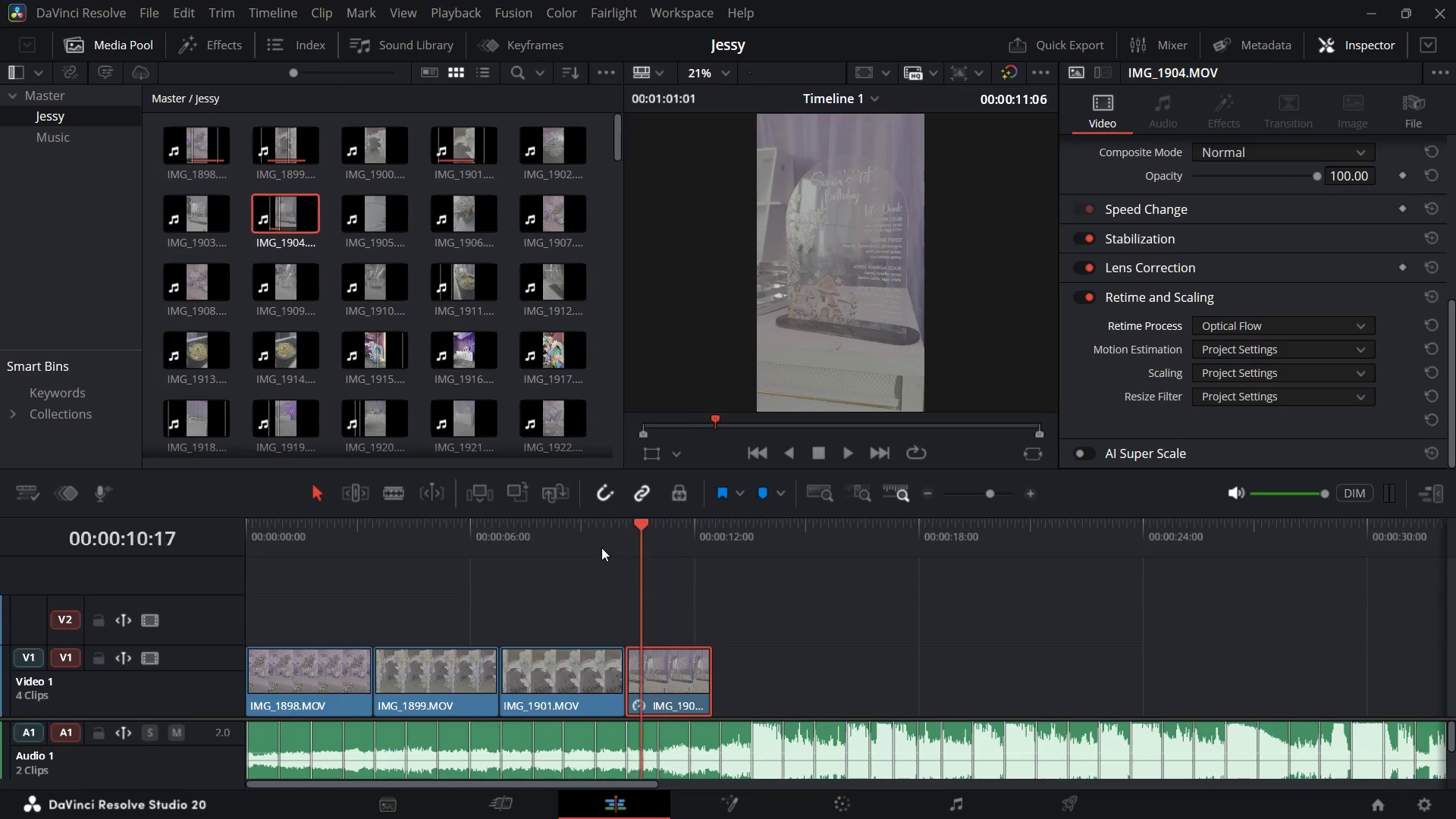 
key(Space)
 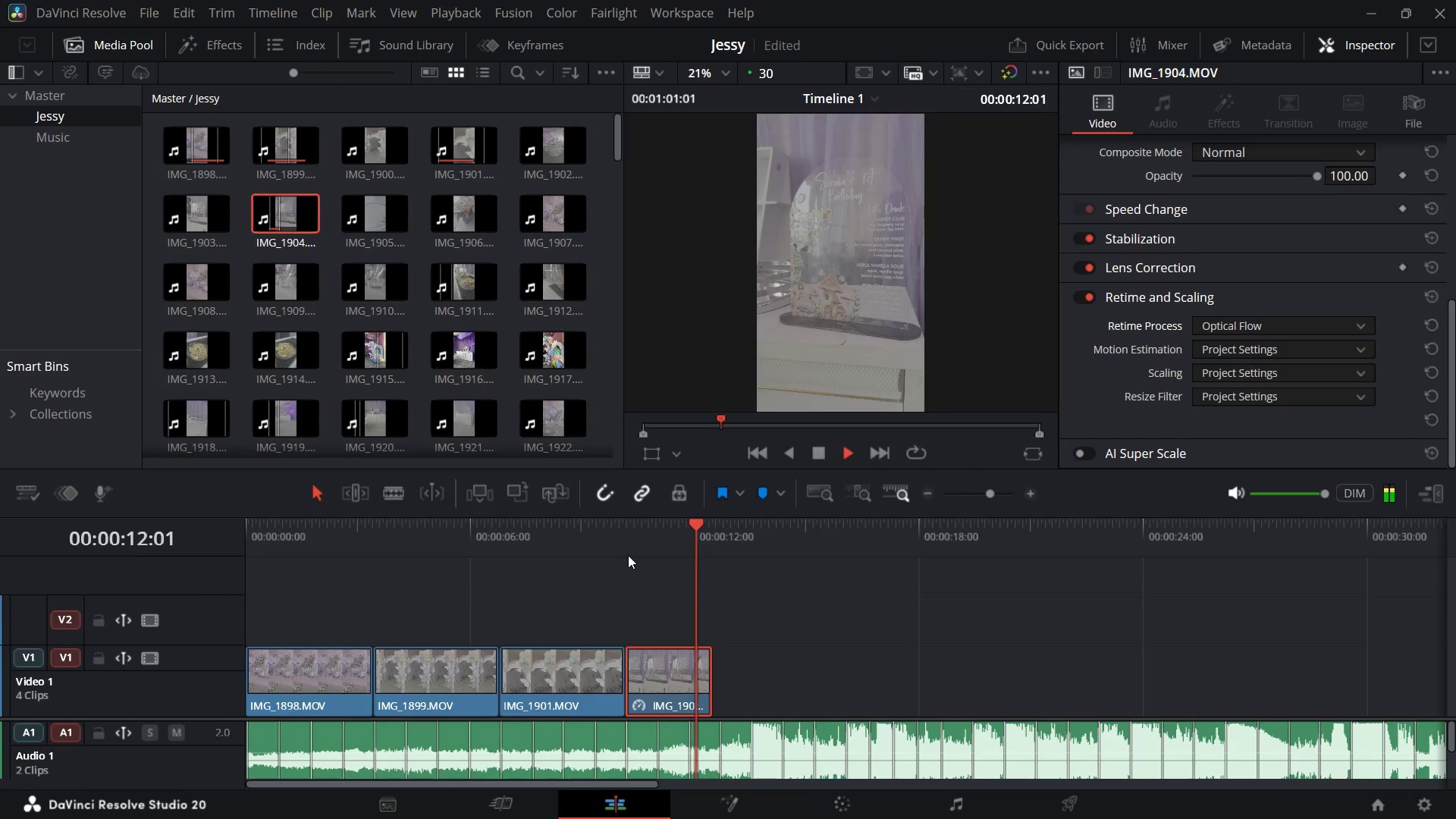 
key(Space)
 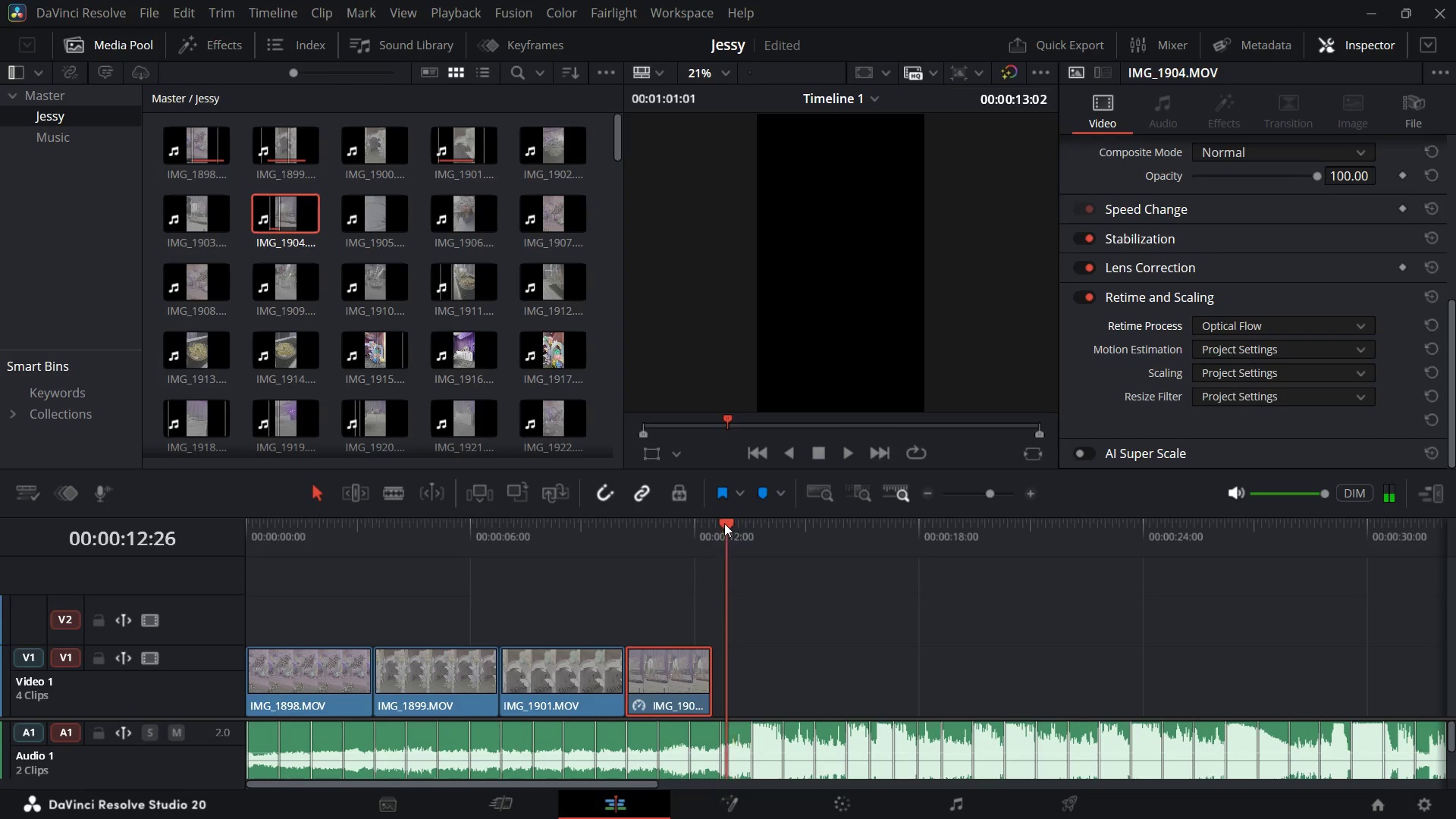 
key(Space)
 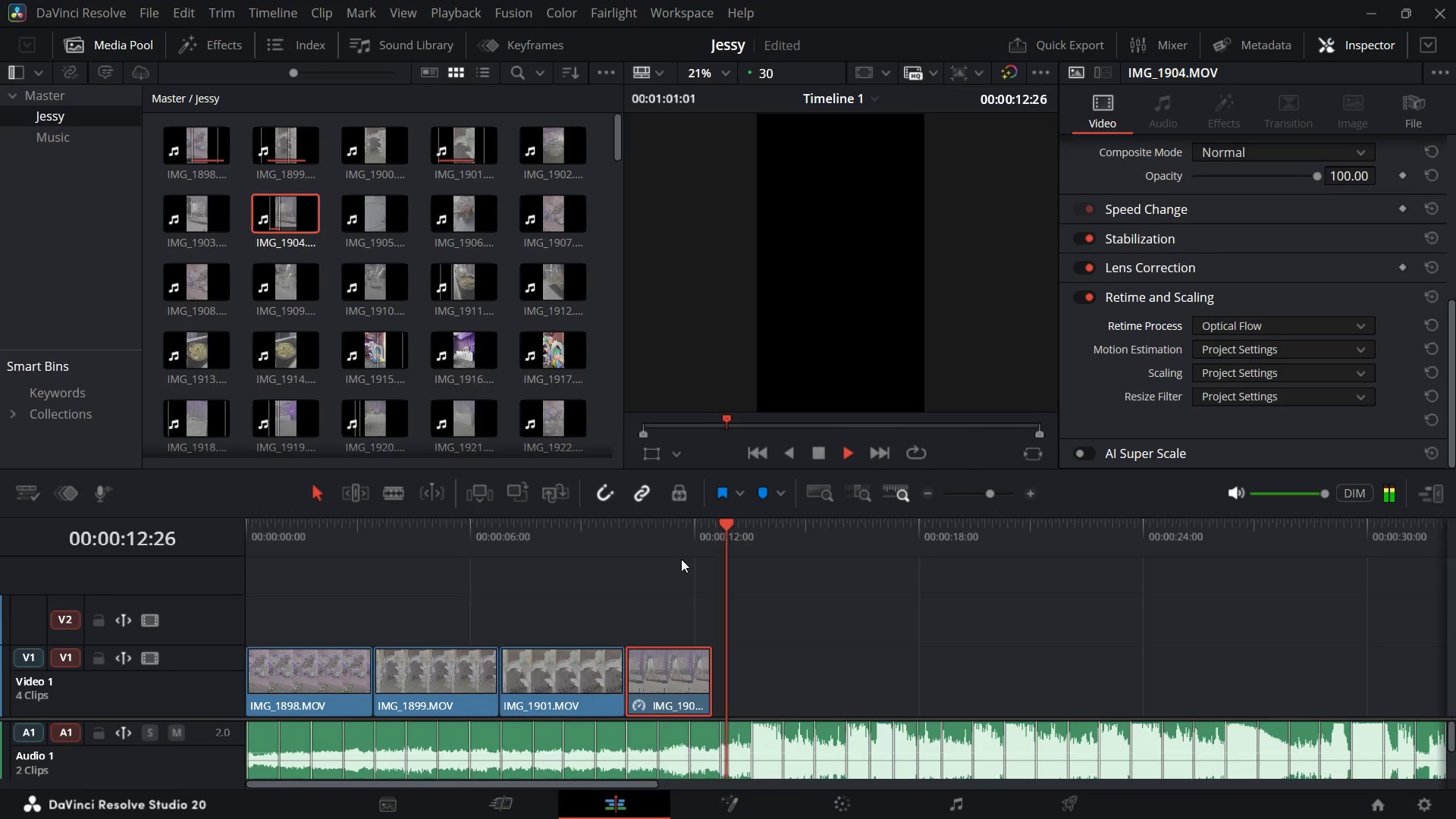 
key(Space)
 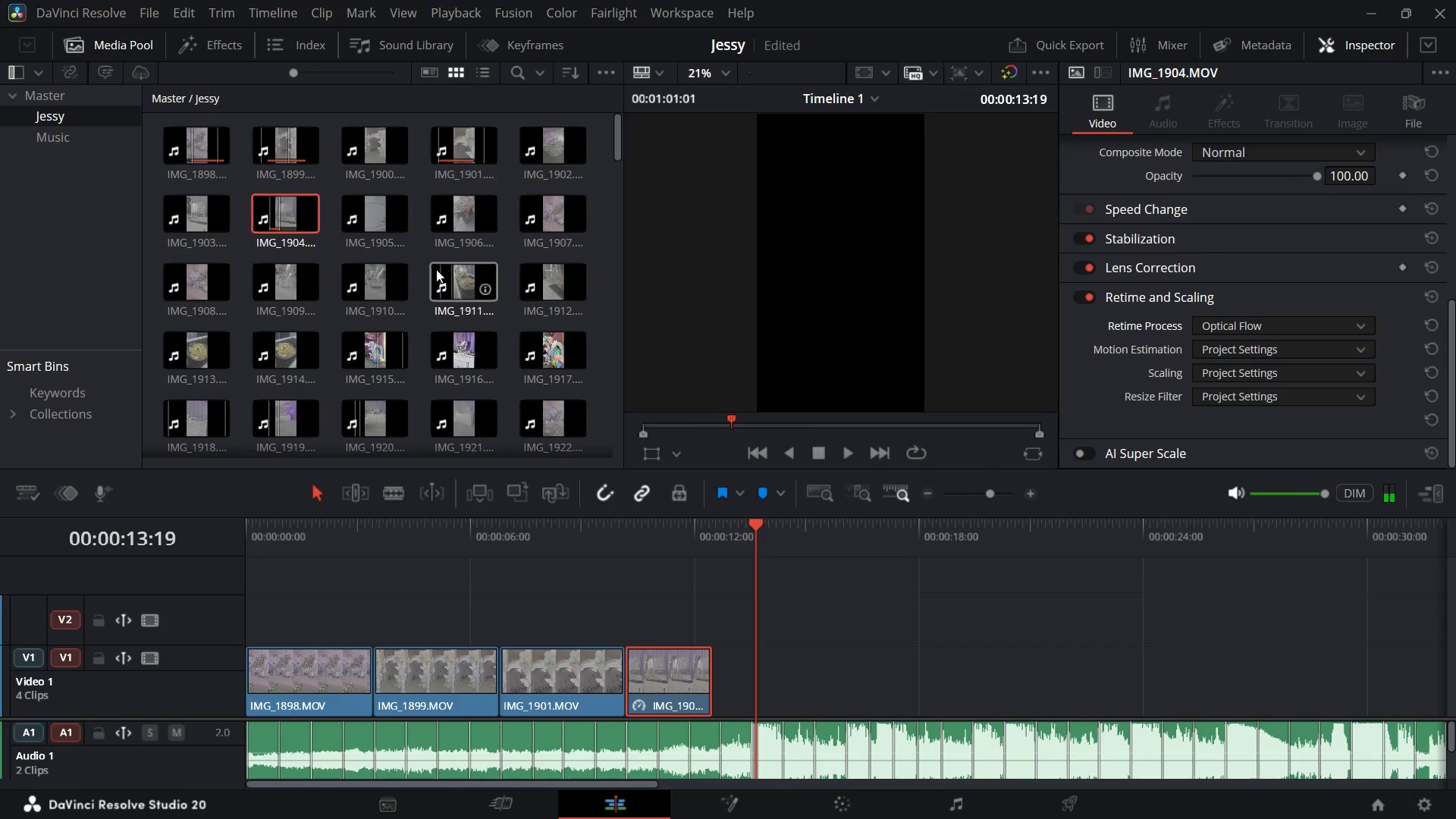 
wait(14.72)
 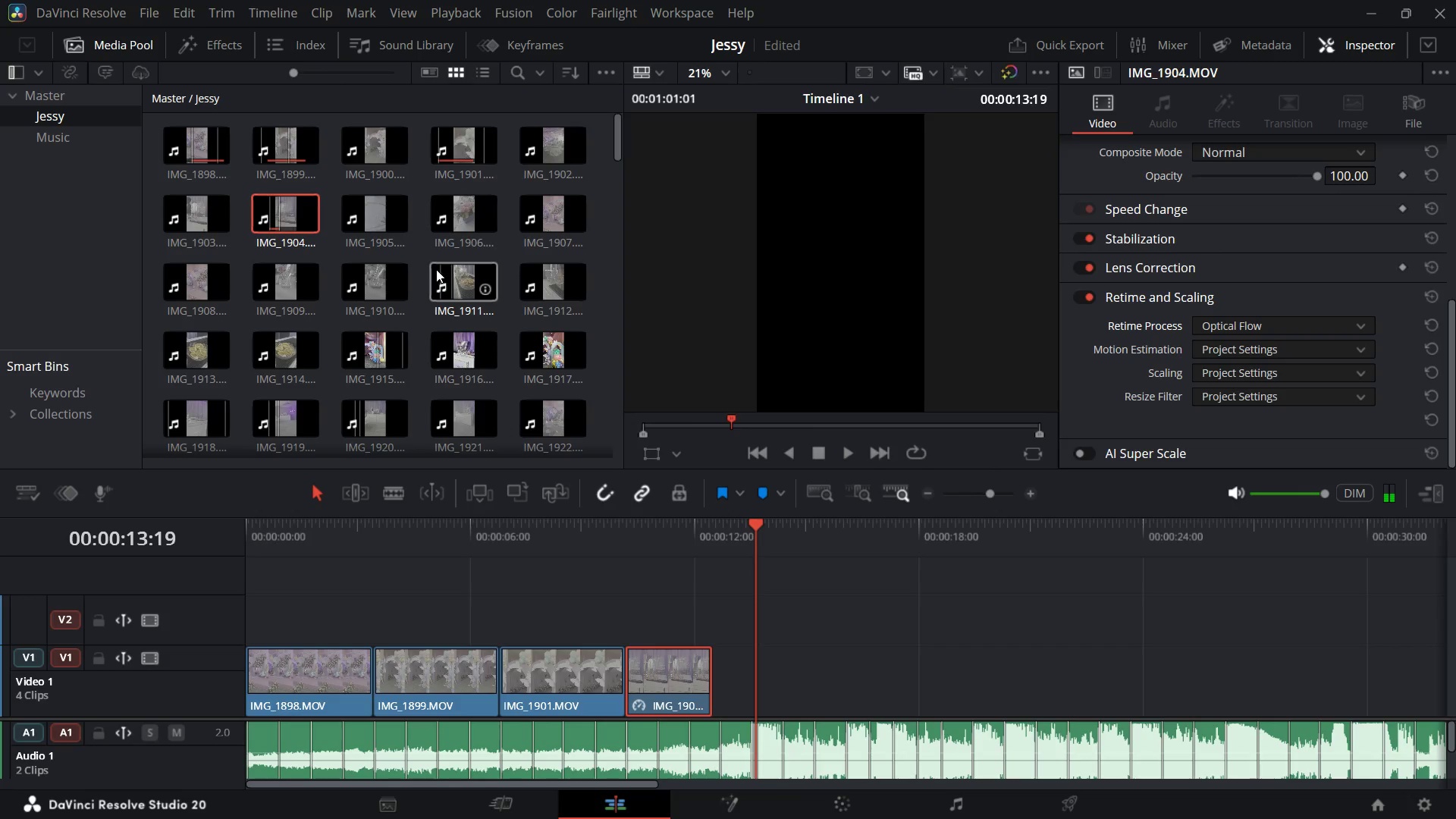 
double_click([538, 290])
 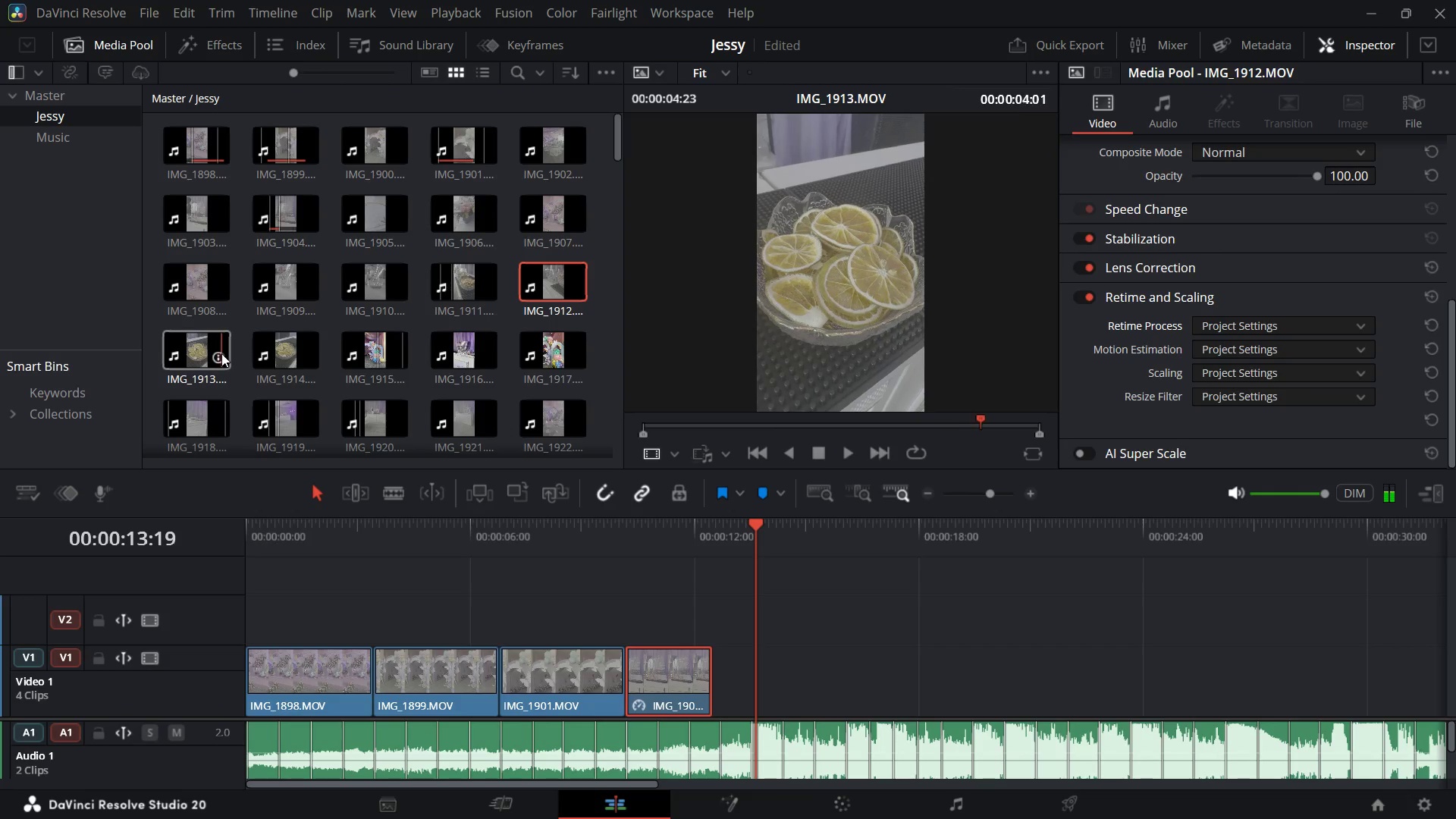 
wait(10.7)
 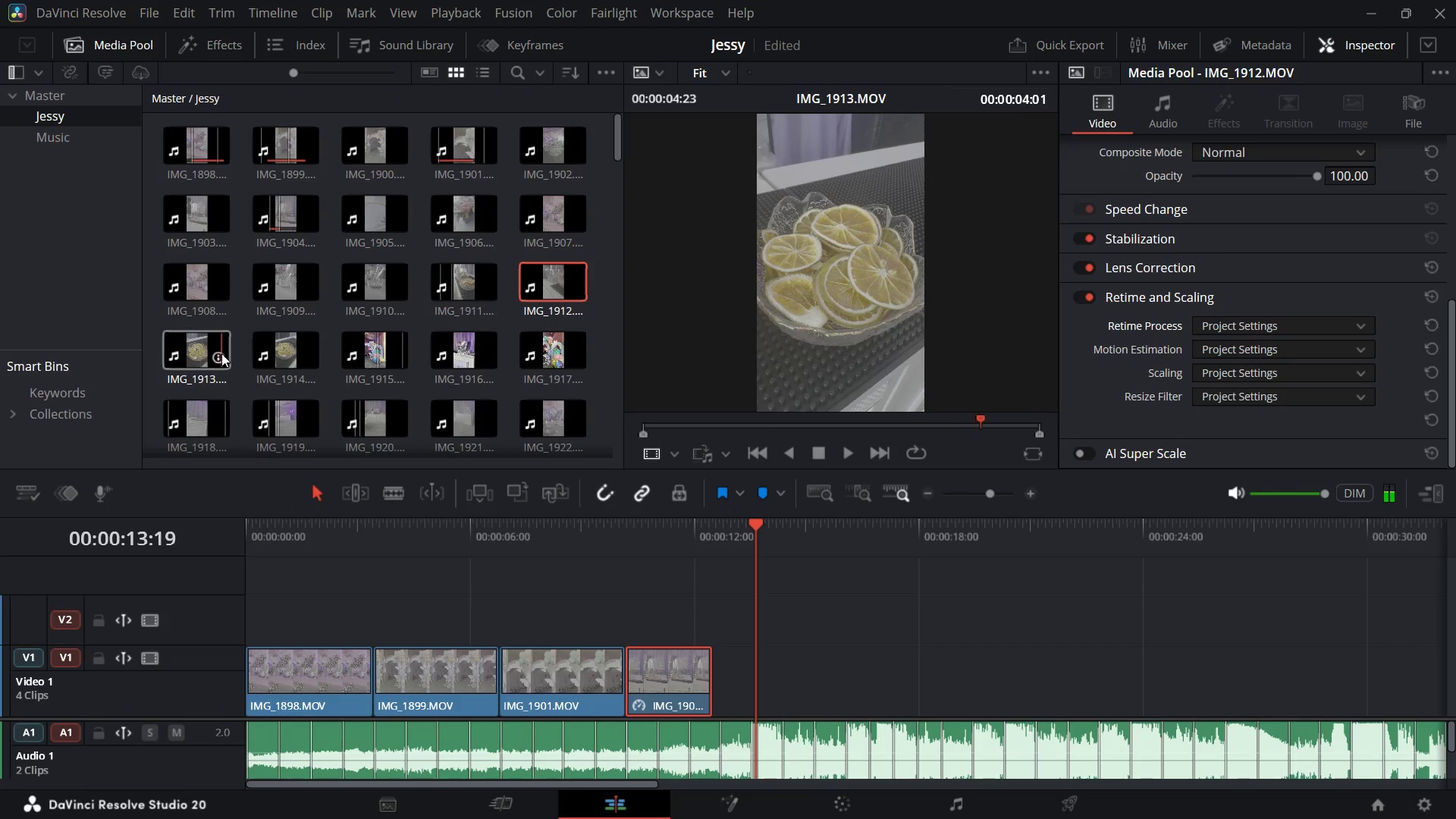 
double_click([171, 354])
 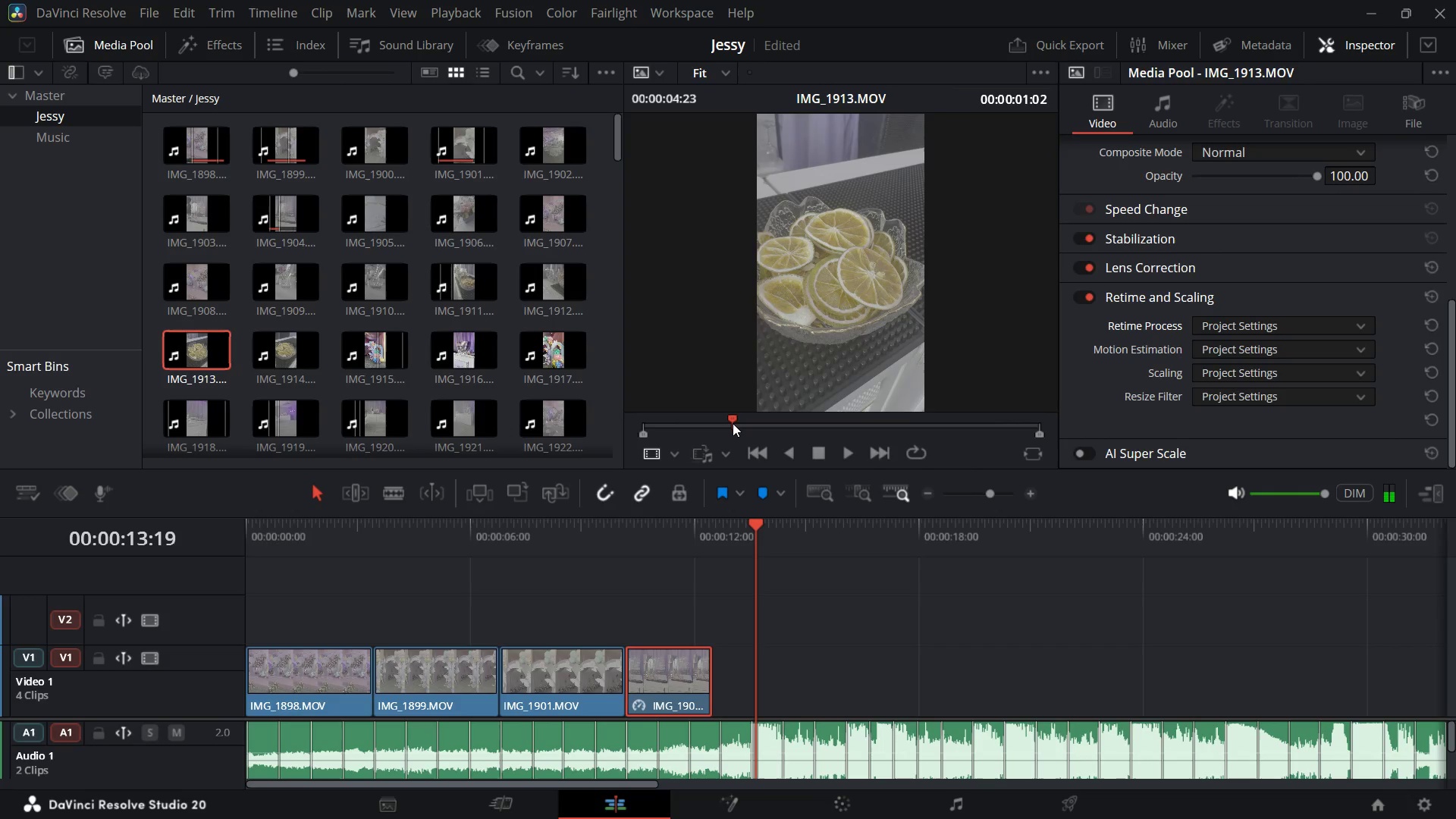 
wait(5.16)
 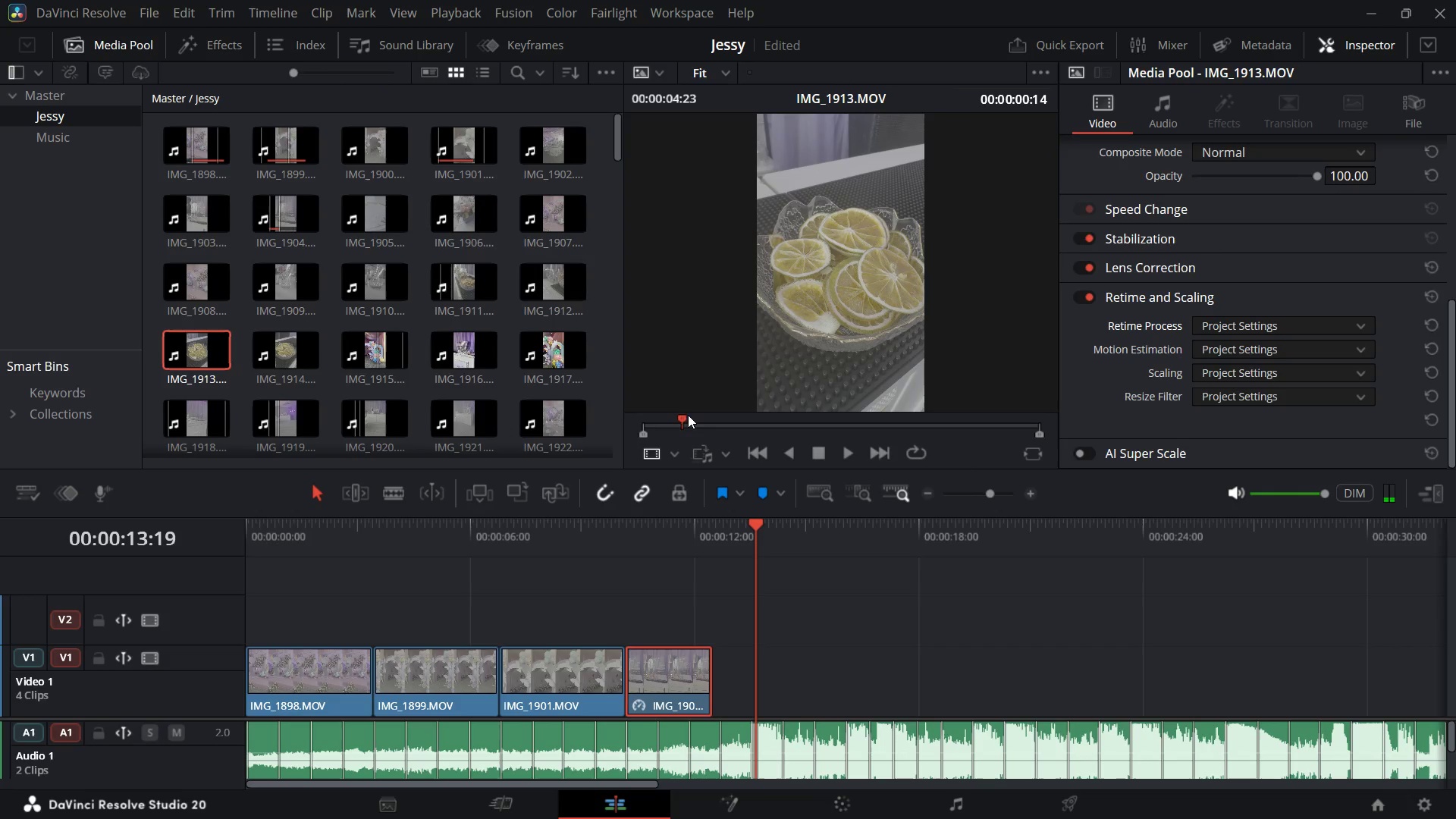 
key(O)
 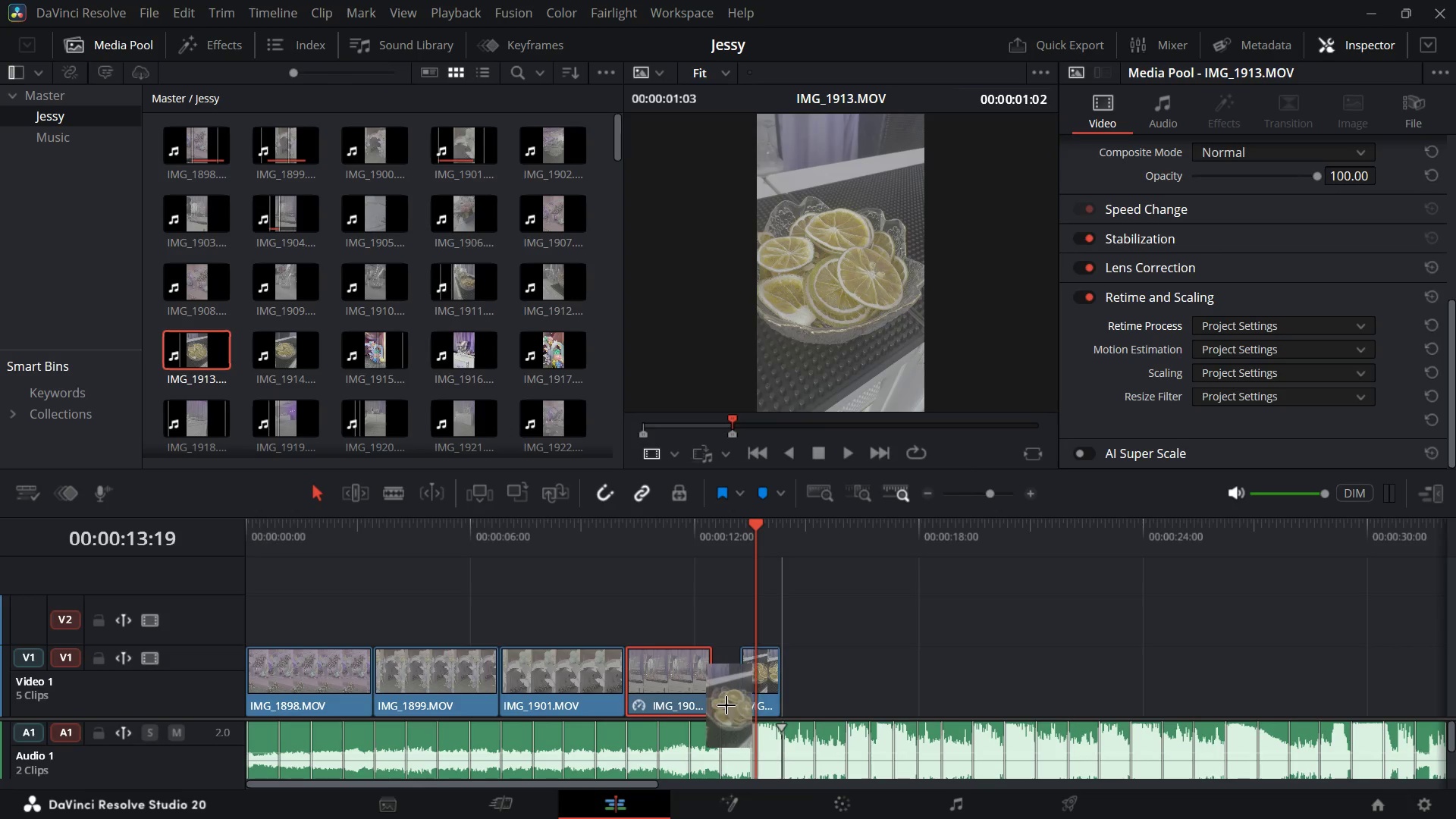 
wait(8.69)
 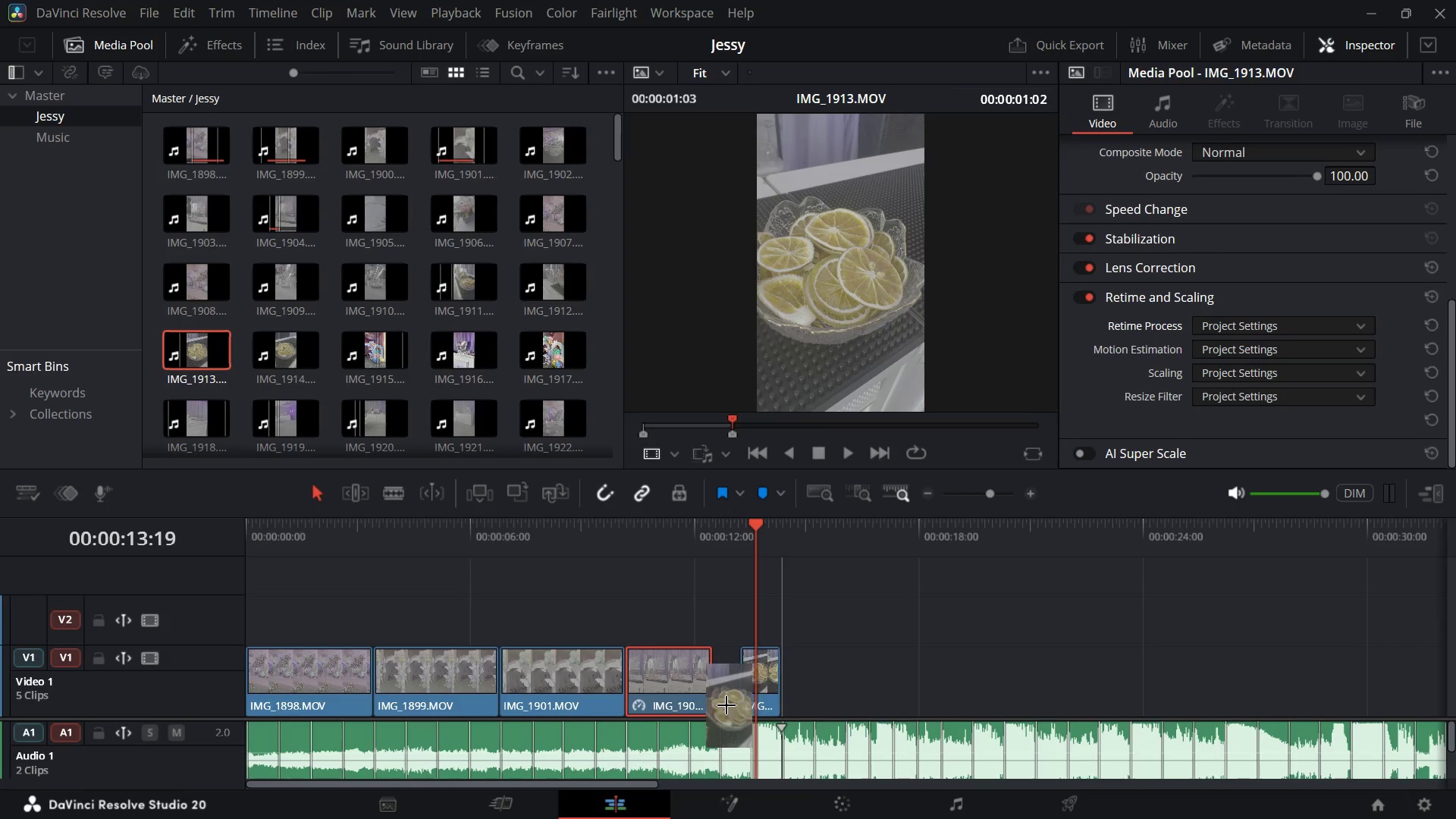 
left_click_drag(start_coordinate=[736, 676], to_coordinate=[770, 675])
 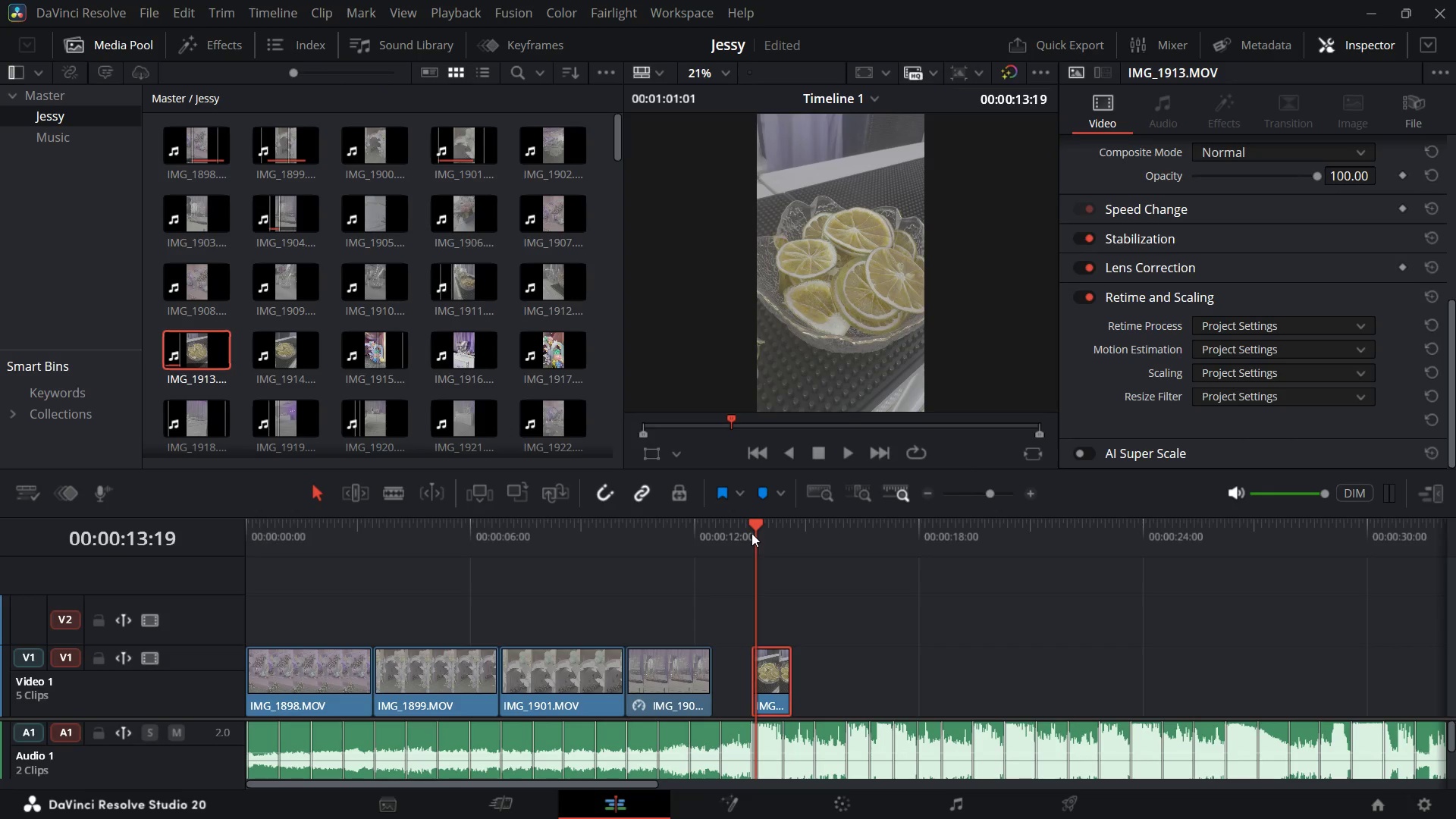 
left_click_drag(start_coordinate=[750, 530], to_coordinate=[641, 557])
 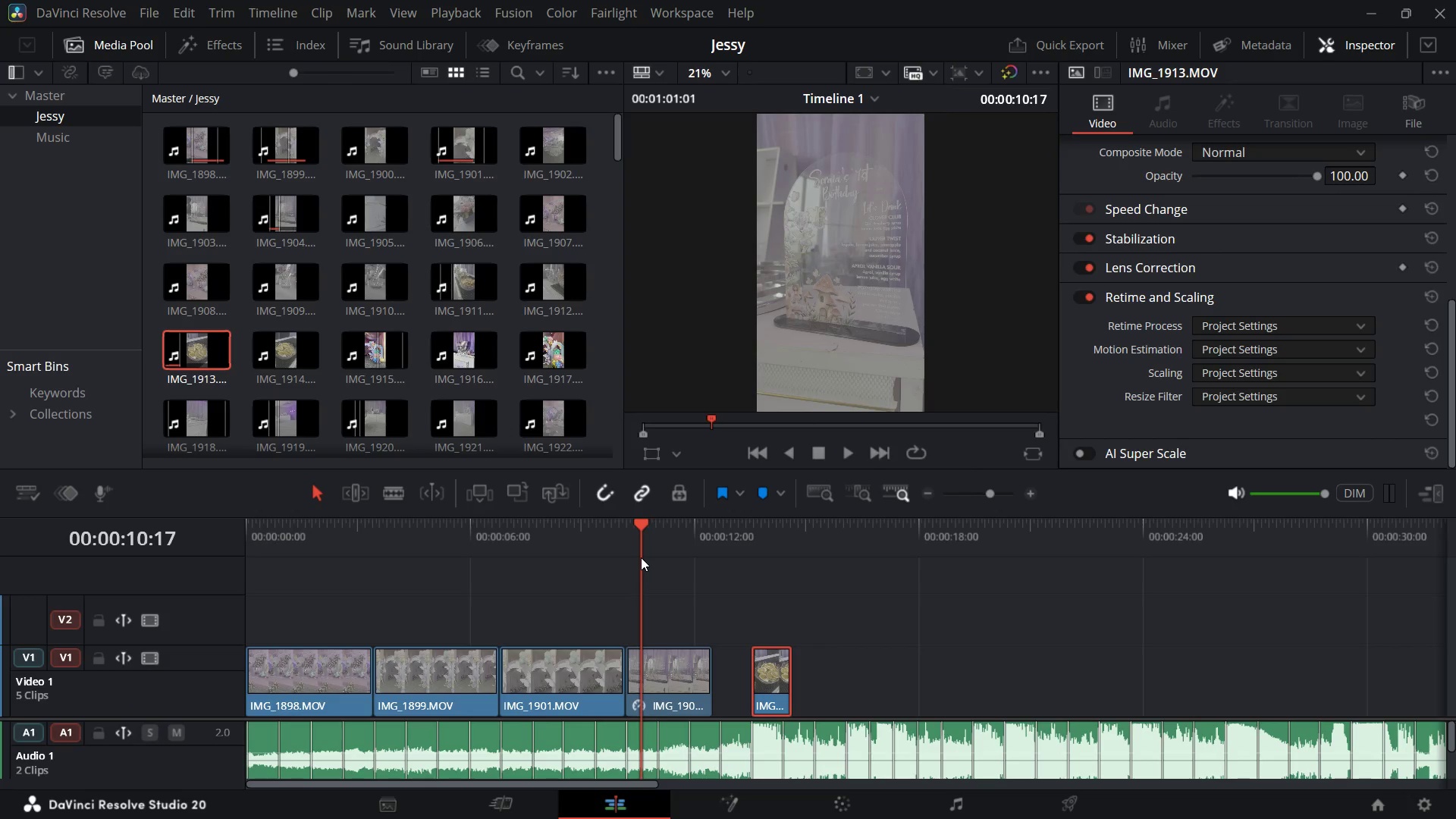 
key(Space)
 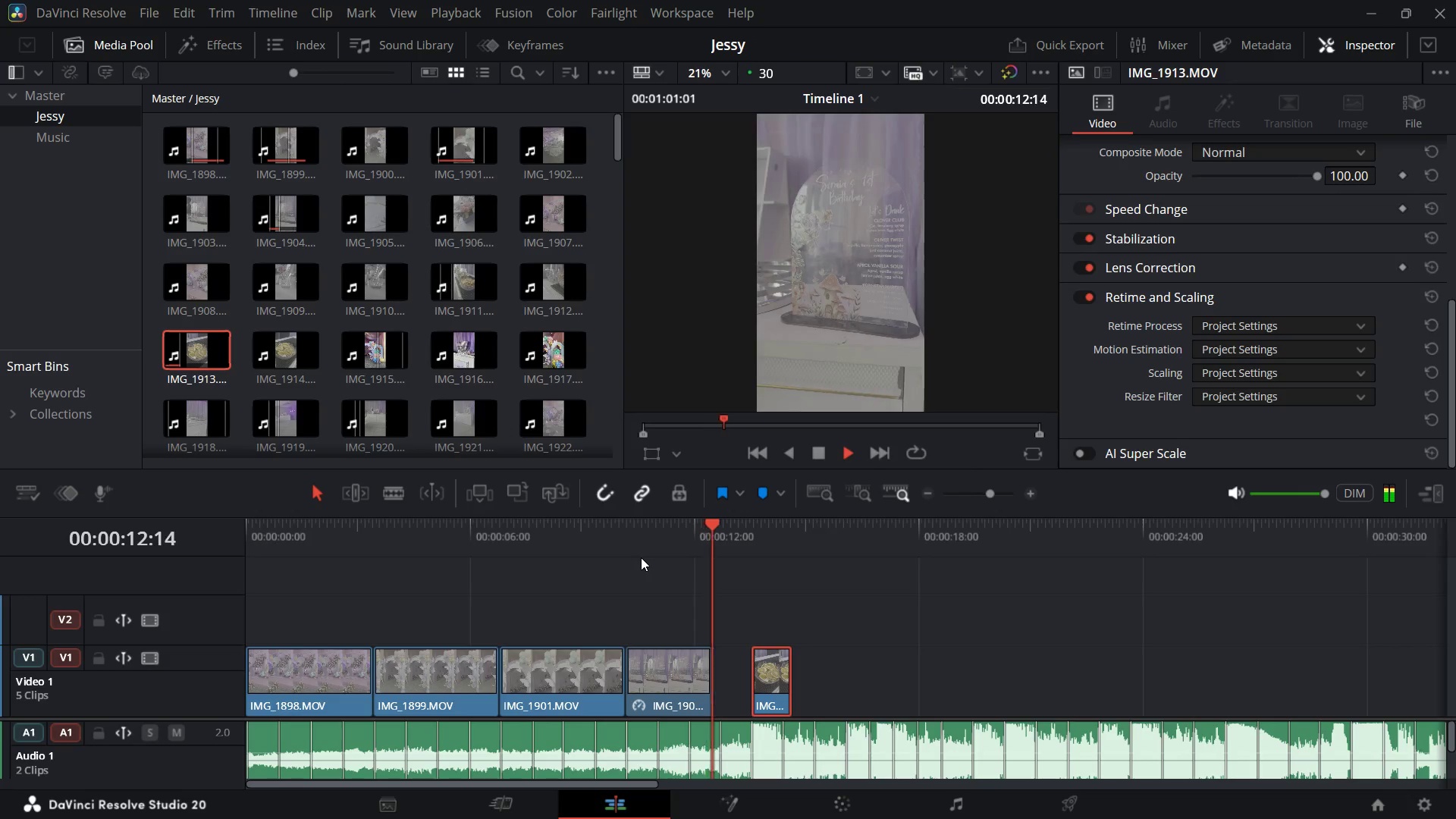 
key(Space)
 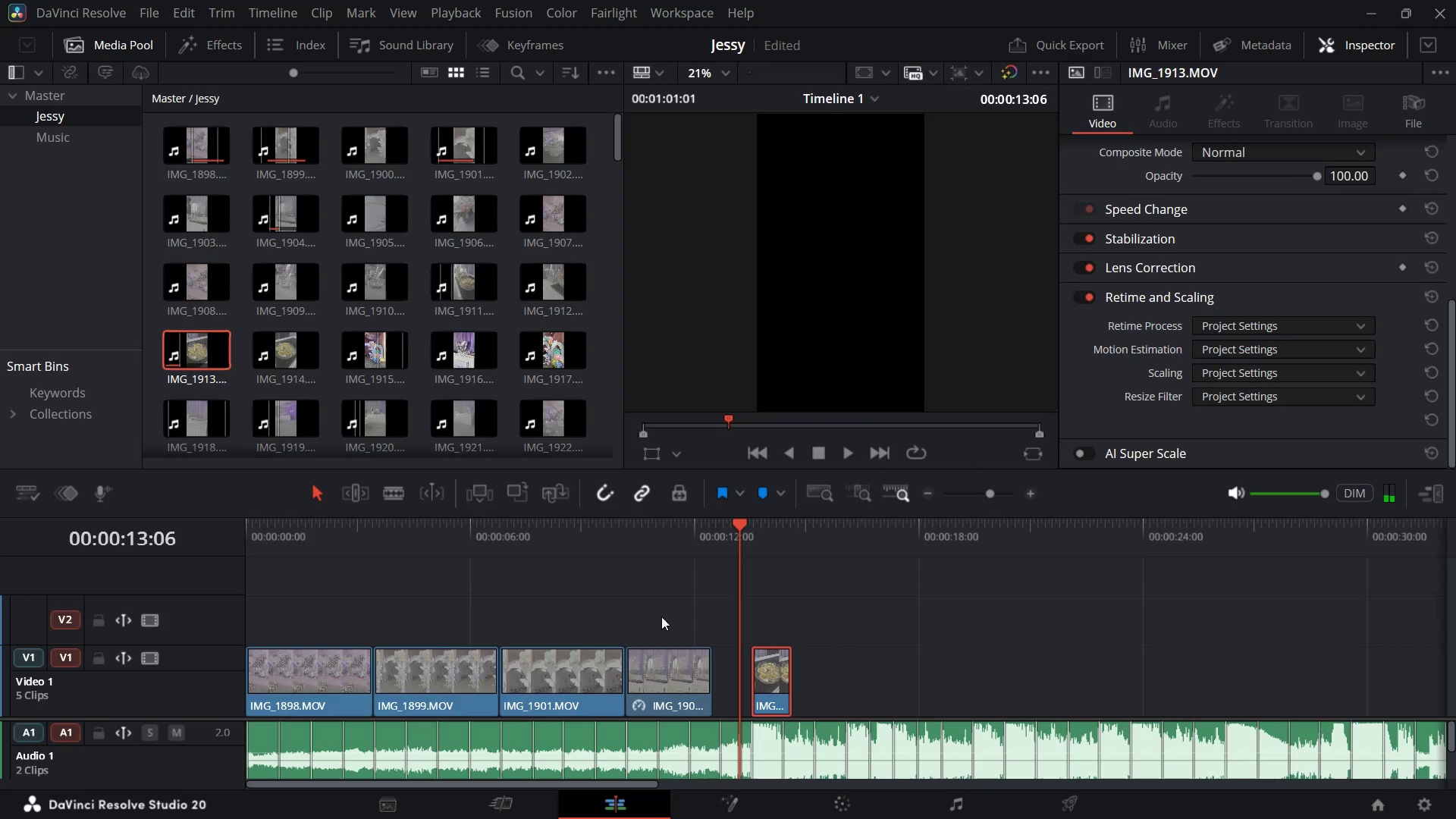 
left_click_drag(start_coordinate=[739, 528], to_coordinate=[843, 532])
 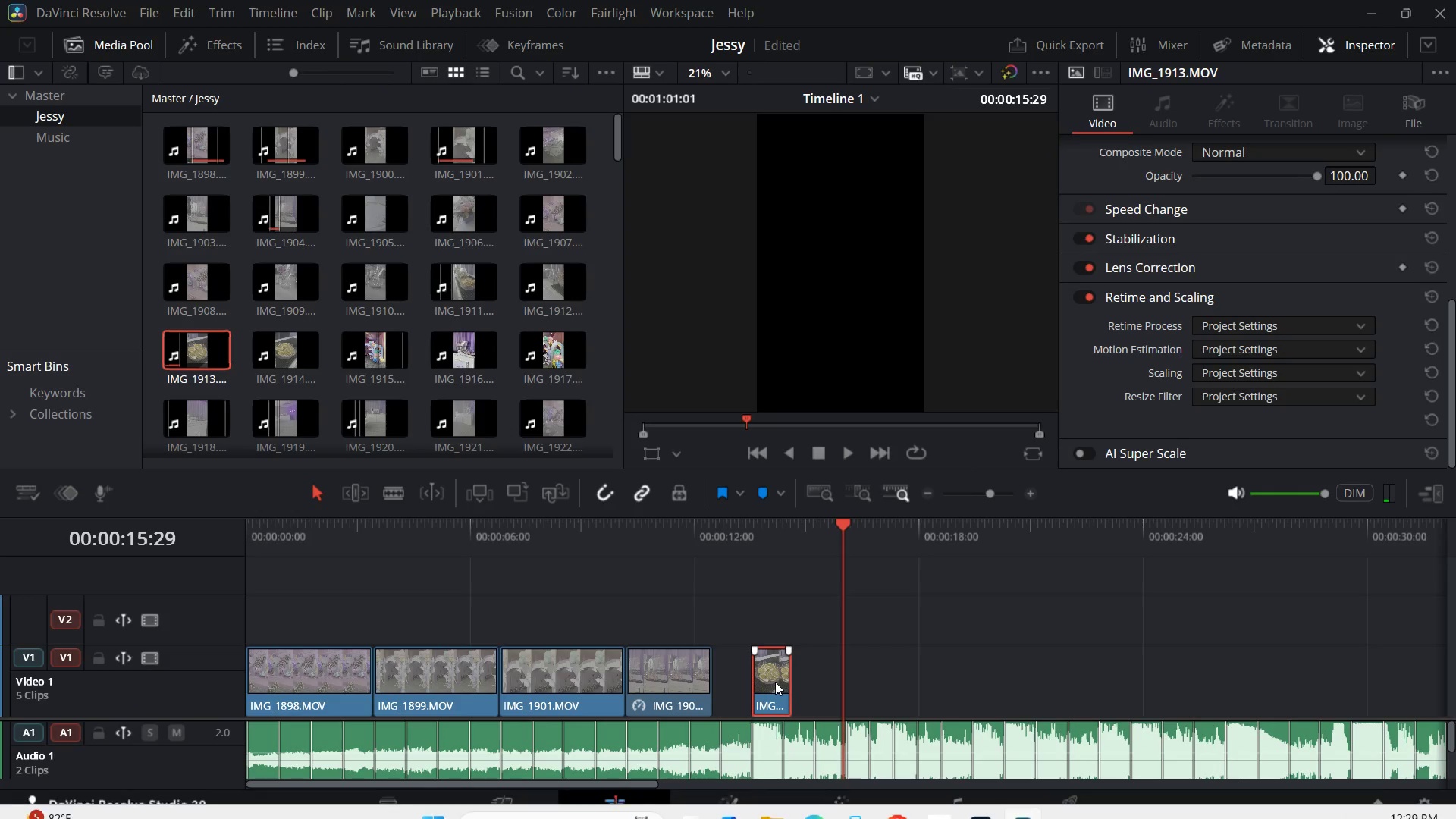 
left_click_drag(start_coordinate=[775, 682], to_coordinate=[747, 686])
 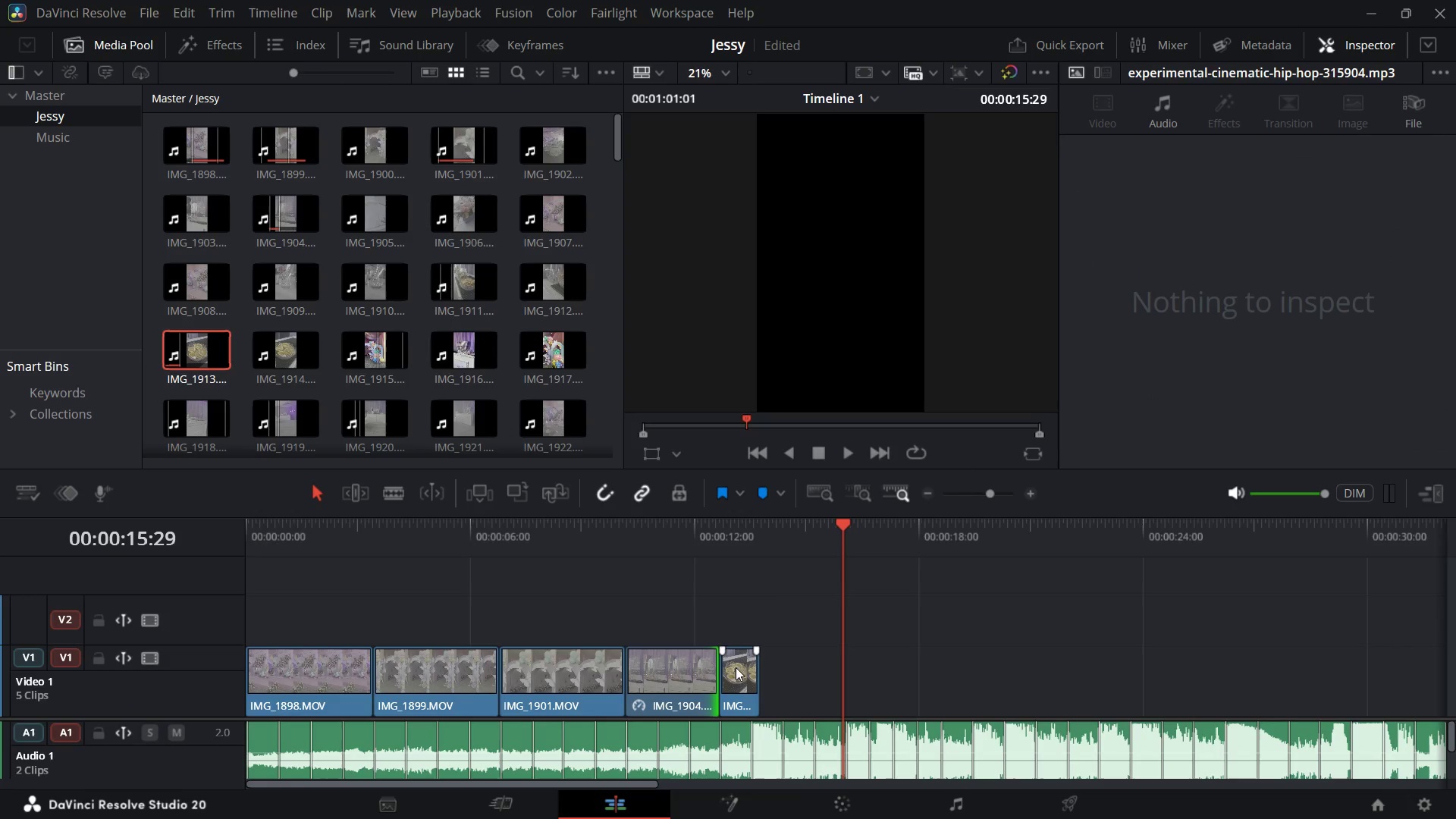 
left_click_drag(start_coordinate=[839, 523], to_coordinate=[508, 623])
 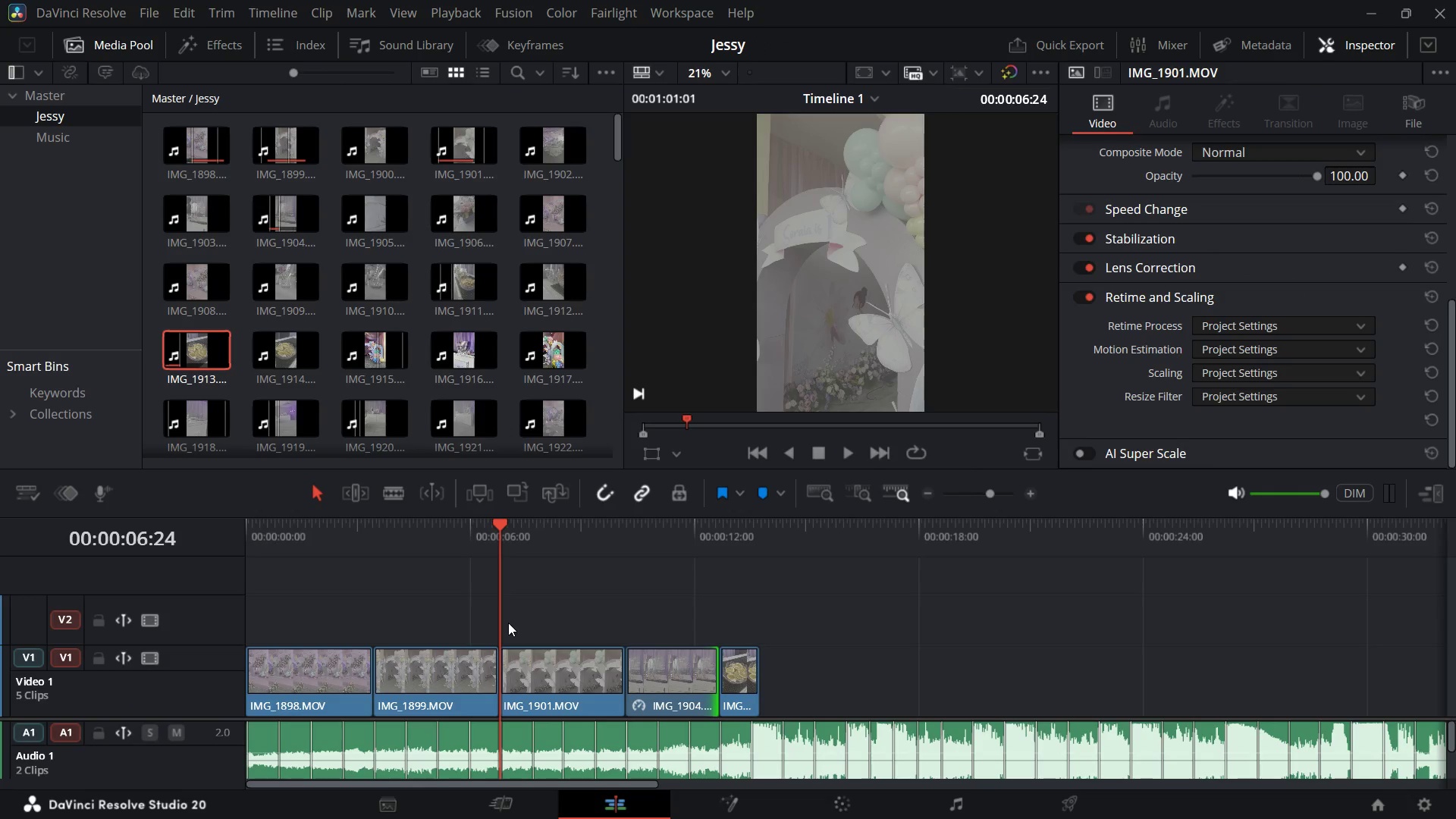 
key(Space)
 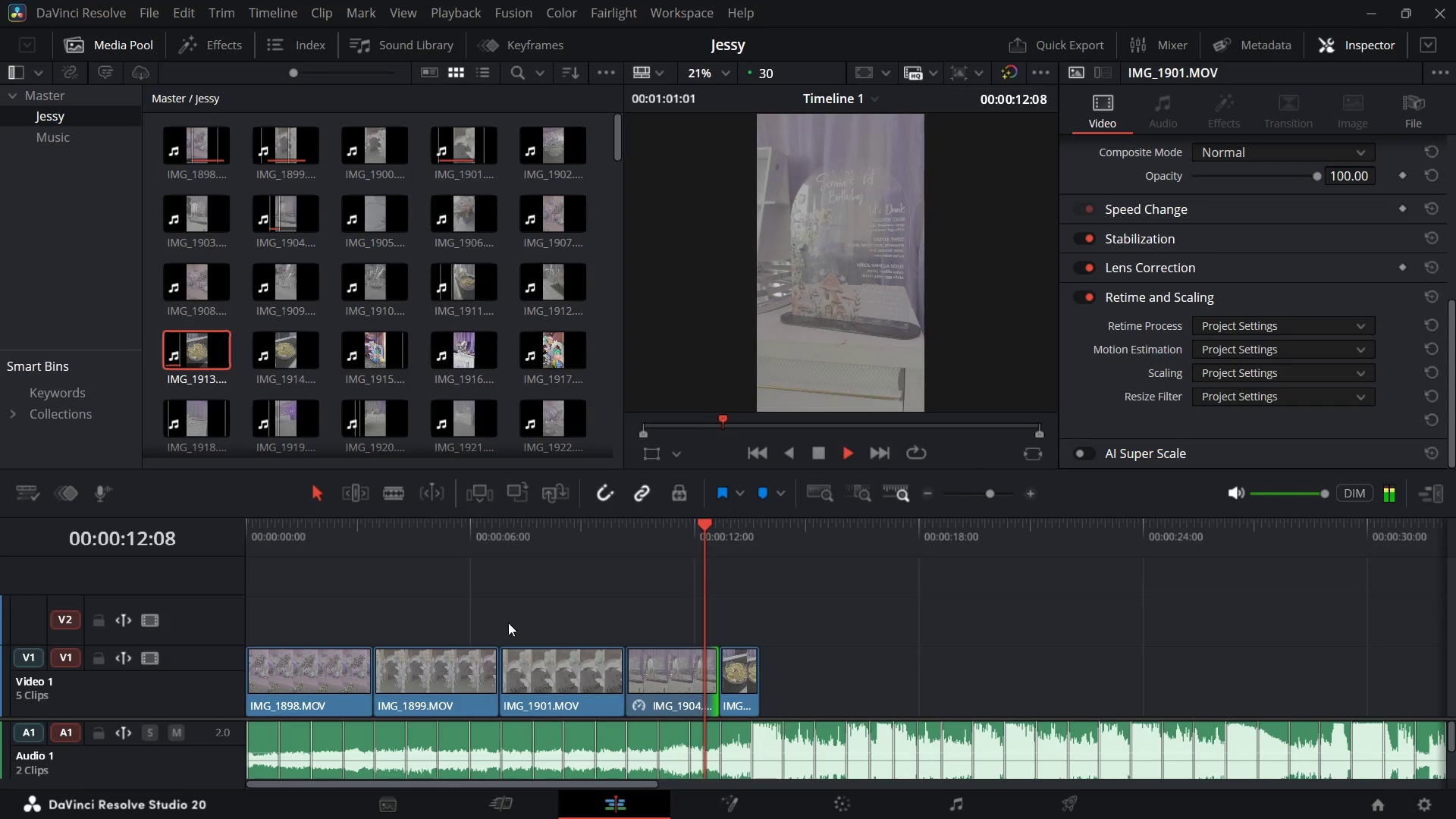 
wait(7.46)
 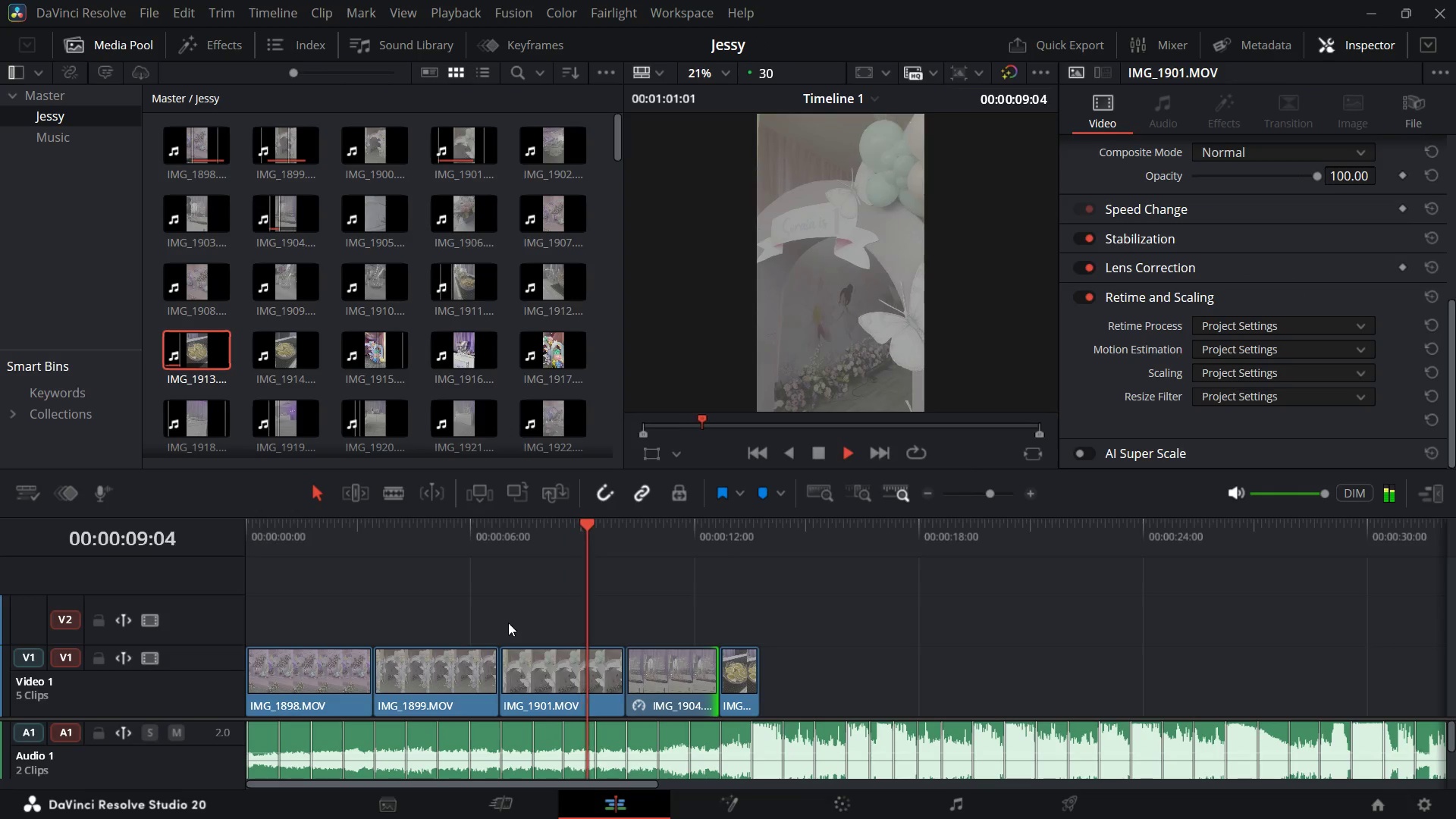 
key(Space)
 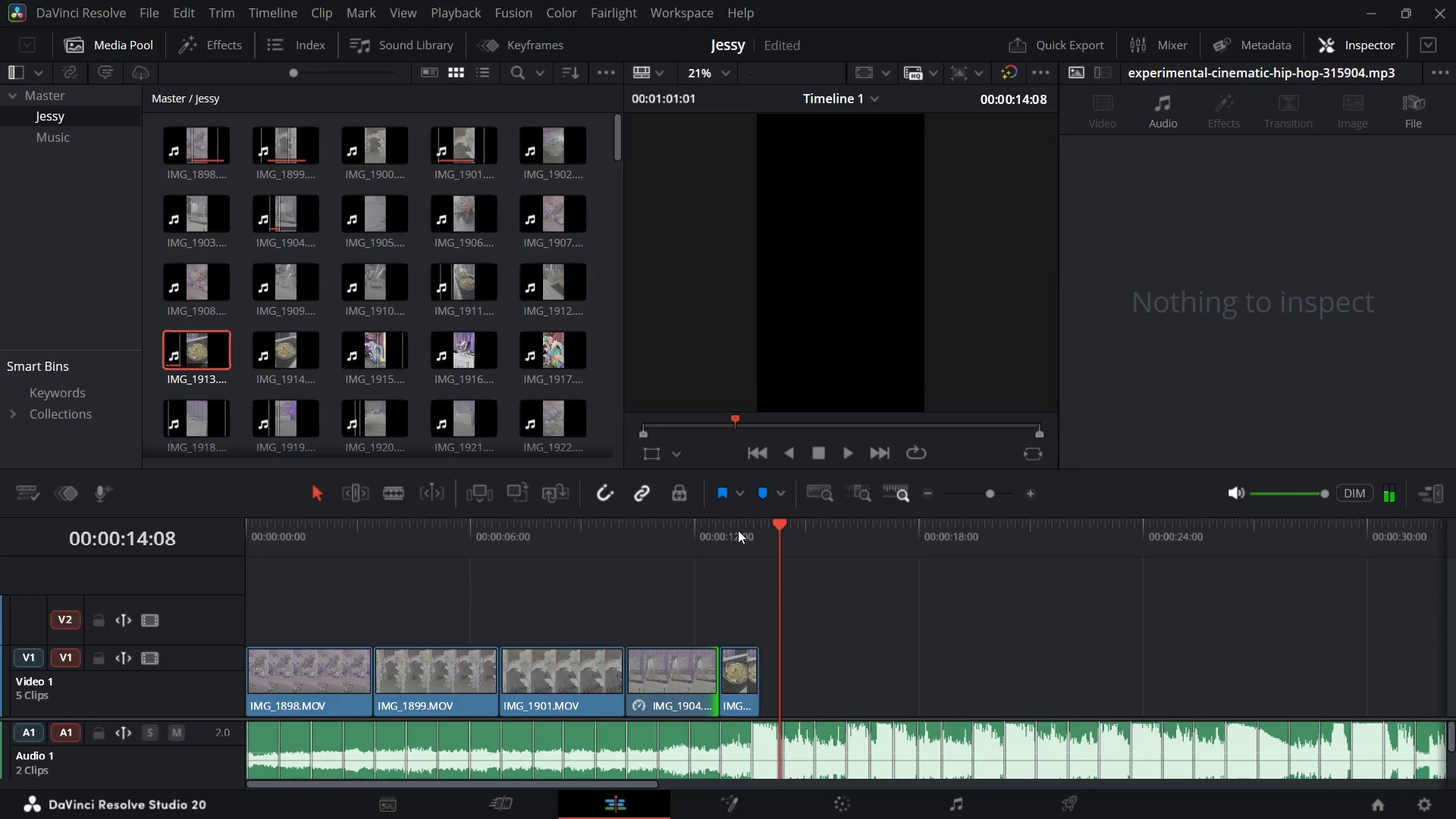 
left_click_drag(start_coordinate=[785, 519], to_coordinate=[731, 532])
 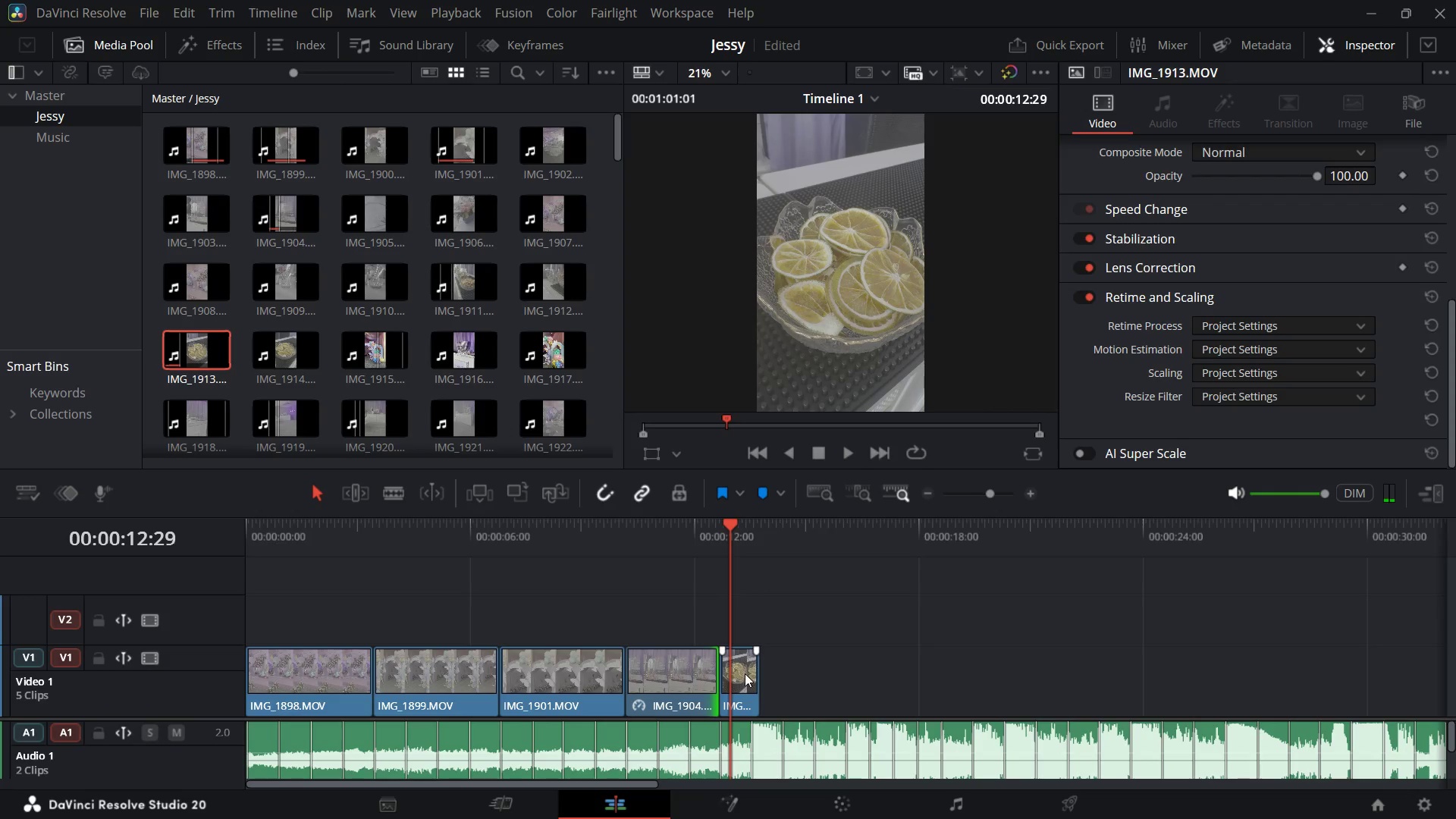 
left_click([745, 674])
 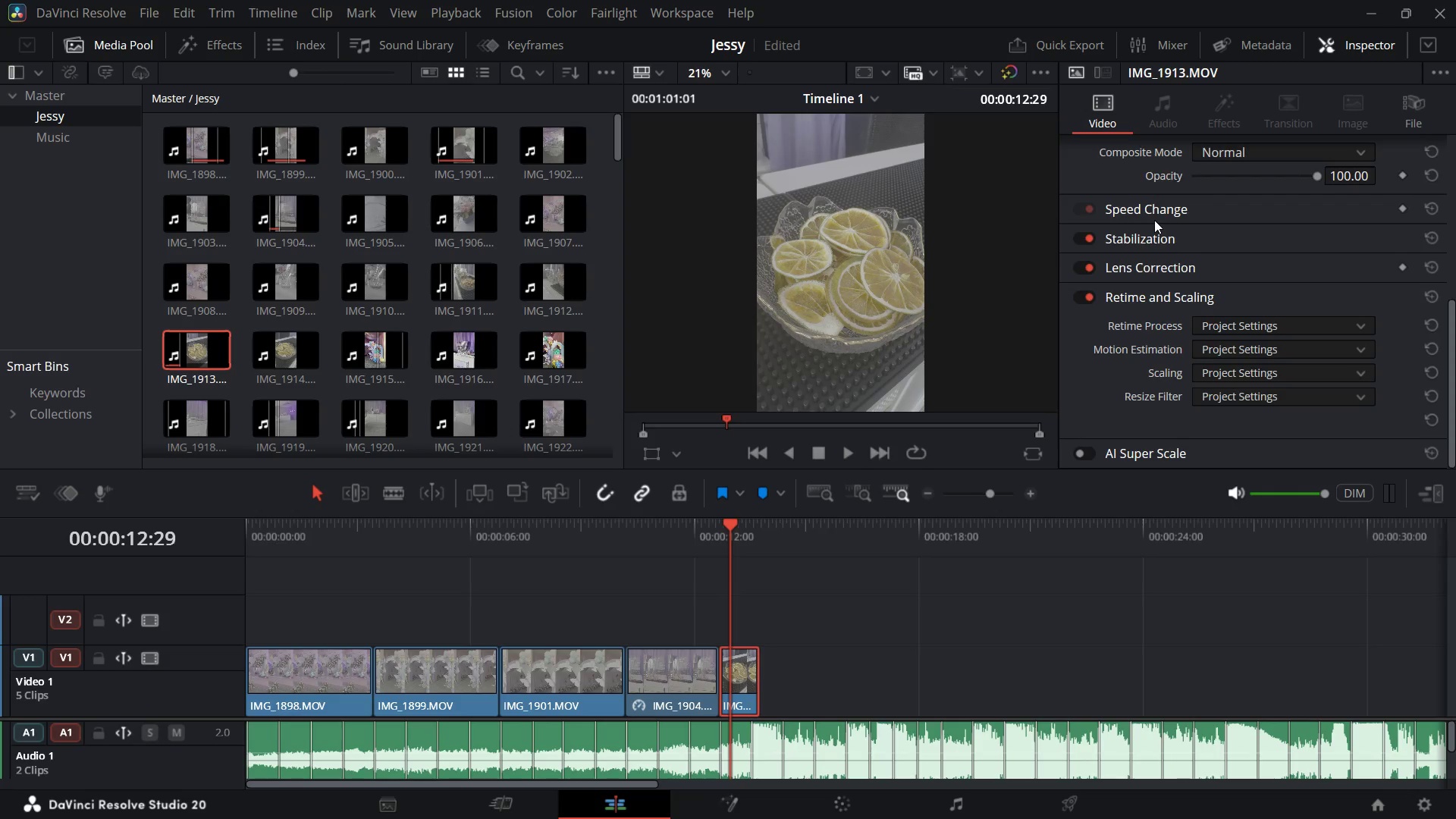 
left_click([1169, 233])
 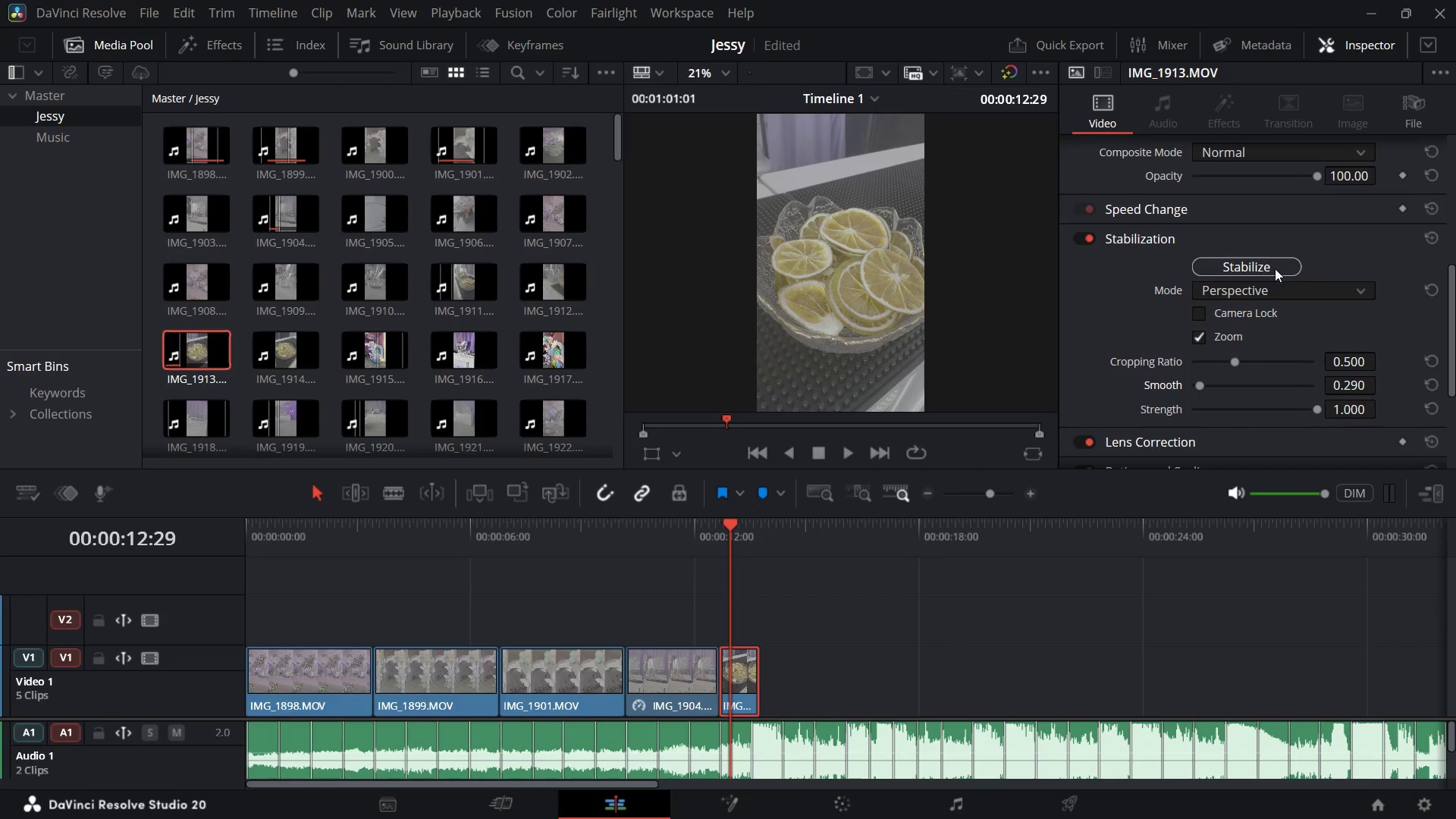 
wait(7.27)
 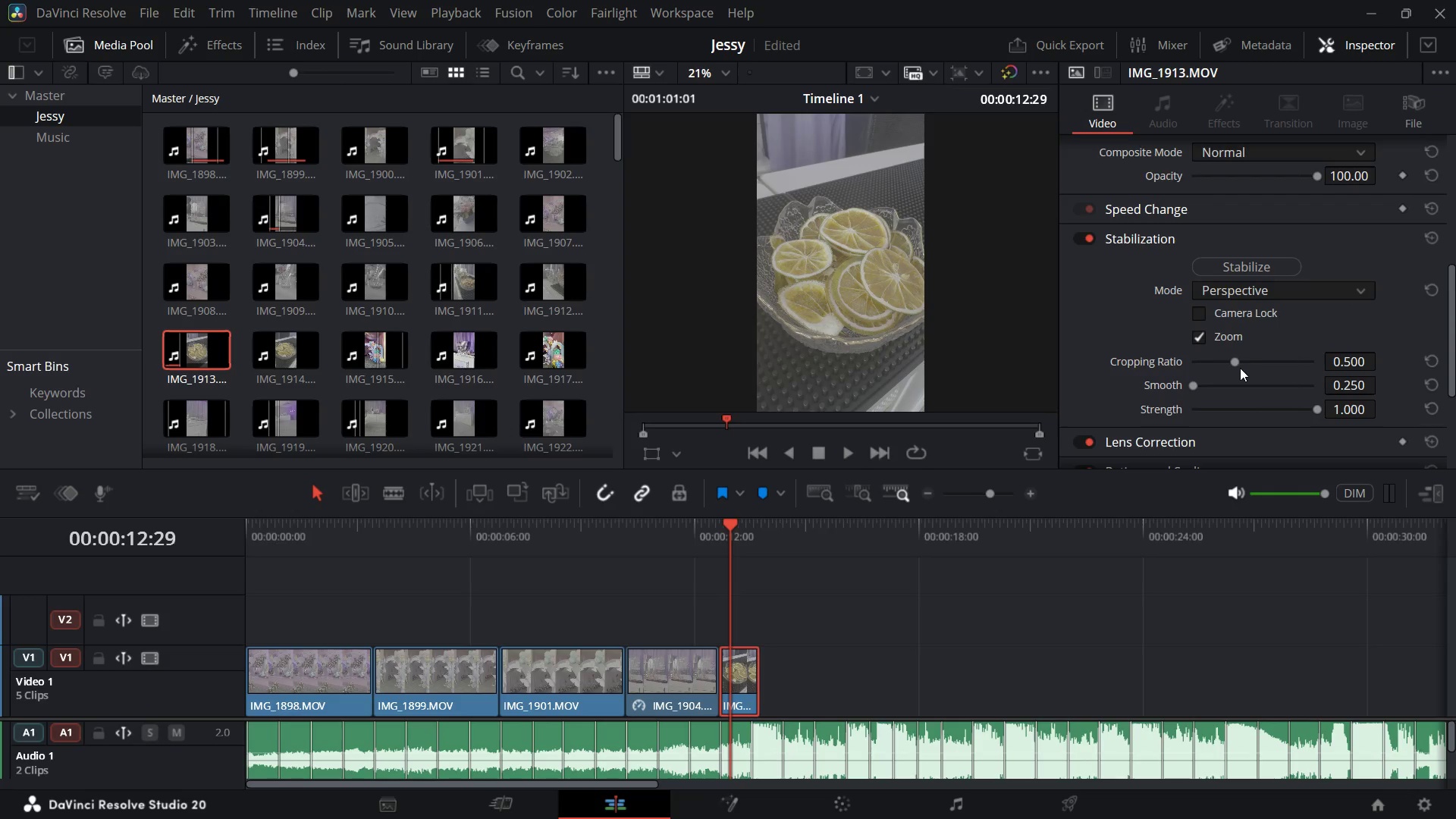 
left_click([1275, 268])
 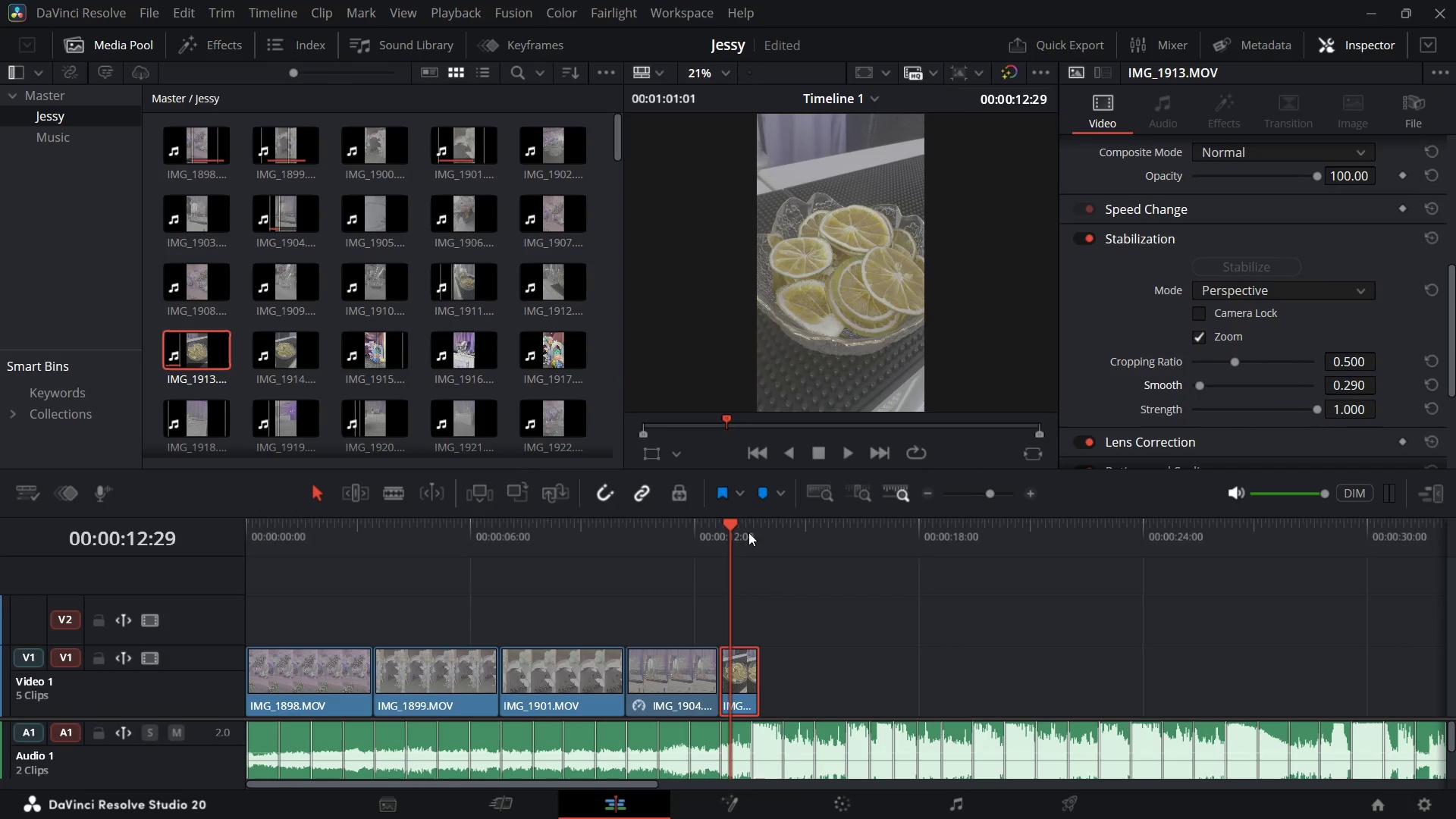 
left_click_drag(start_coordinate=[729, 520], to_coordinate=[683, 528])
 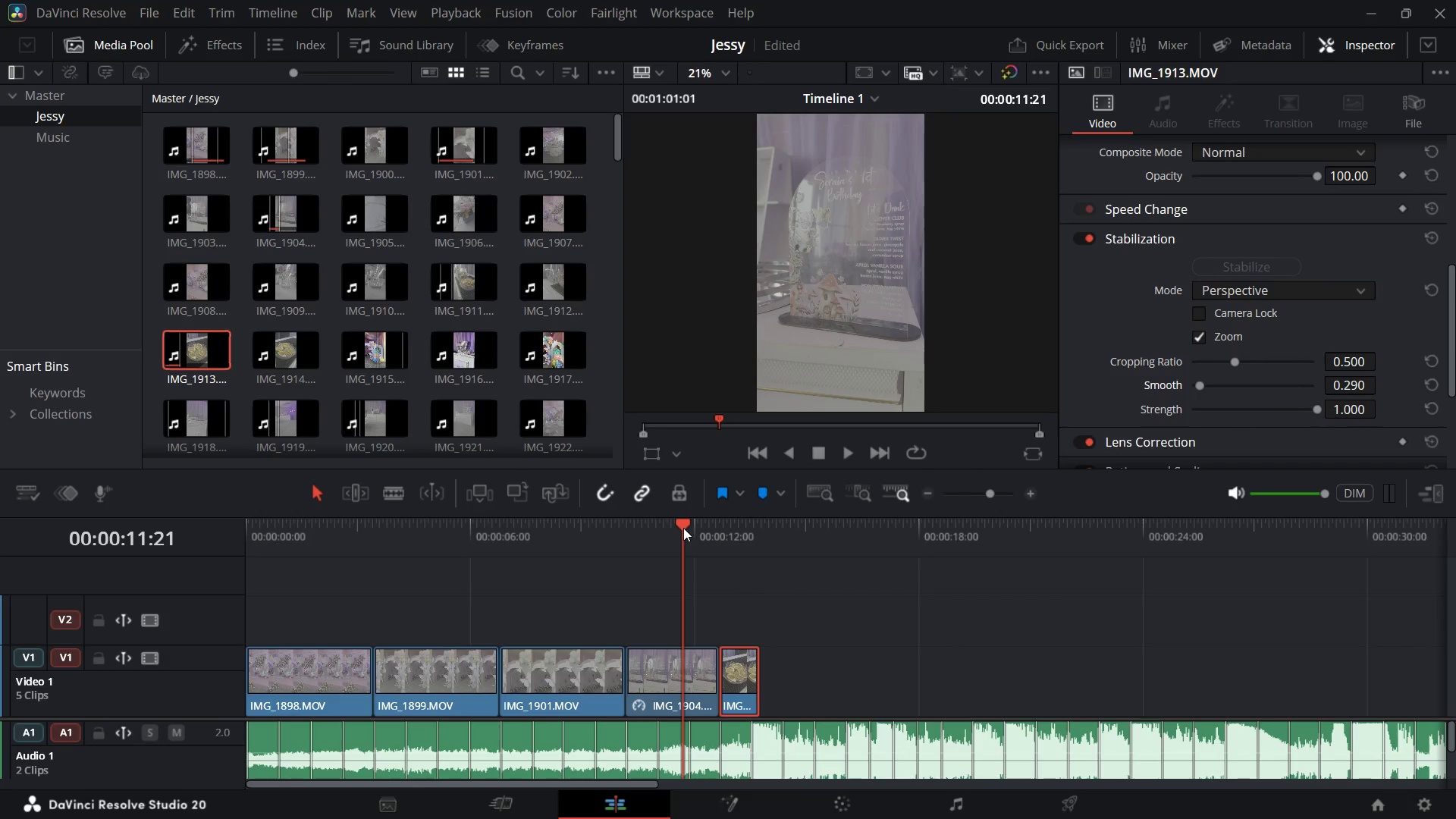 
key(Space)
 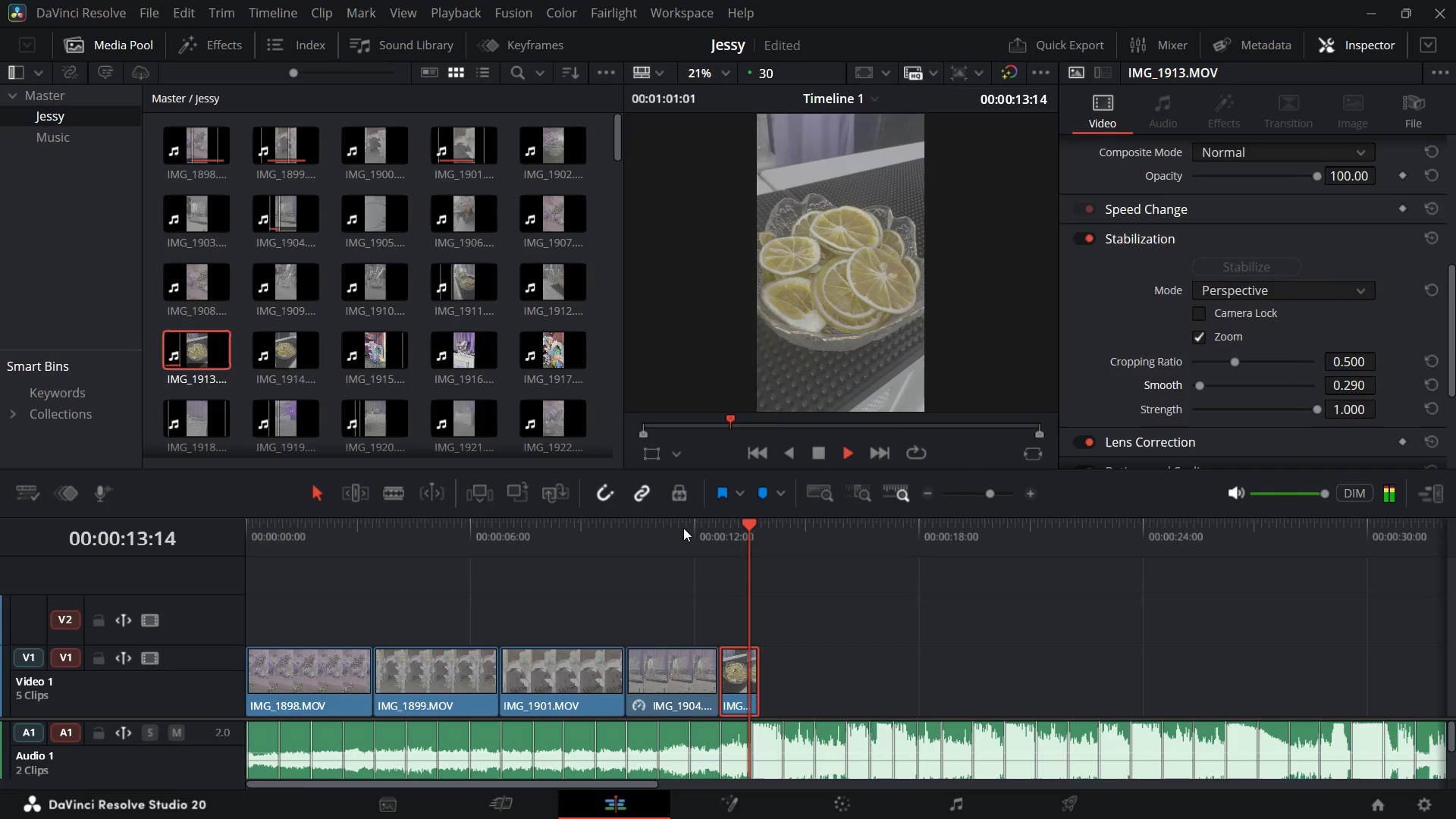 
key(Space)
 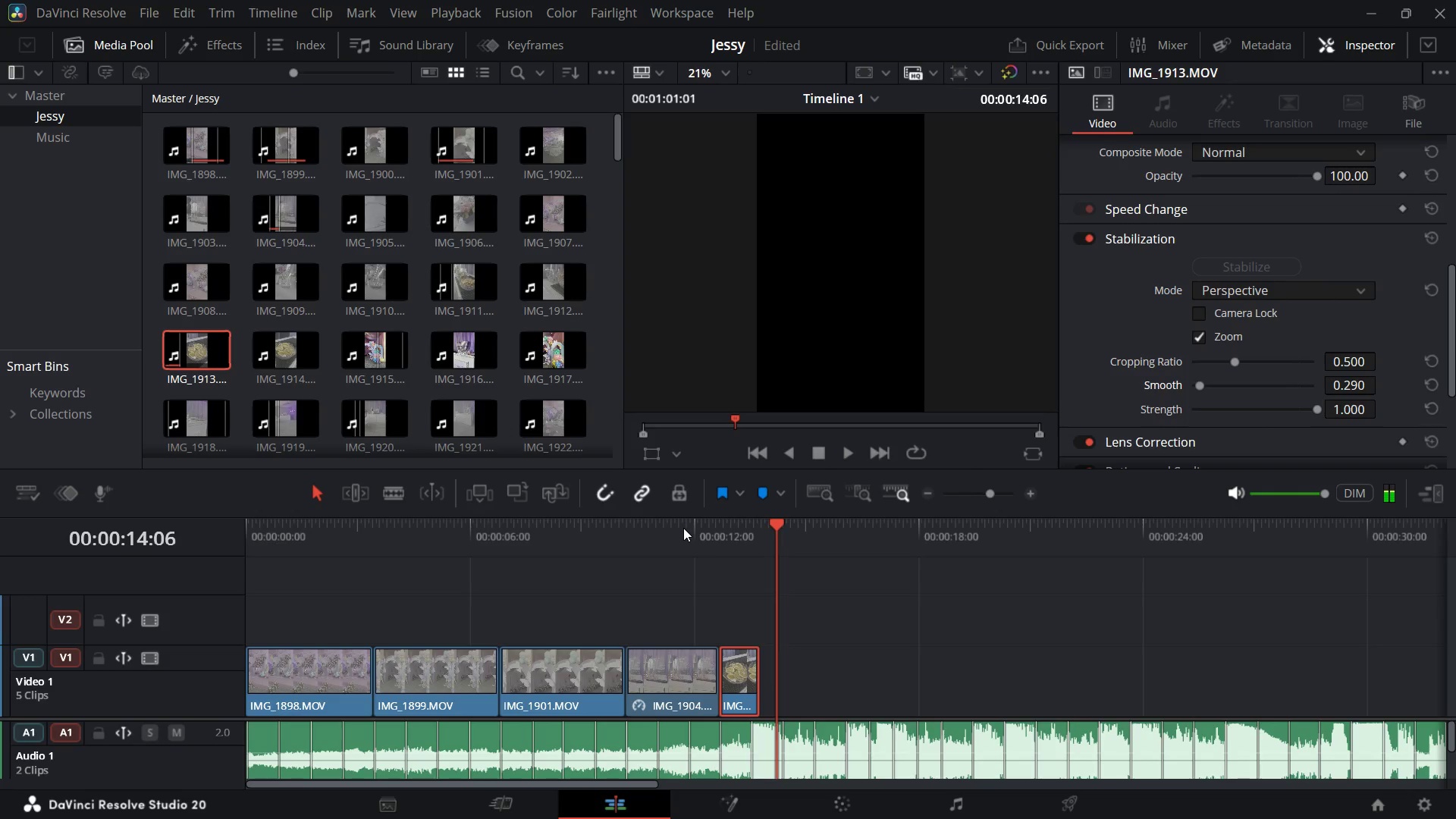 
key(Control+Equal)
 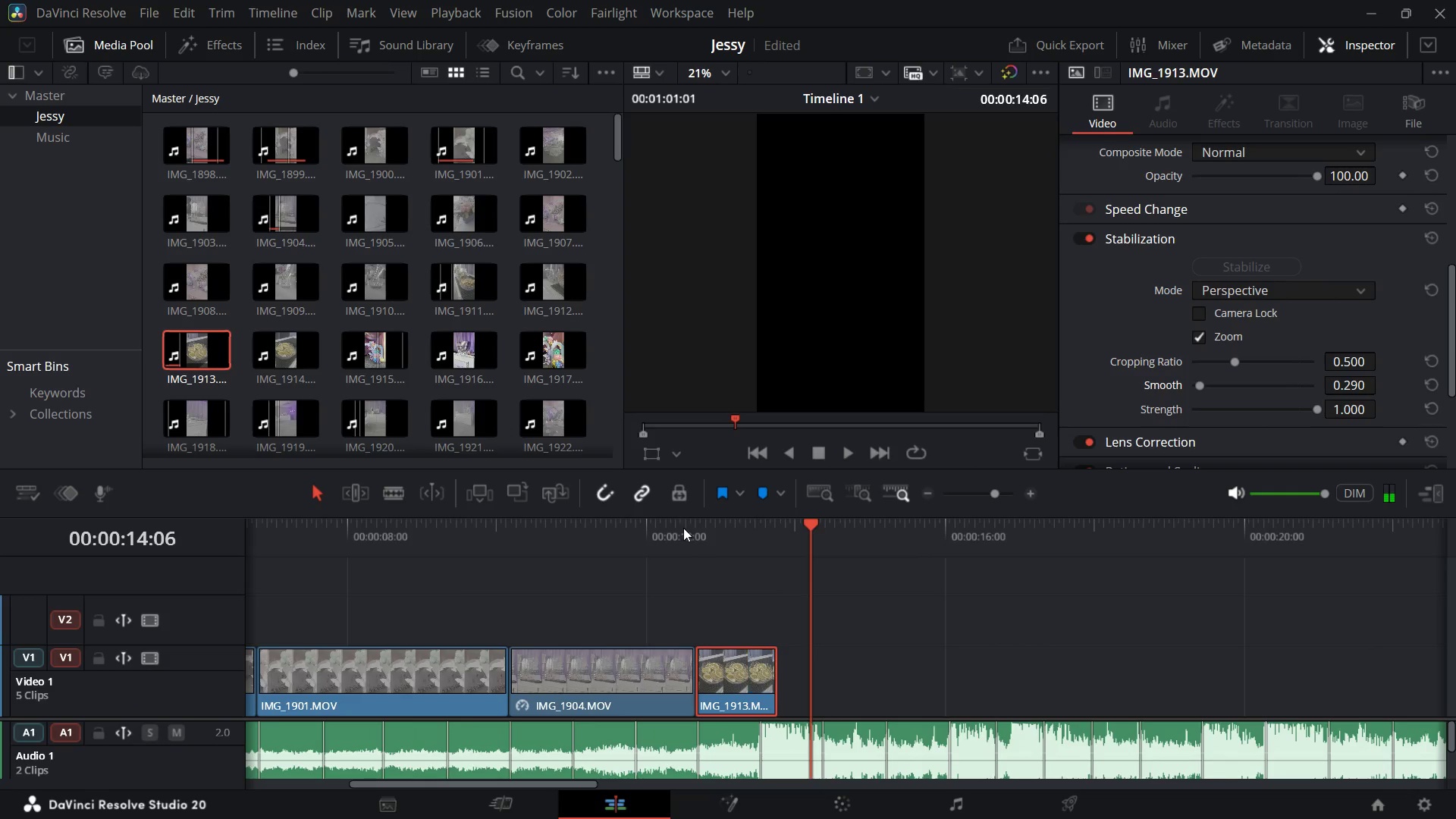 
key(Control+Equal)
 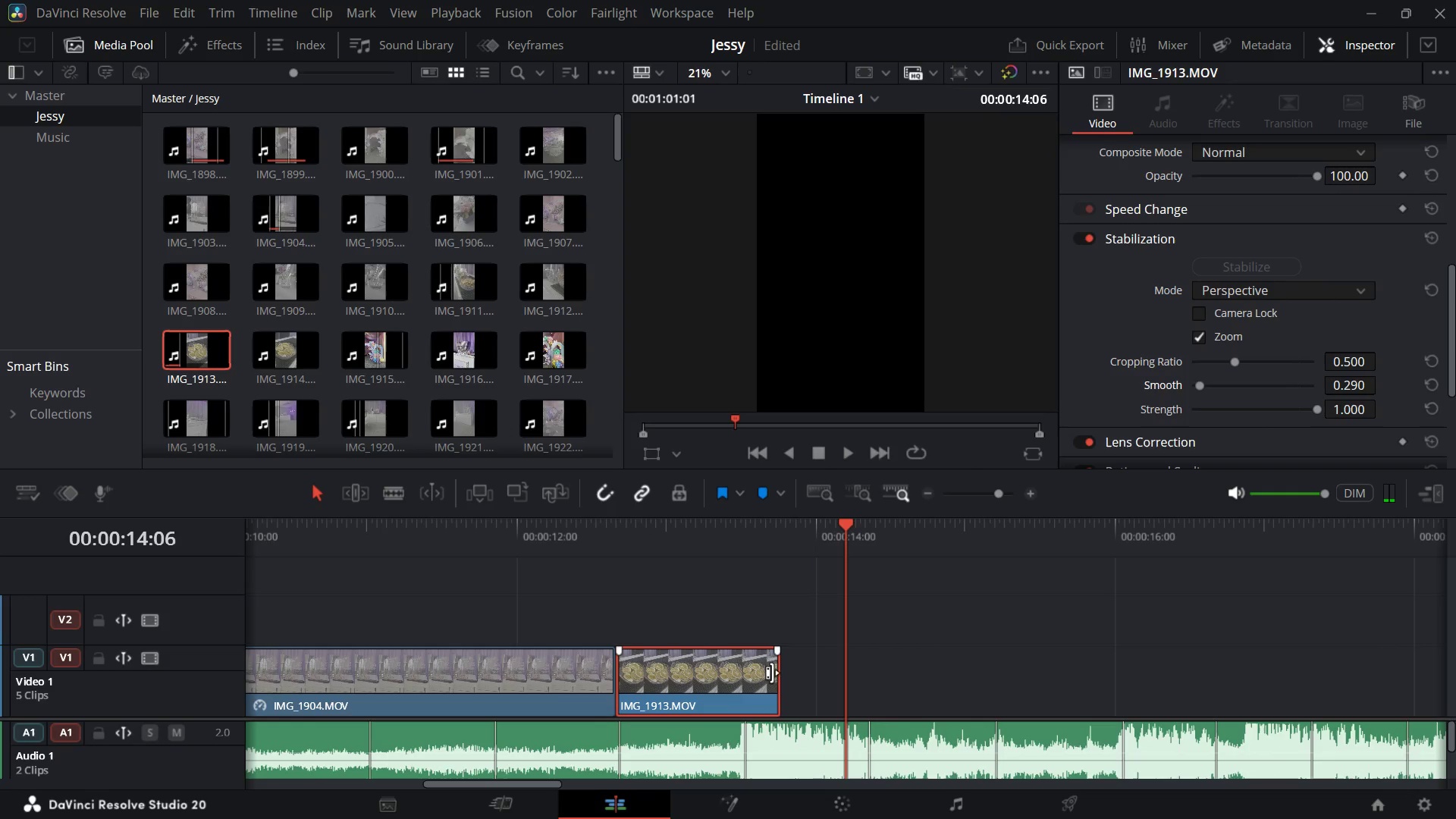 
left_click_drag(start_coordinate=[779, 679], to_coordinate=[749, 681])
 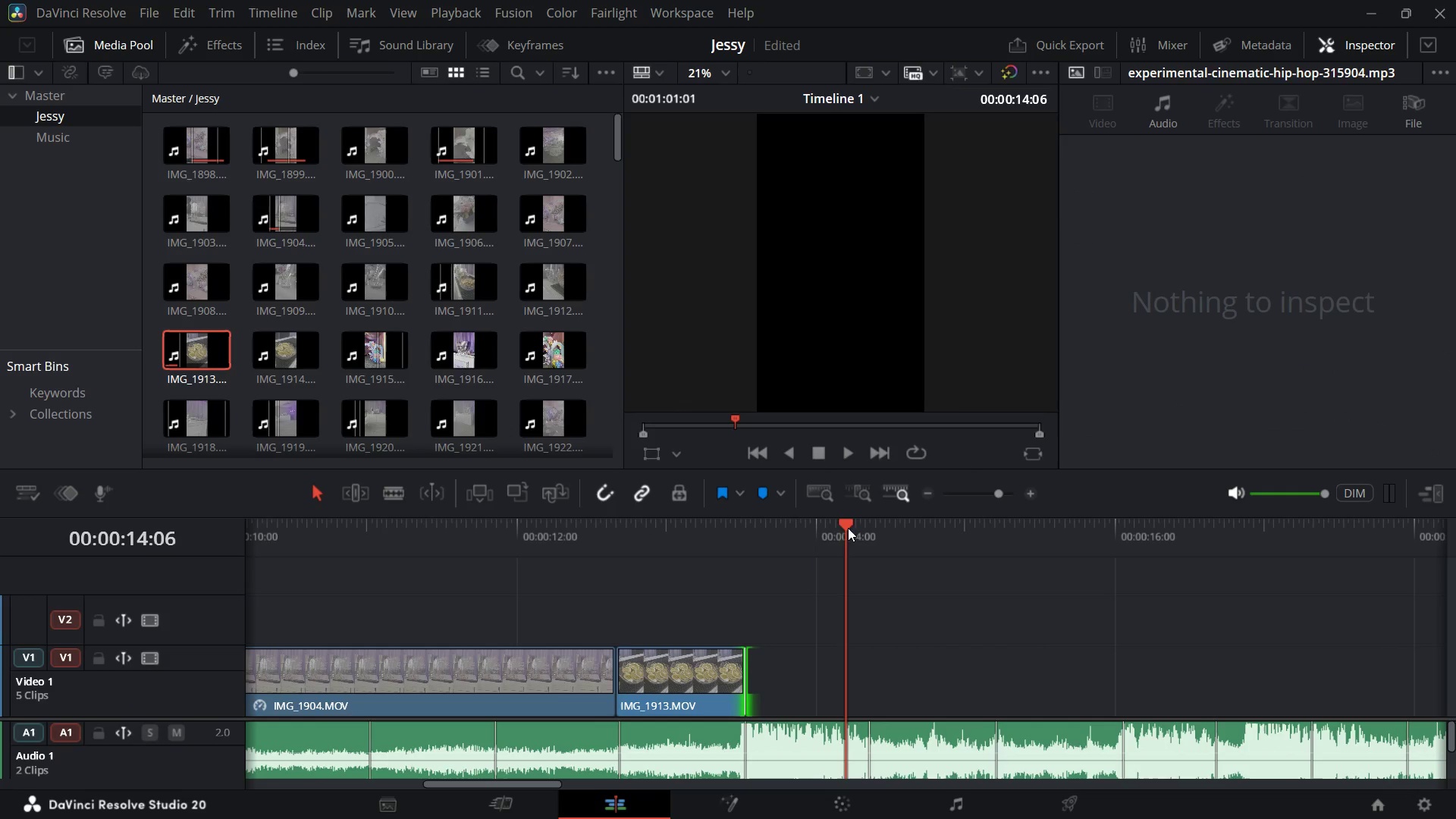 
left_click_drag(start_coordinate=[838, 526], to_coordinate=[618, 595])
 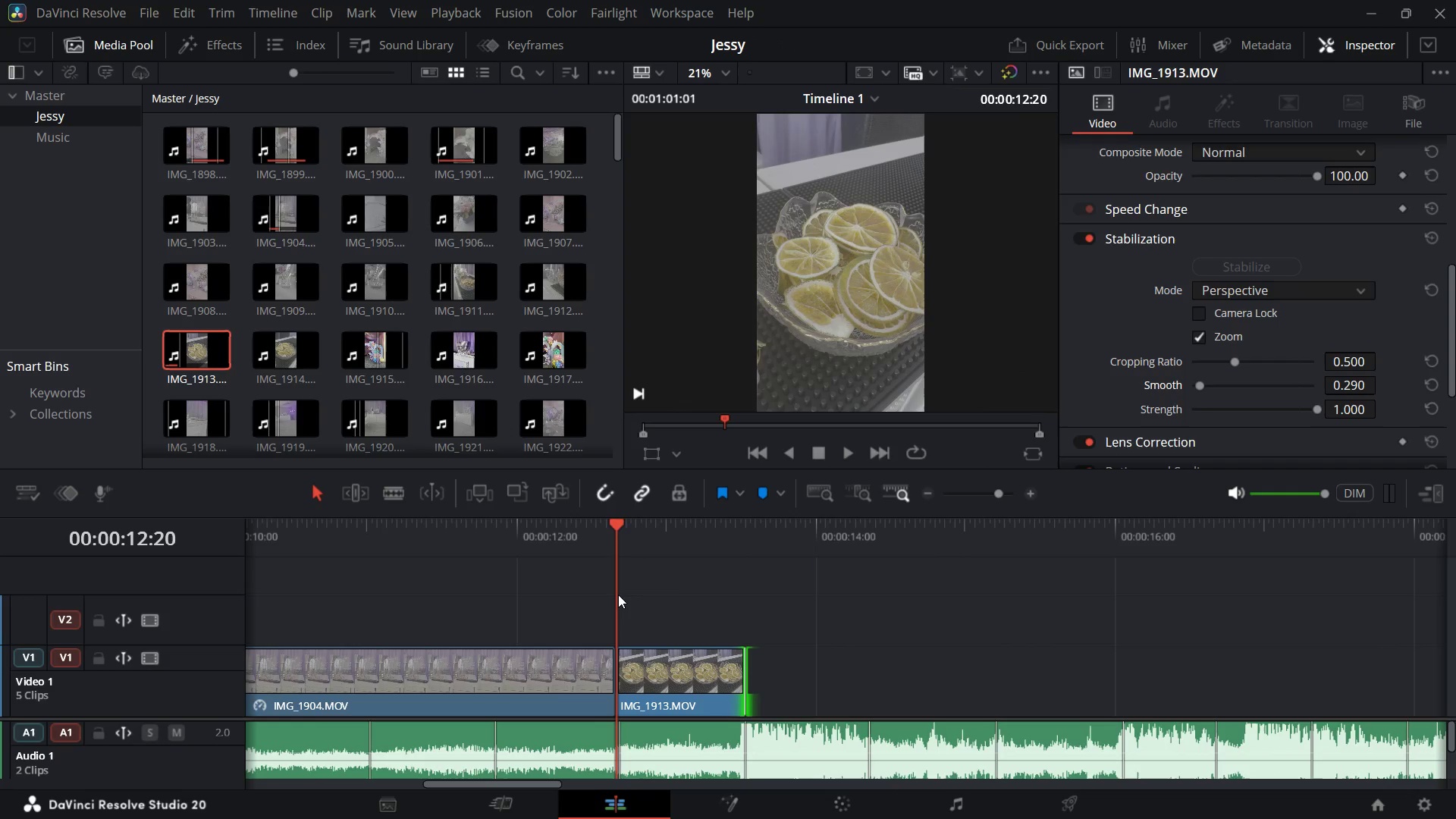 
key(ArrowLeft)
 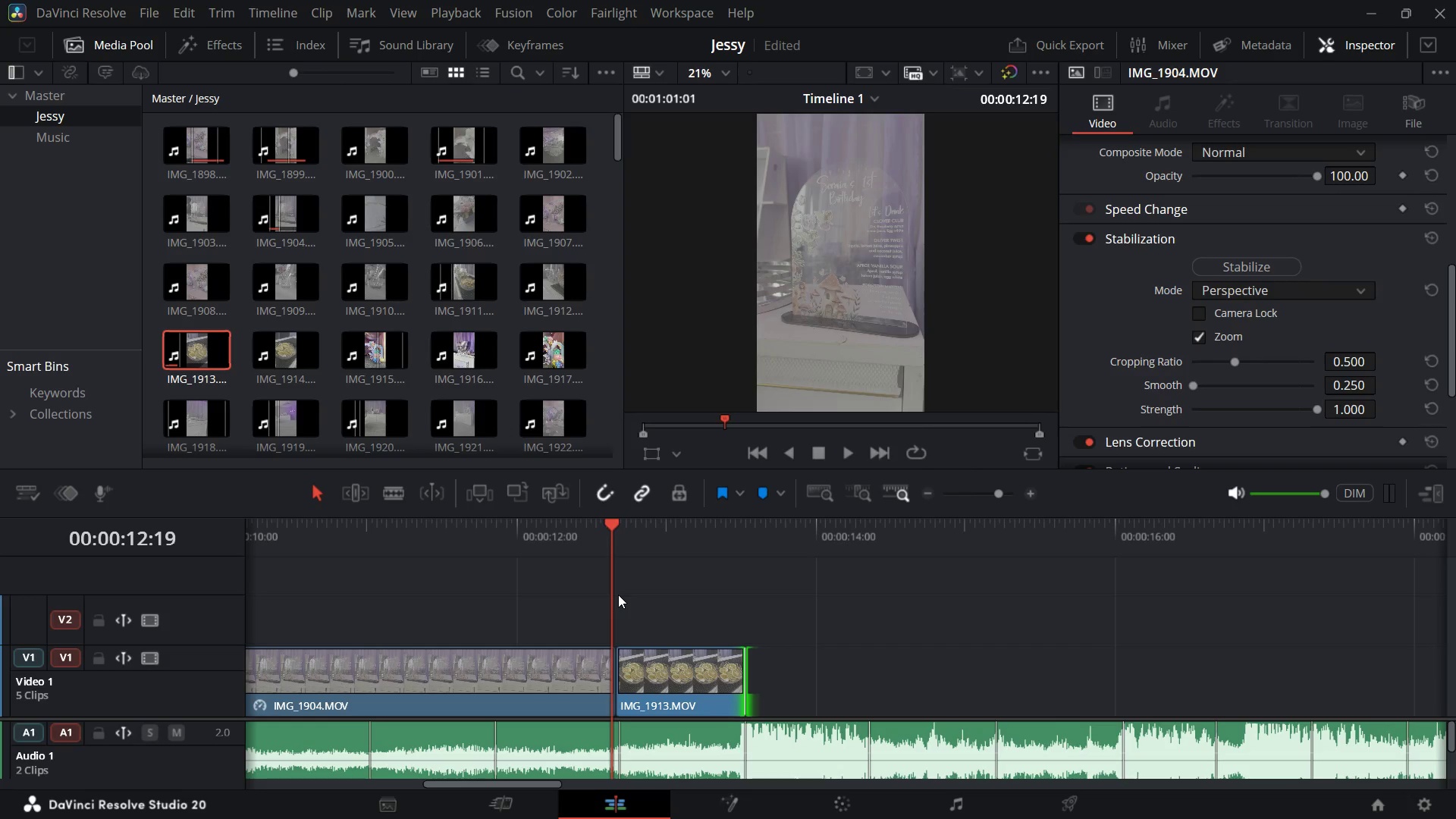 
wait(7.28)
 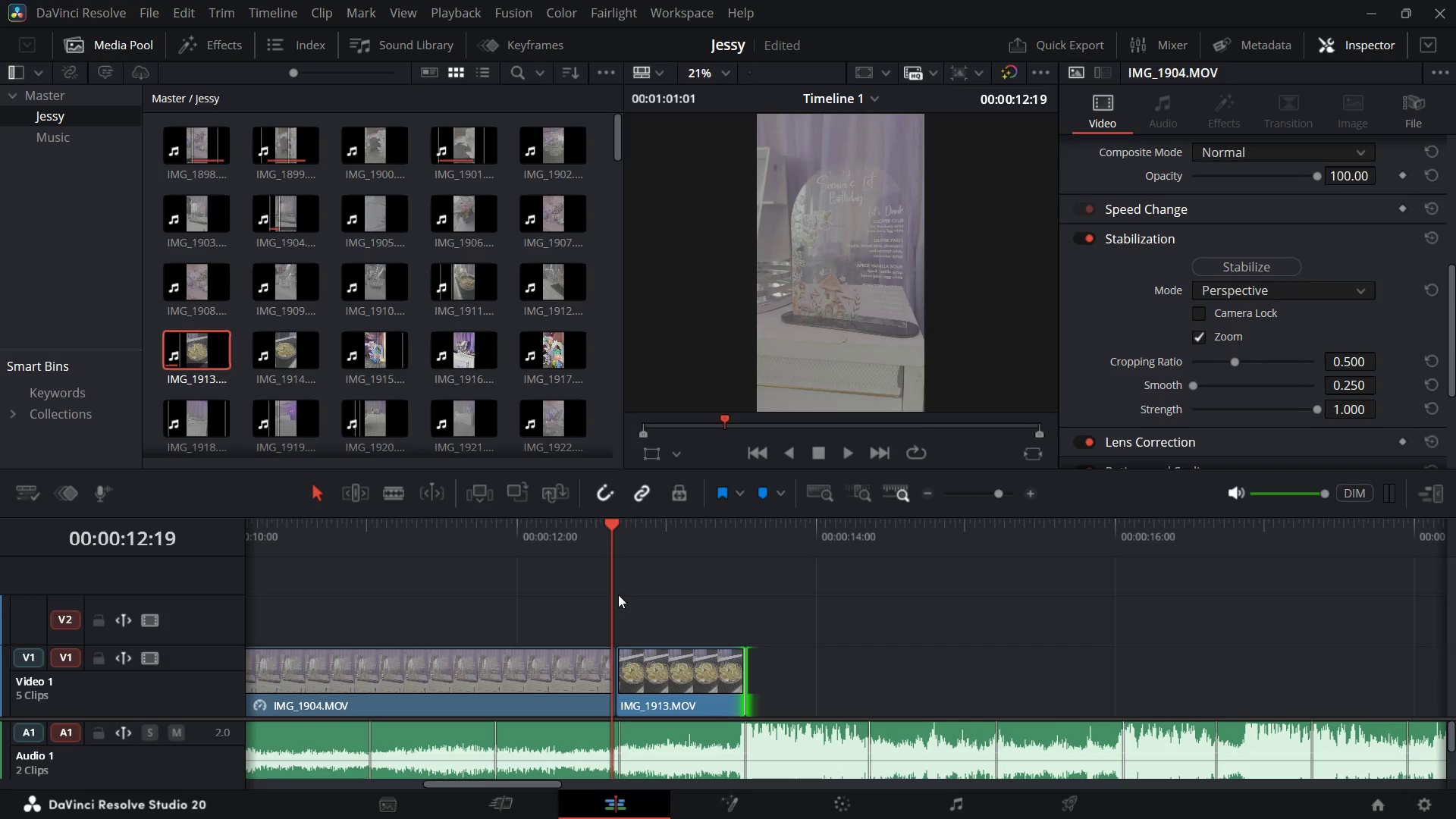 
key(ArrowLeft)
 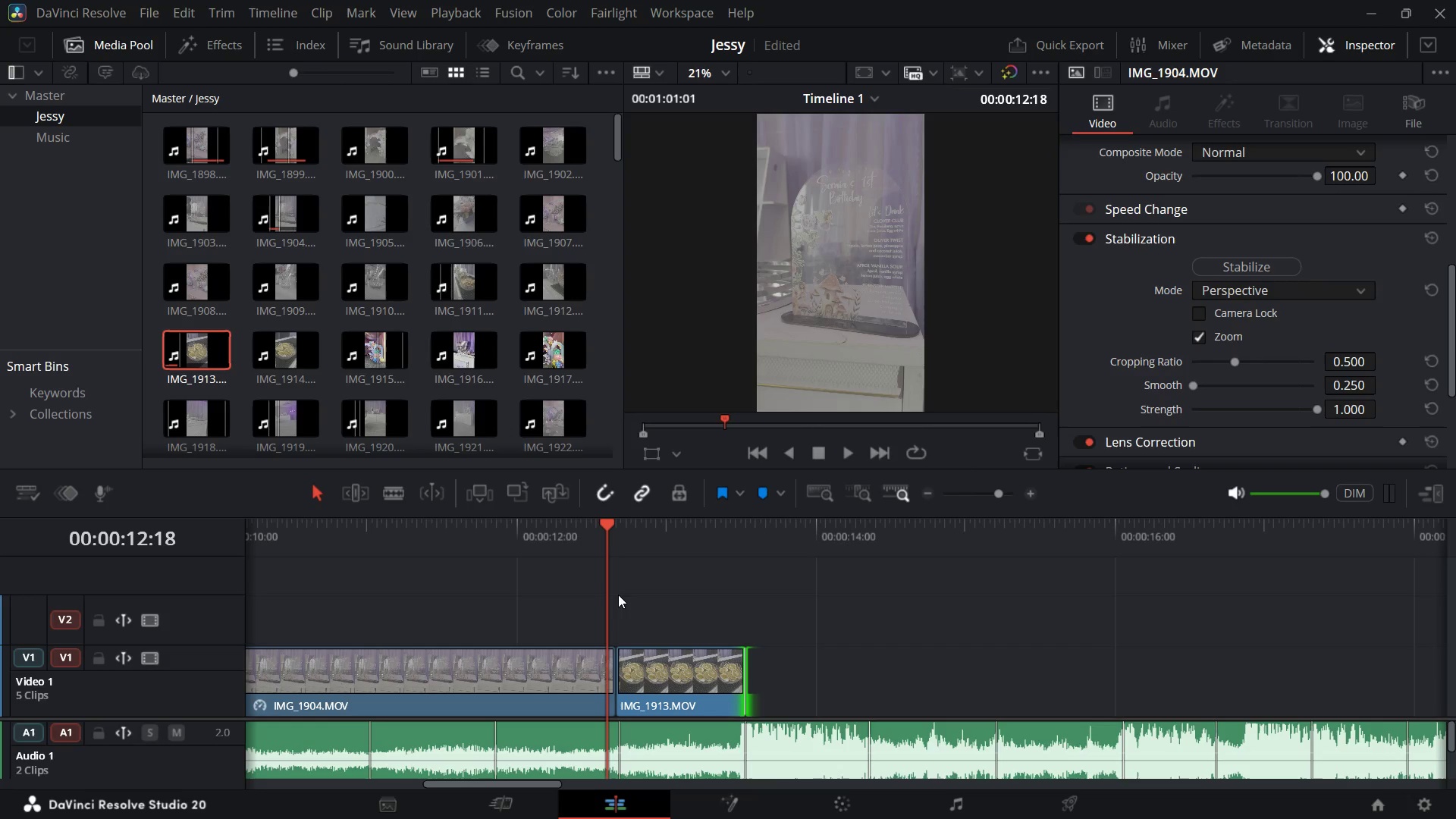 
key(Alt+ArrowLeft)
 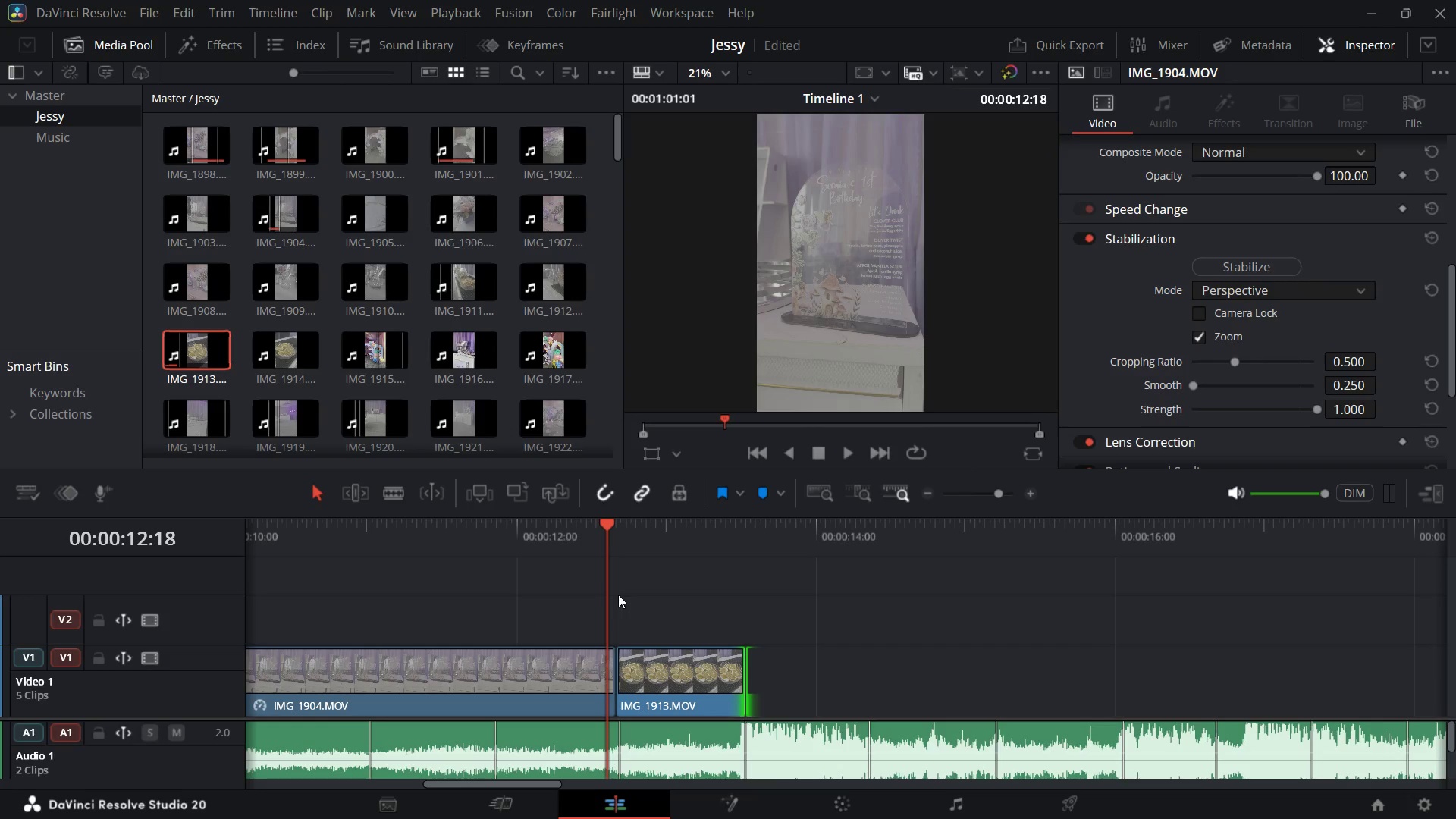 
key(Control+ArrowLeft)
 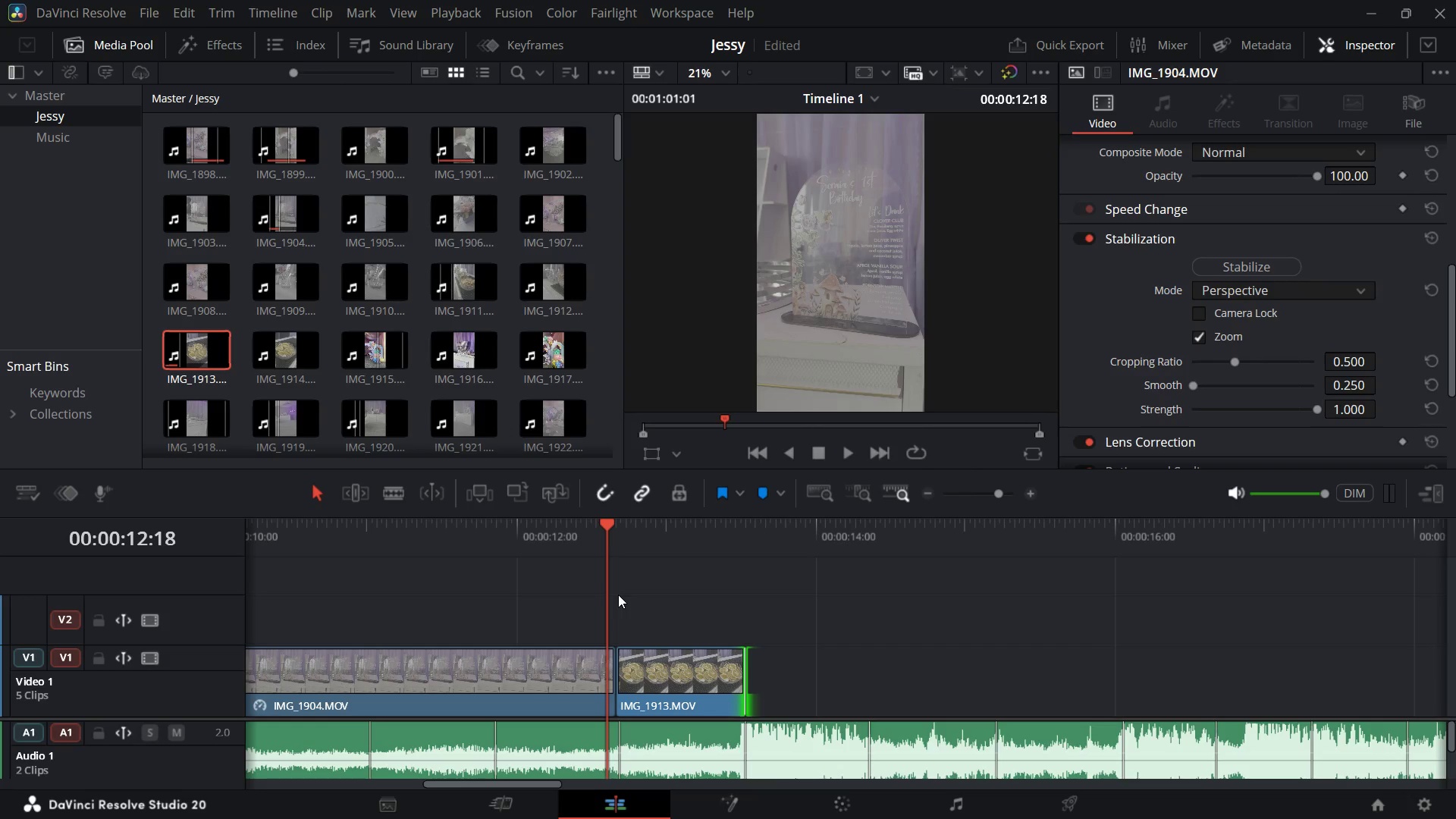 
key(Shift+ArrowLeft)
 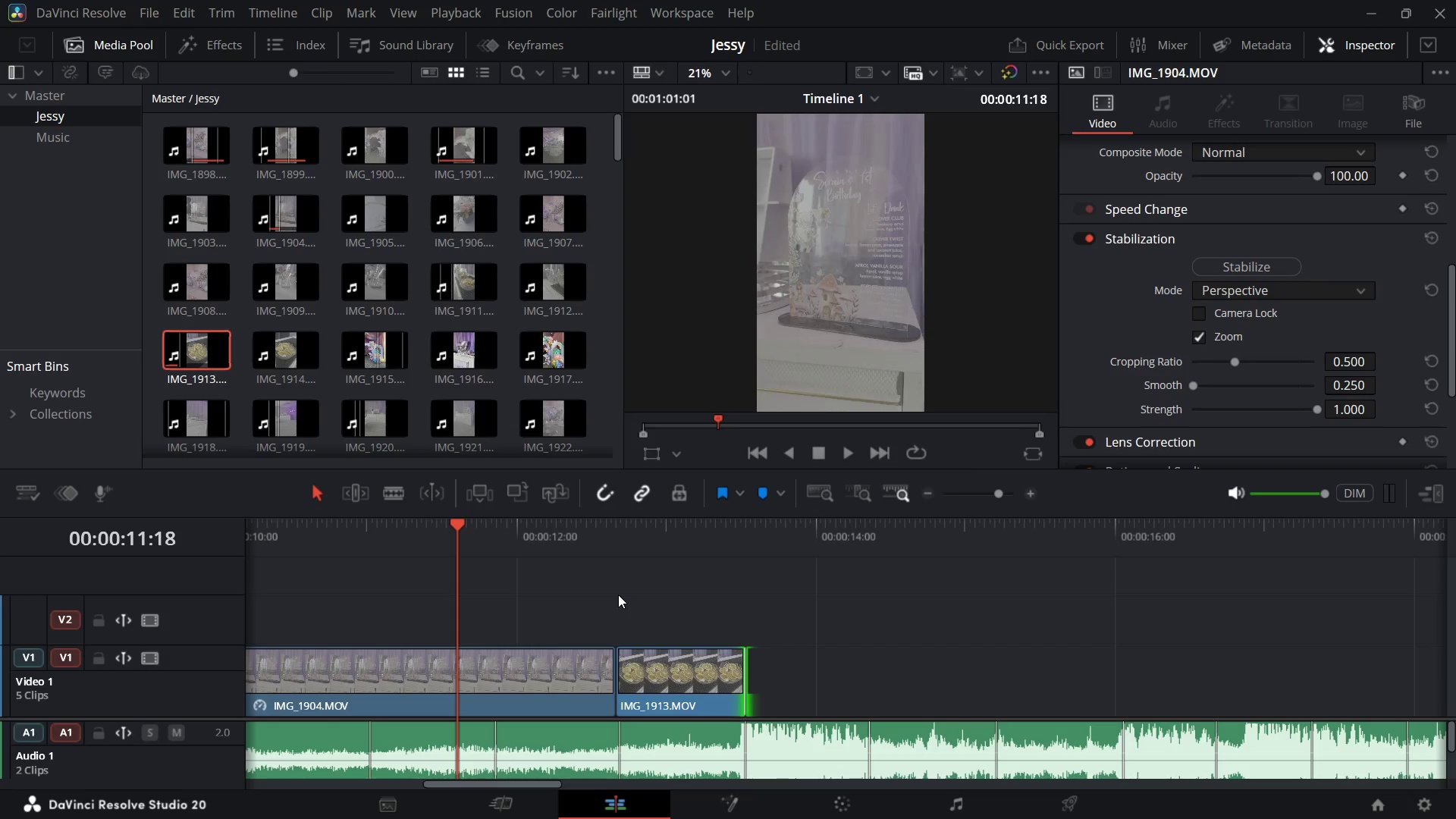 
key(Shift+ArrowLeft)
 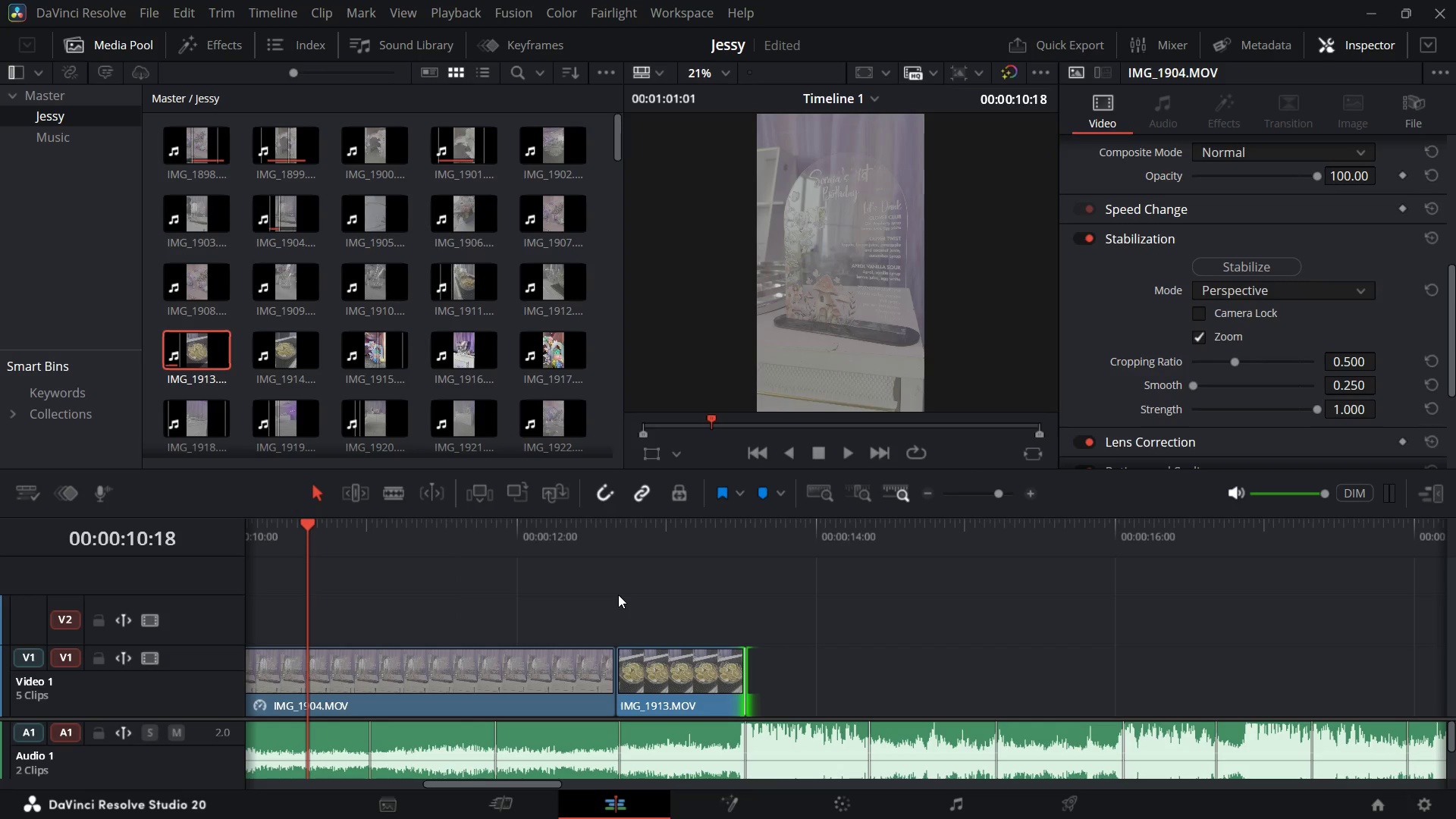 
hold_key(key=Tab, duration=1.65)
 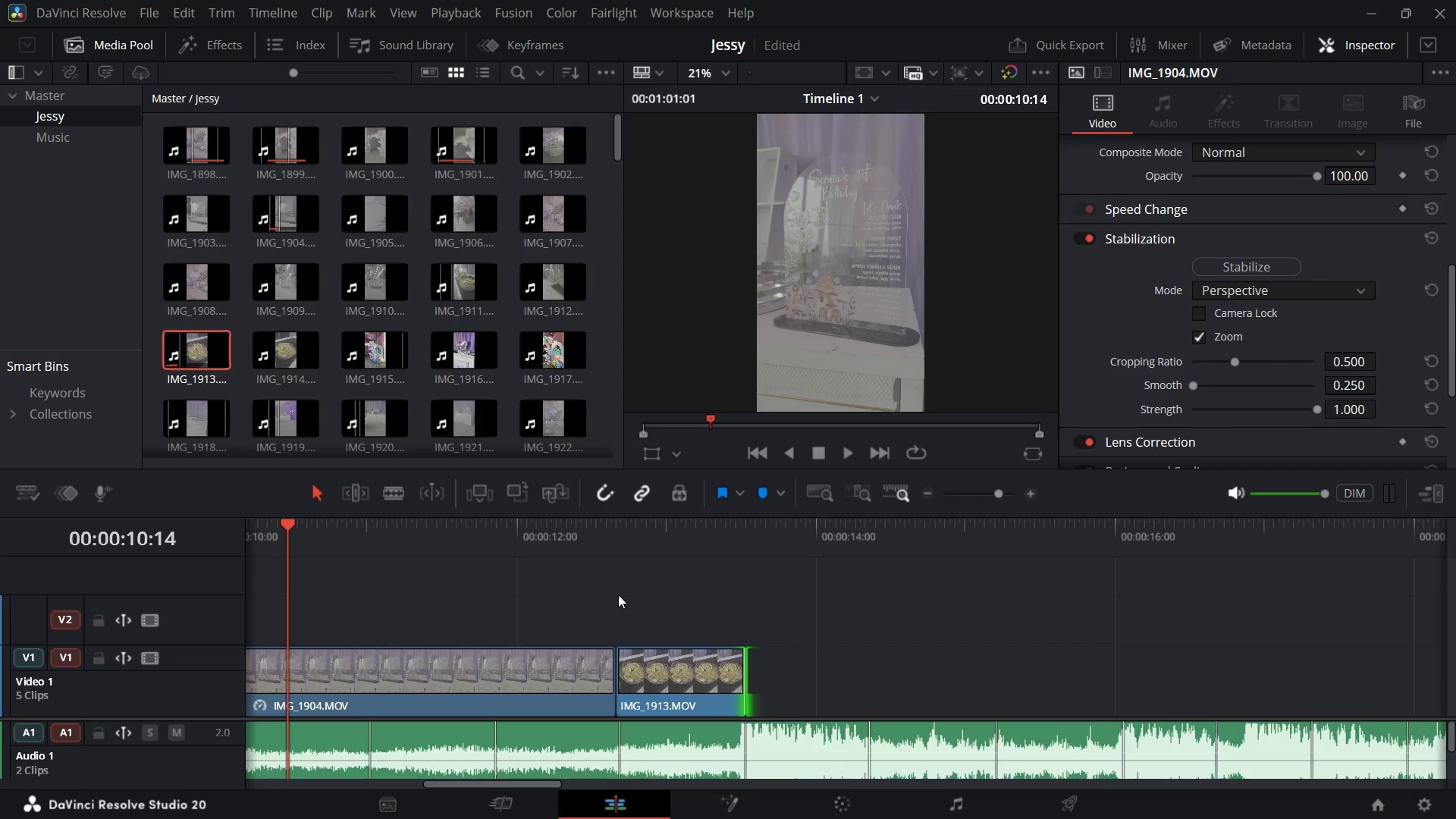 
key(ArrowLeft)
 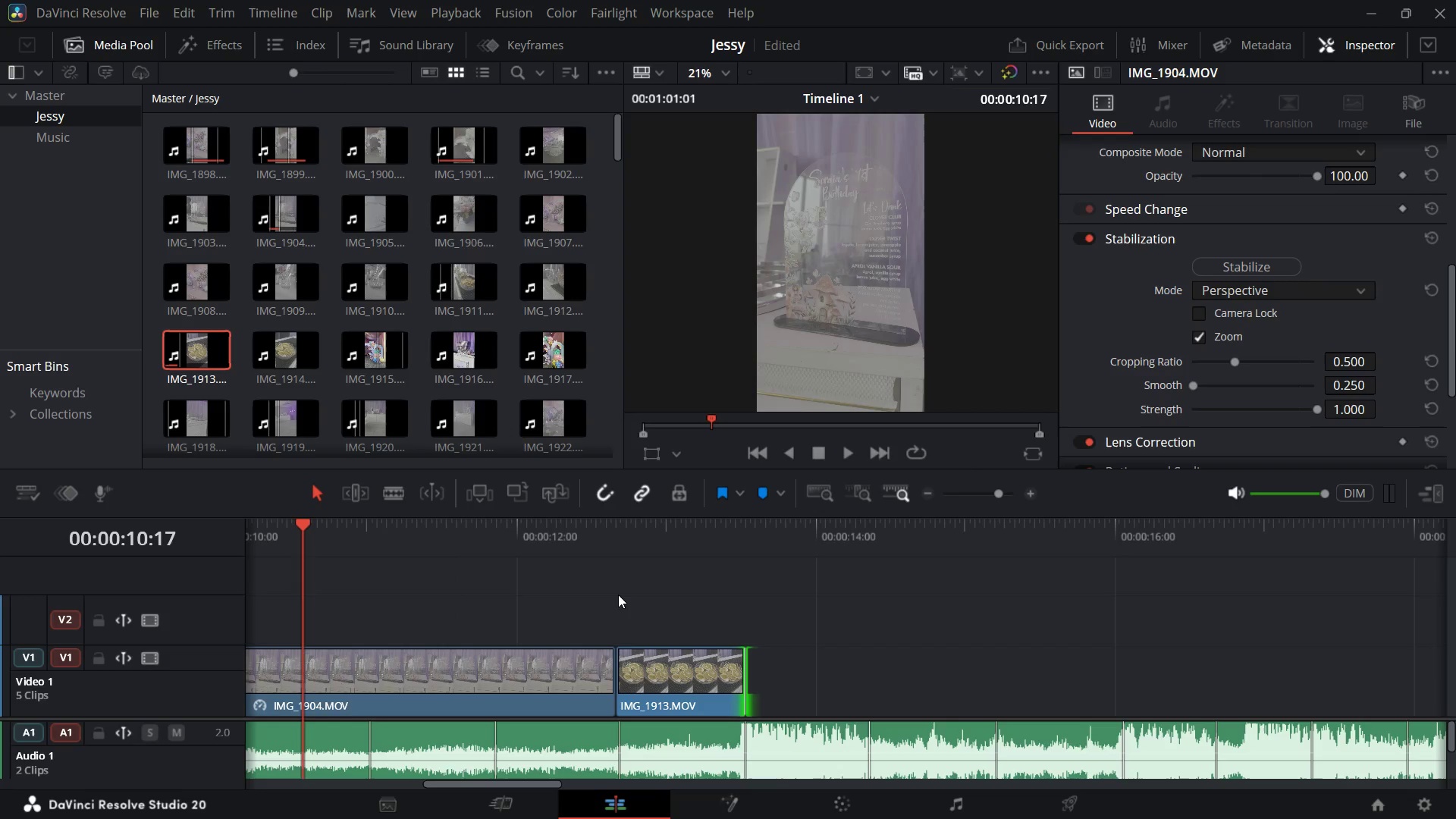 
key(ArrowLeft)
 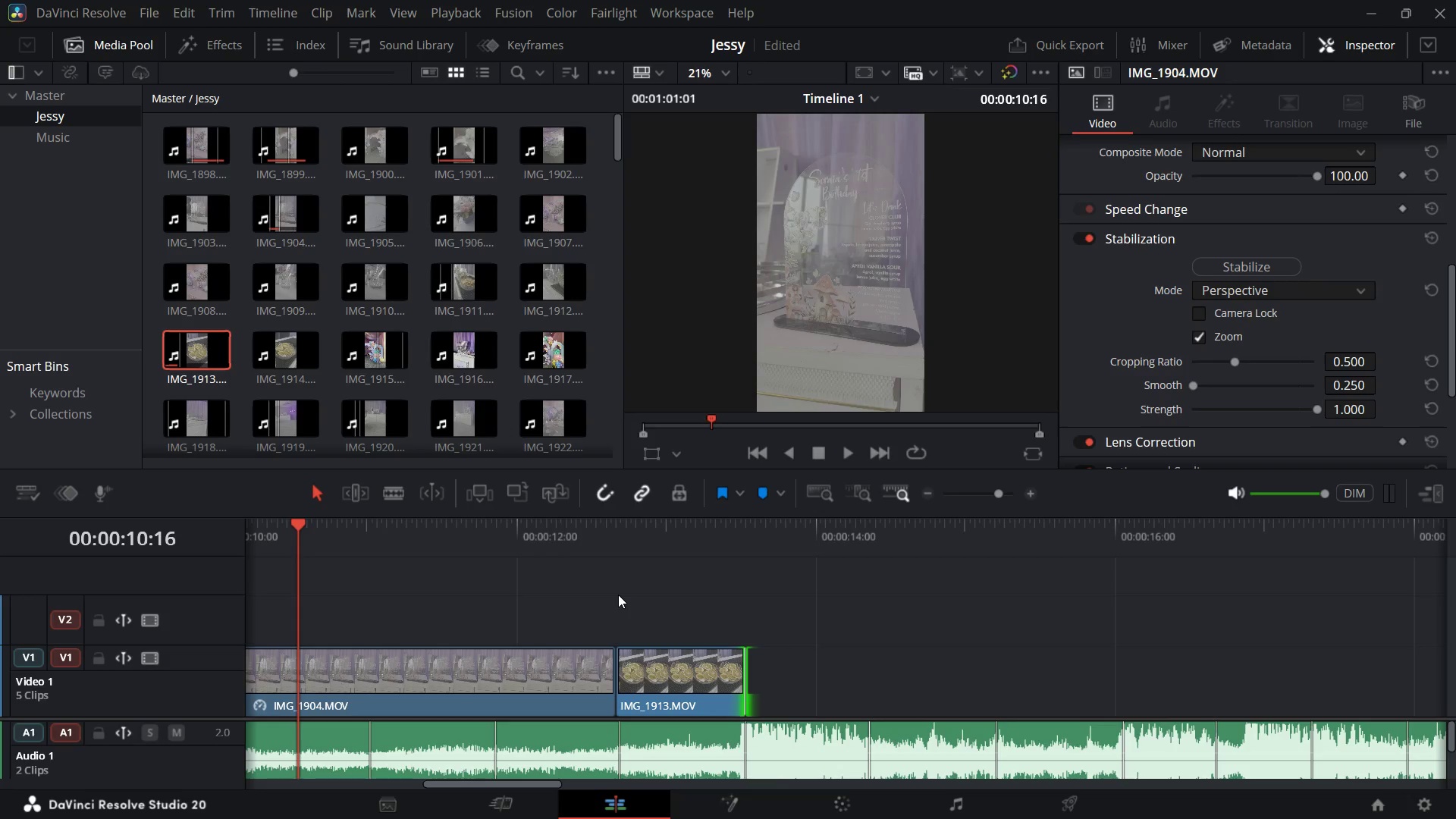 
key(ArrowLeft)
 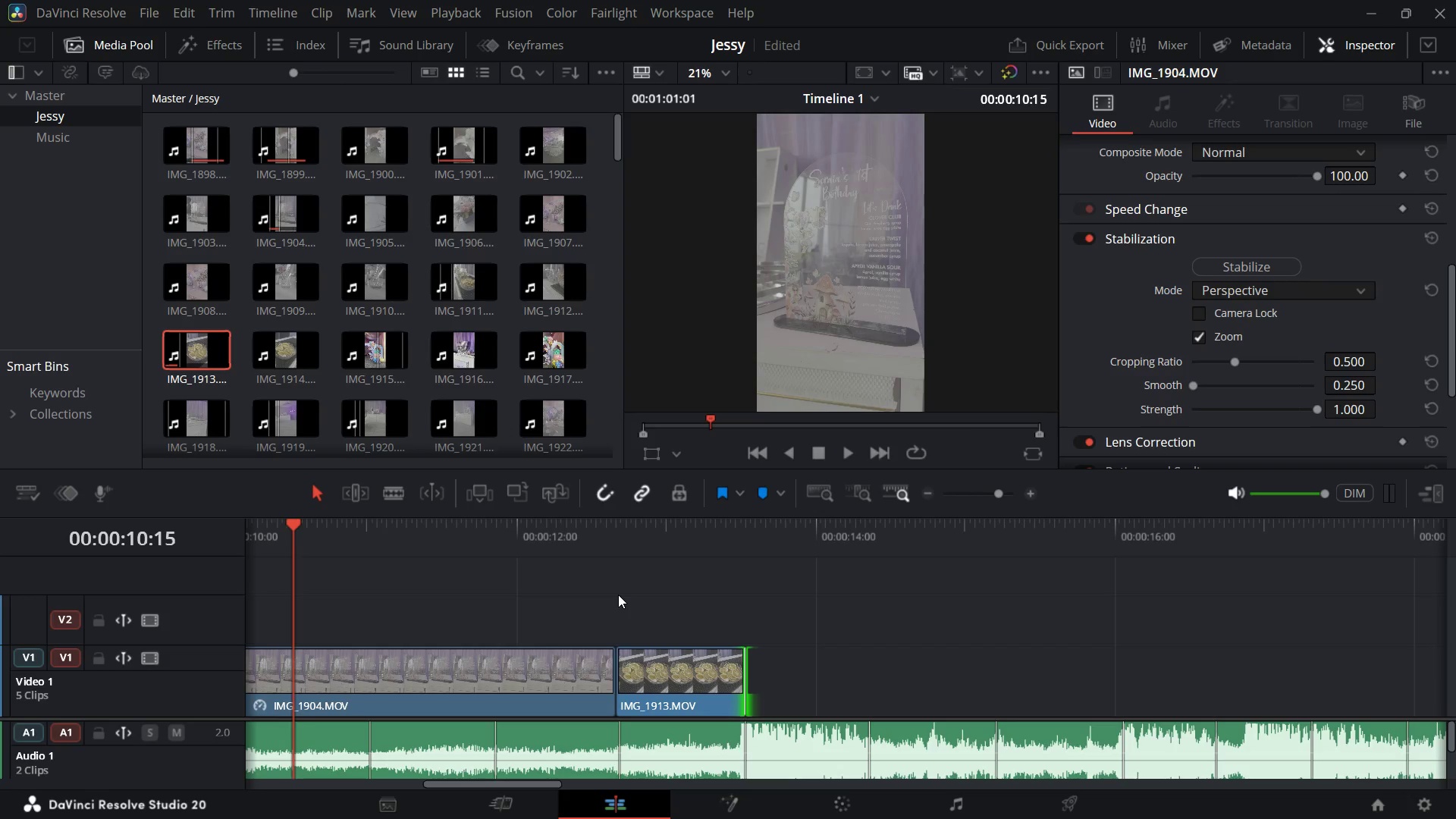 
key(ArrowLeft)
 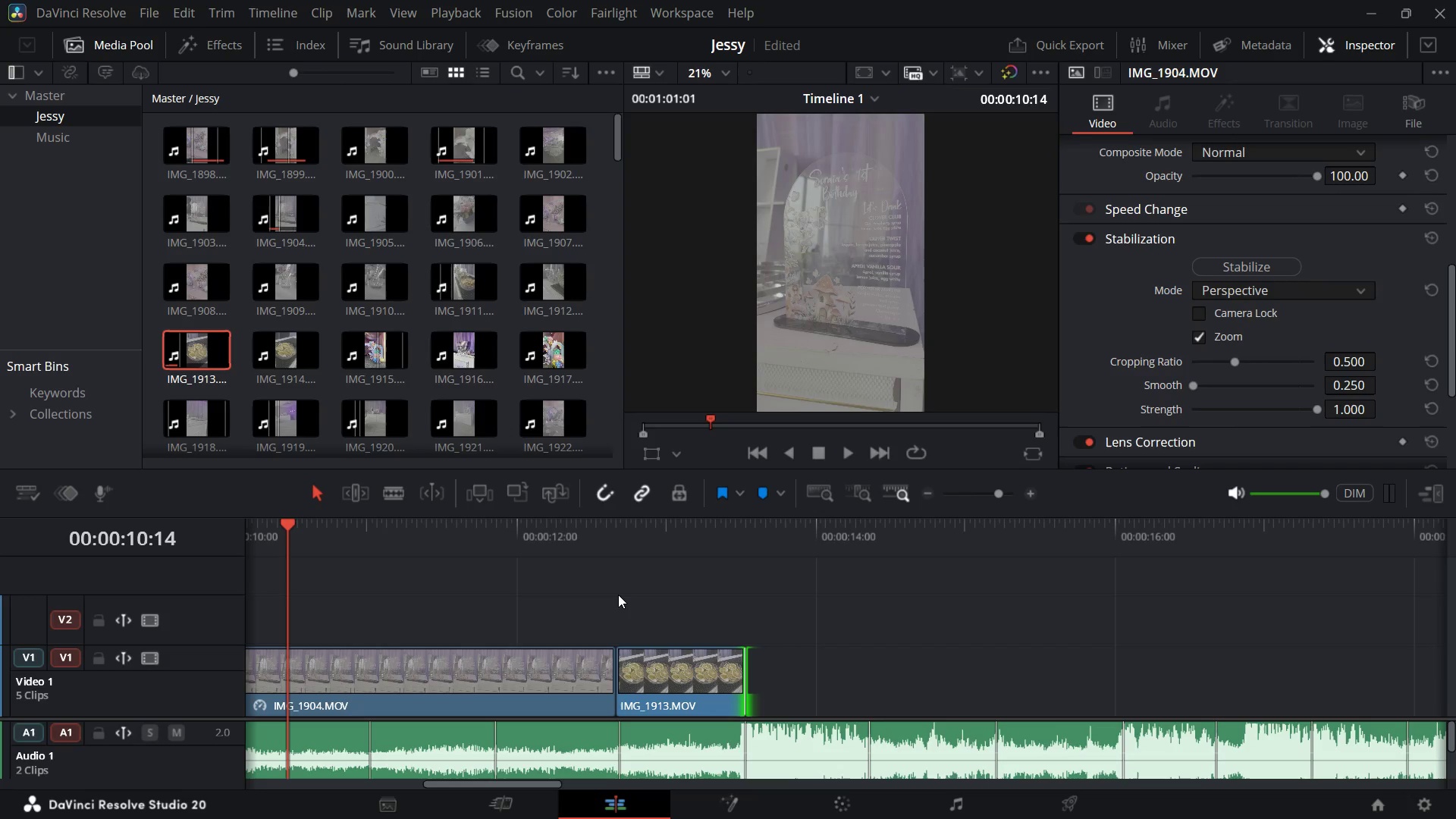 
key(Control+Minus)
 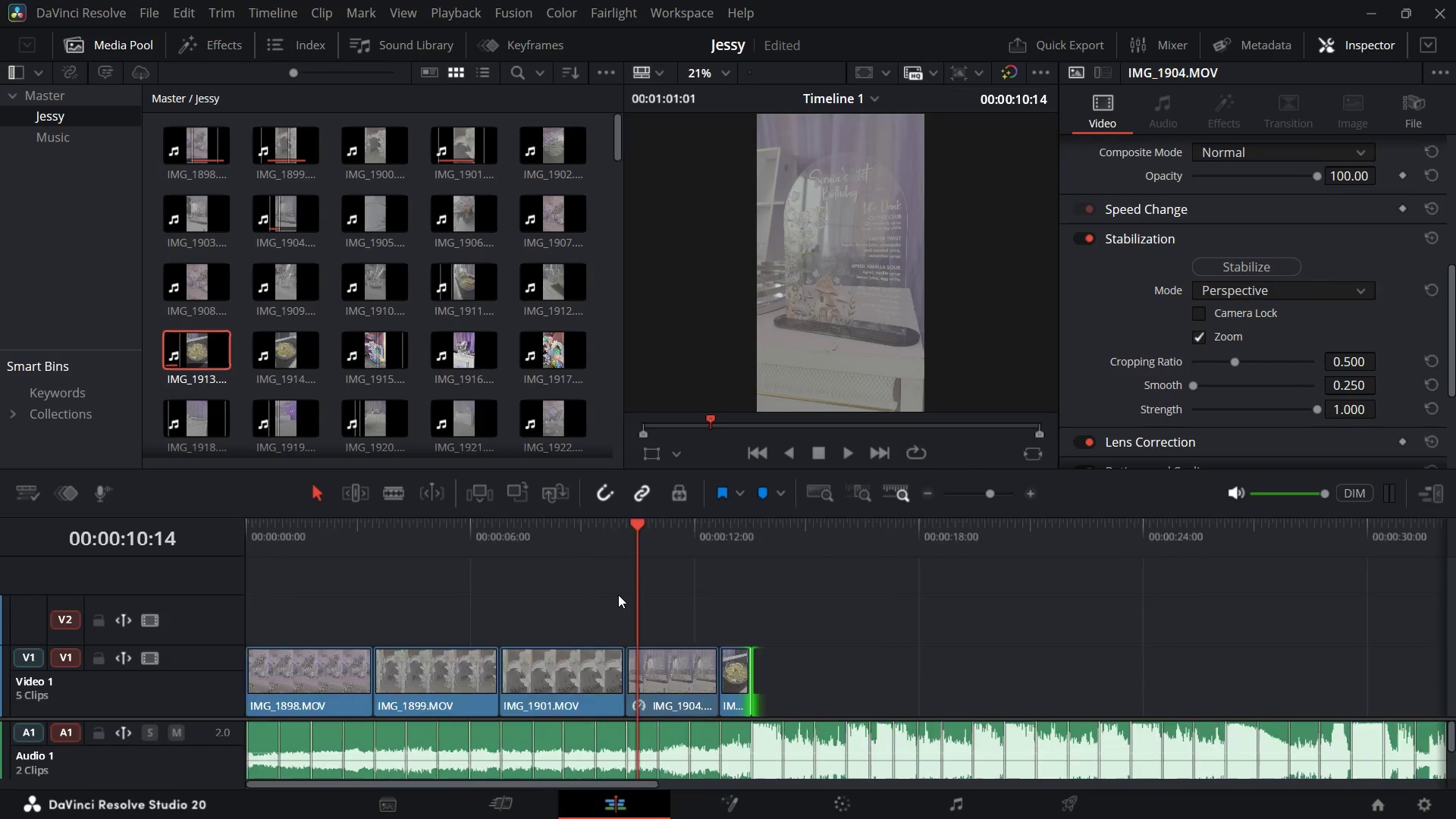 
key(Control+Minus)
 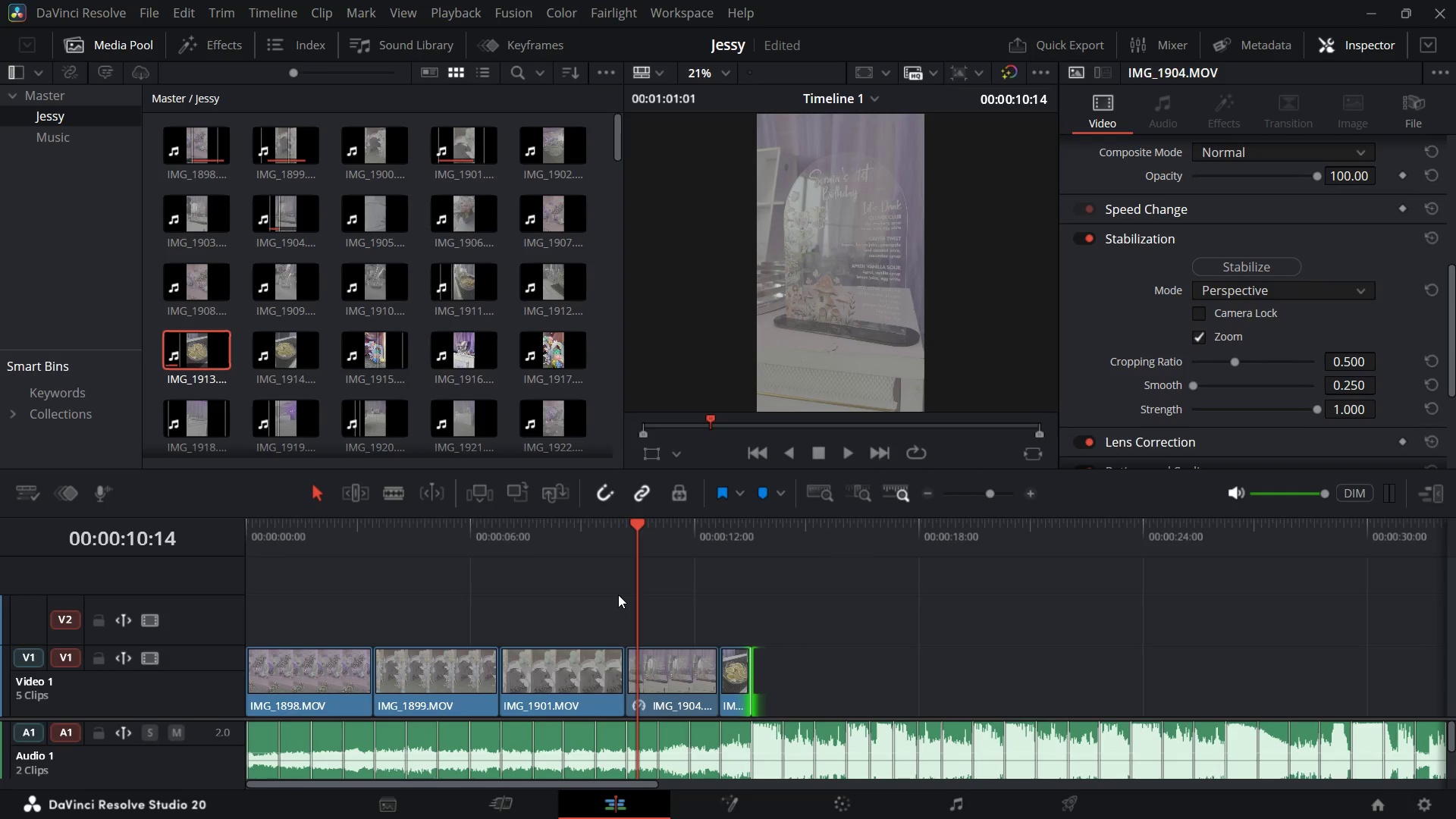 
key(Alt+ArrowLeft)
 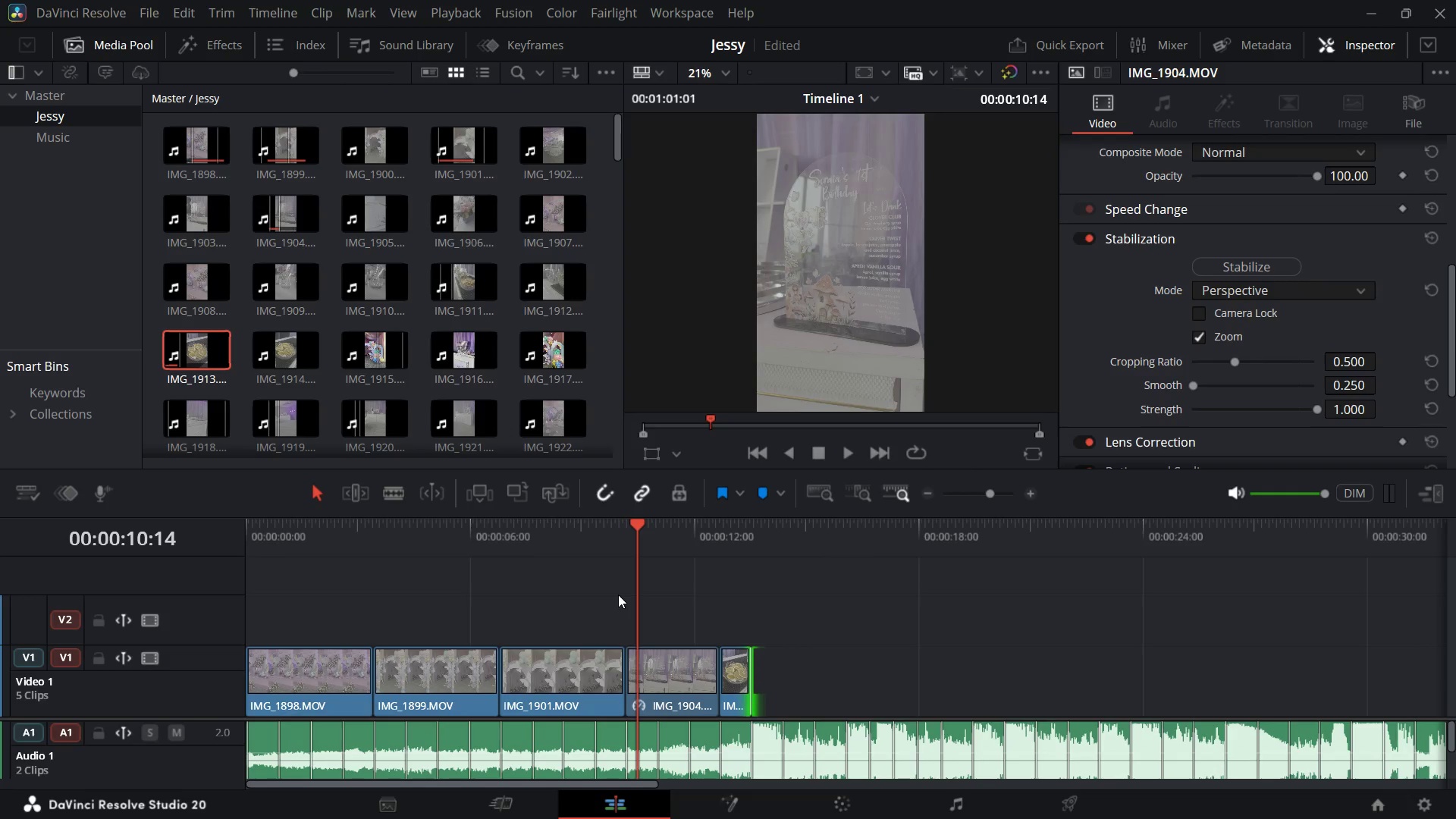 
hold_key(key=AltRight, duration=0.89)
 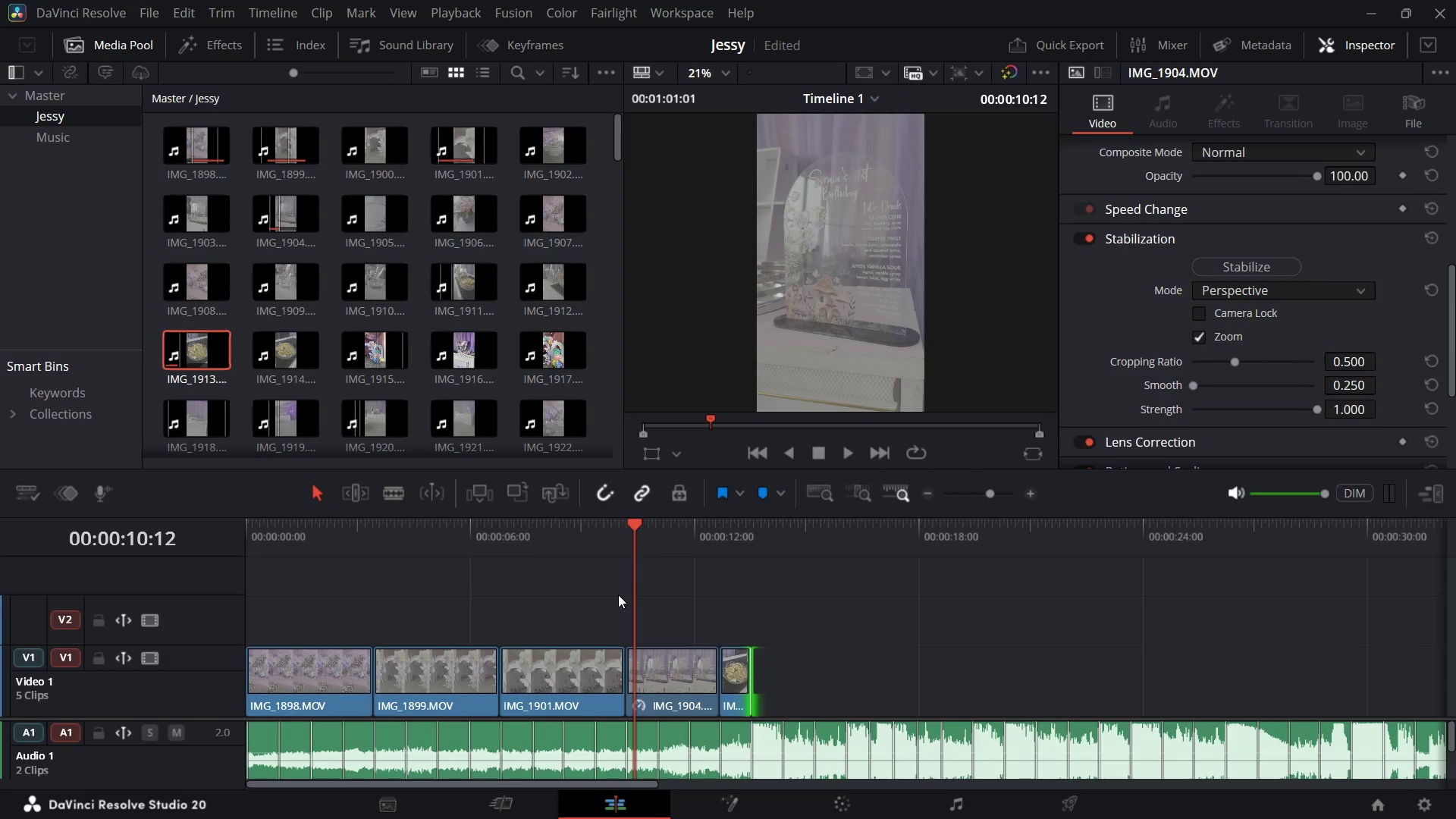 
hold_key(key=ArrowLeft, duration=0.76)
 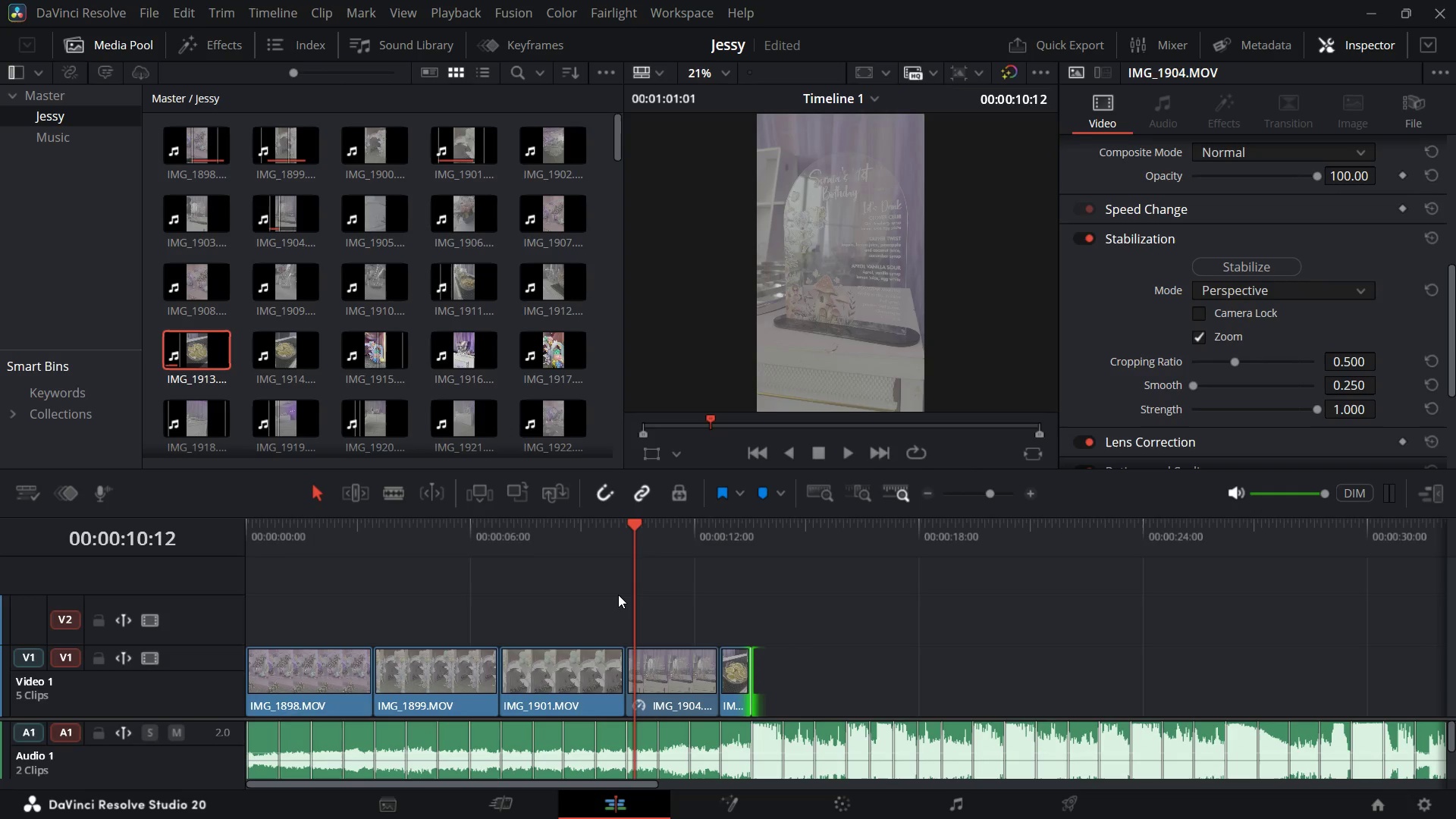 
hold_key(key=ArrowLeft, duration=0.45)
 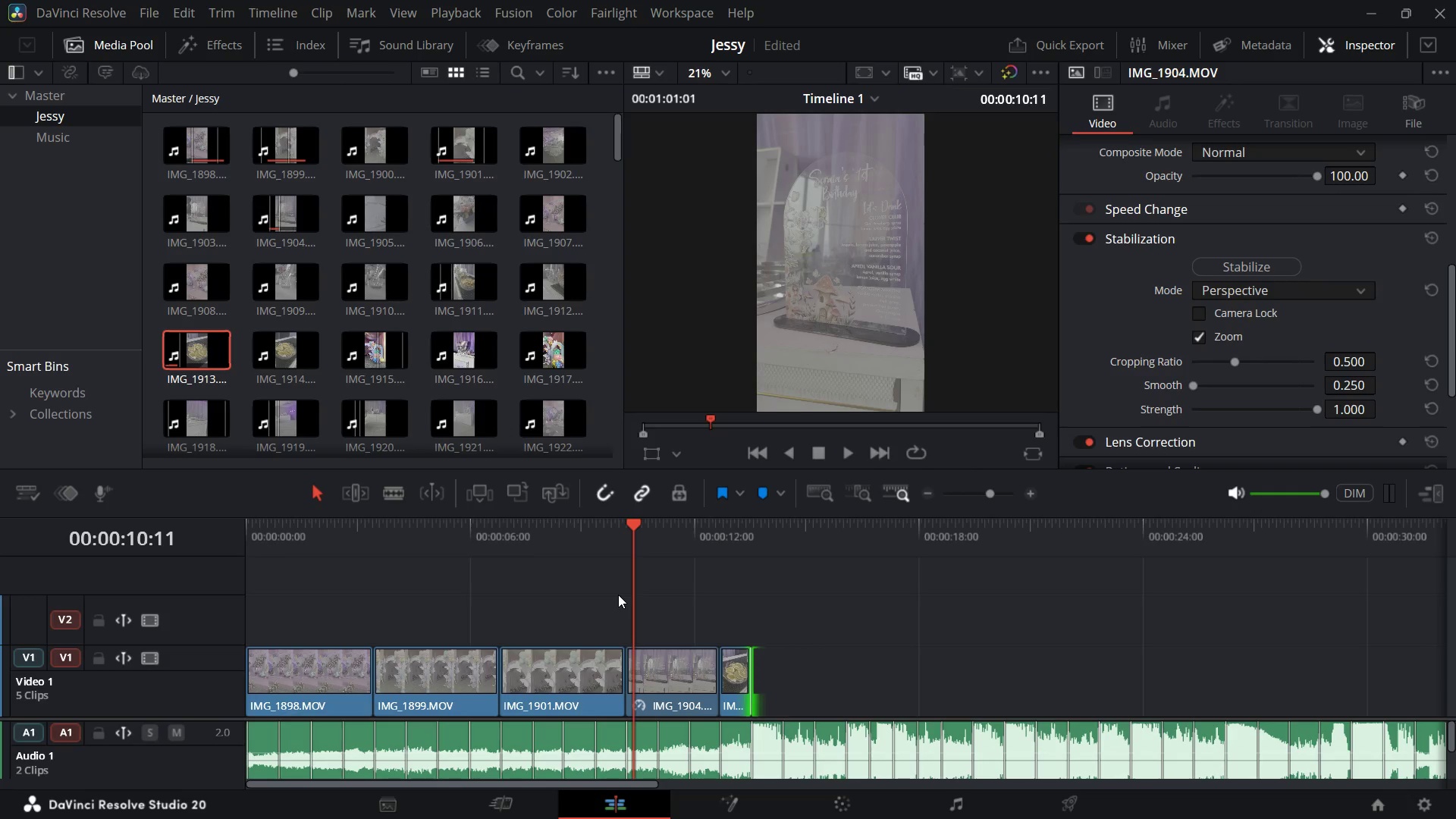 
key(Alt+ArrowLeft)
 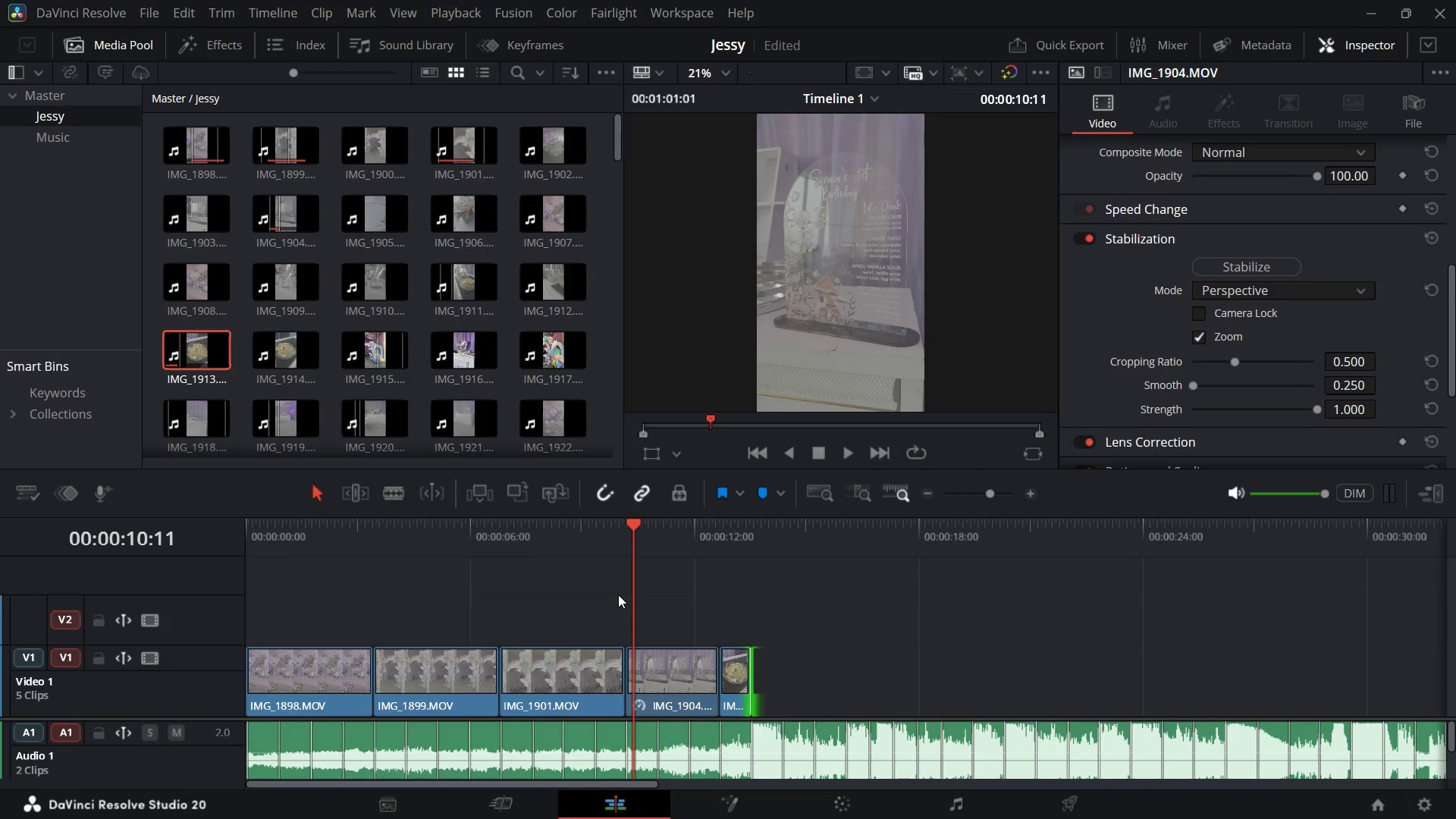 
key(Control+Minus)
 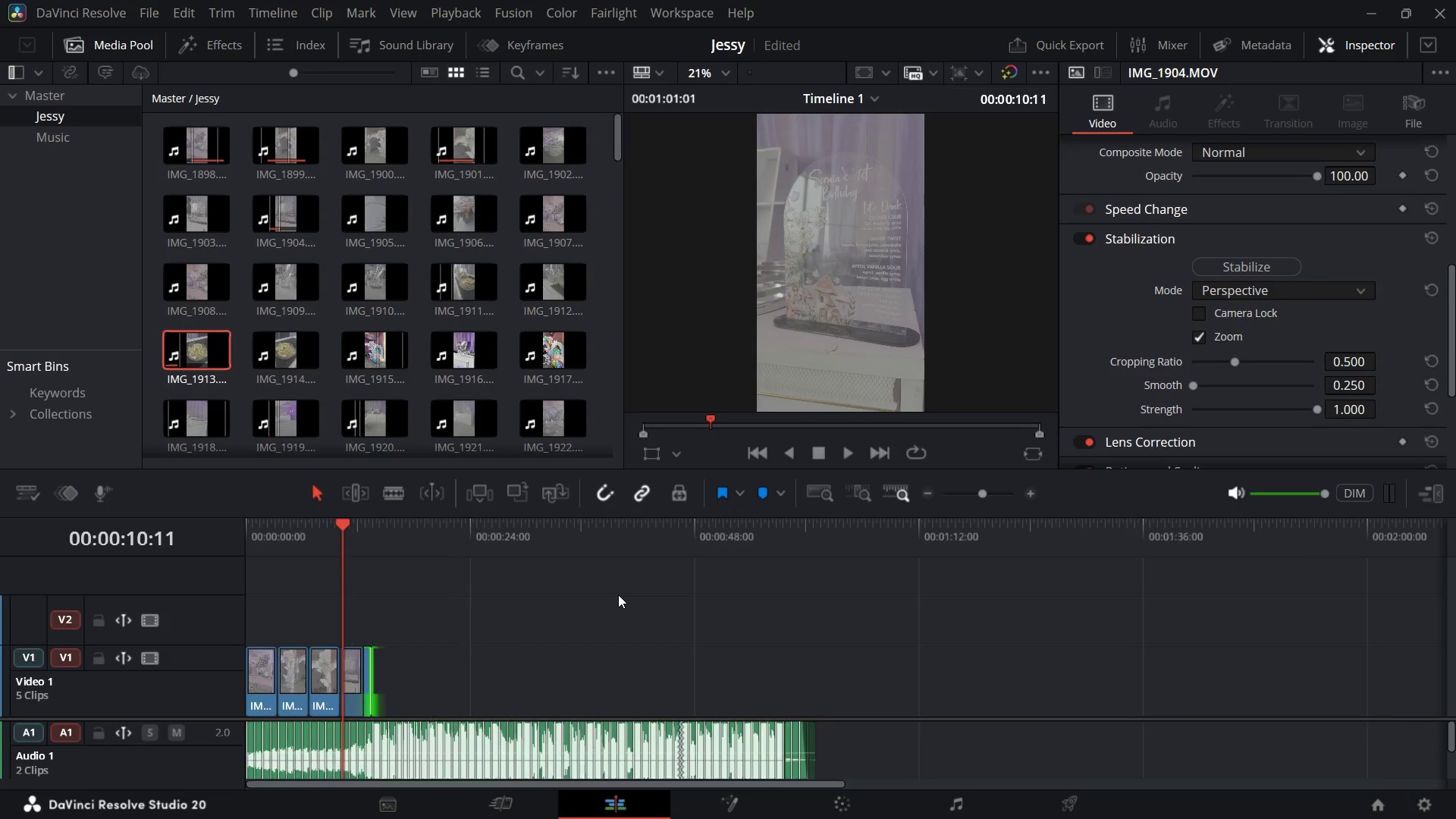 
key(Control+Minus)
 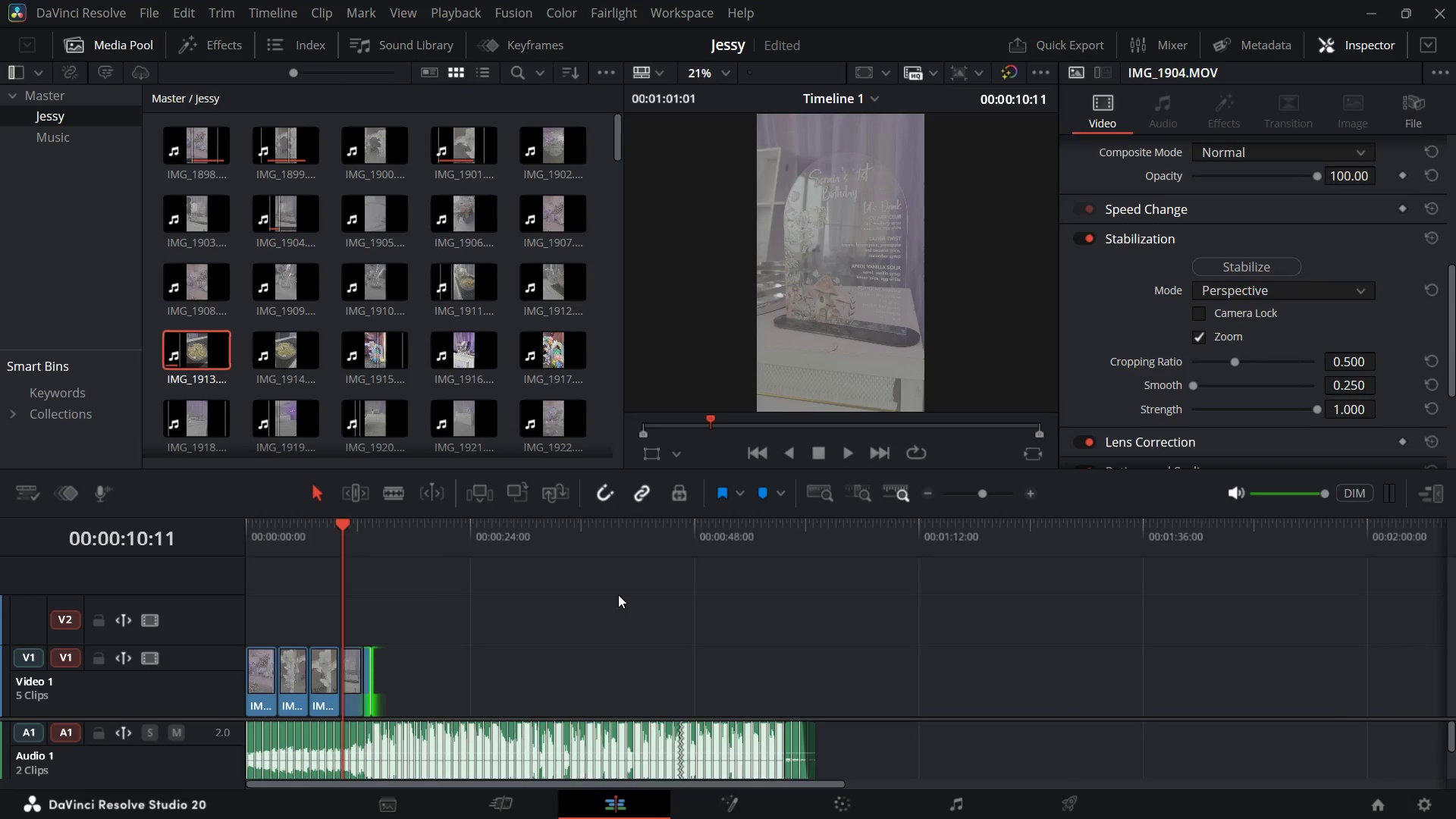 
key(Control+Equal)
 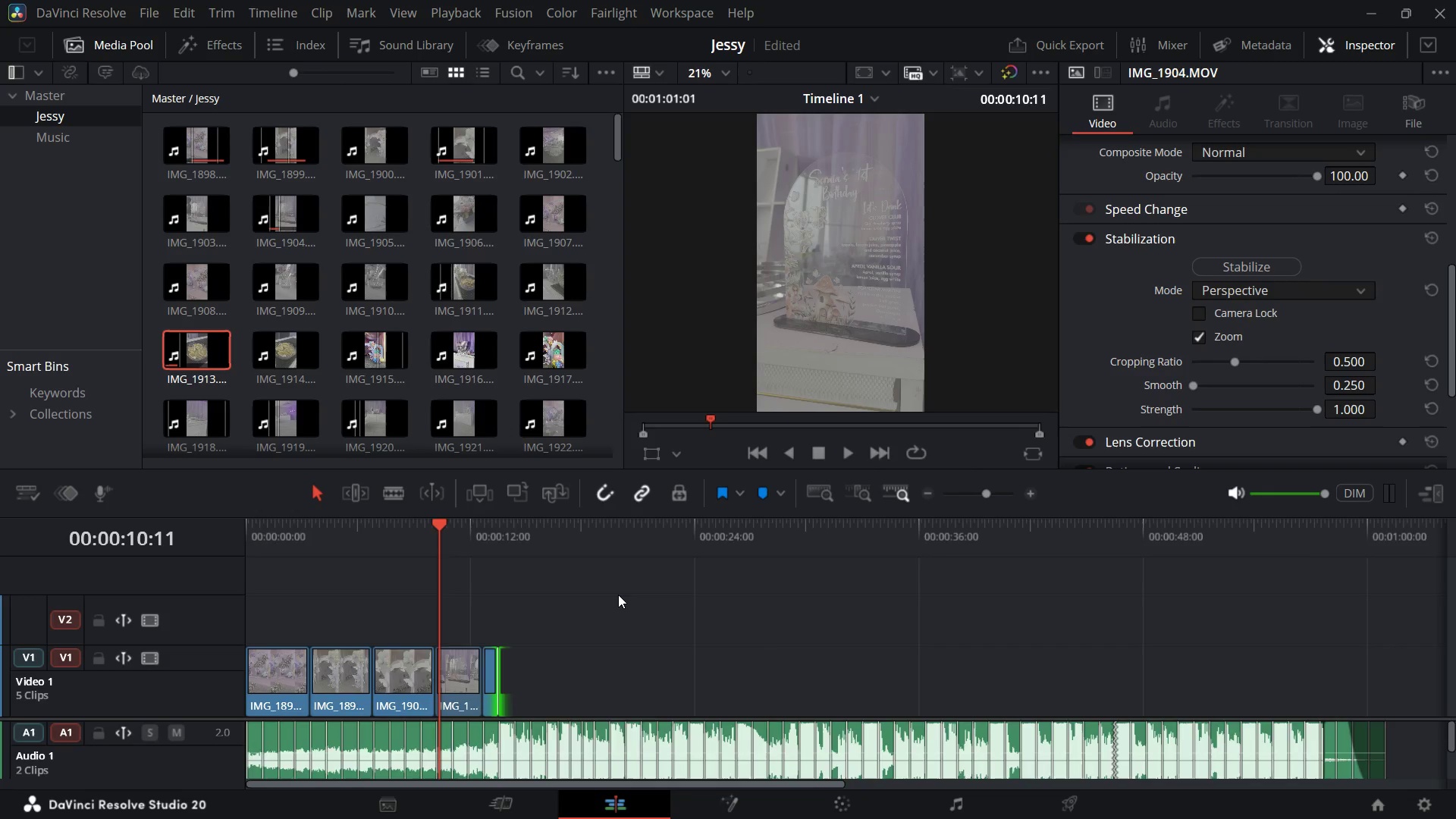 
key(Control+Equal)
 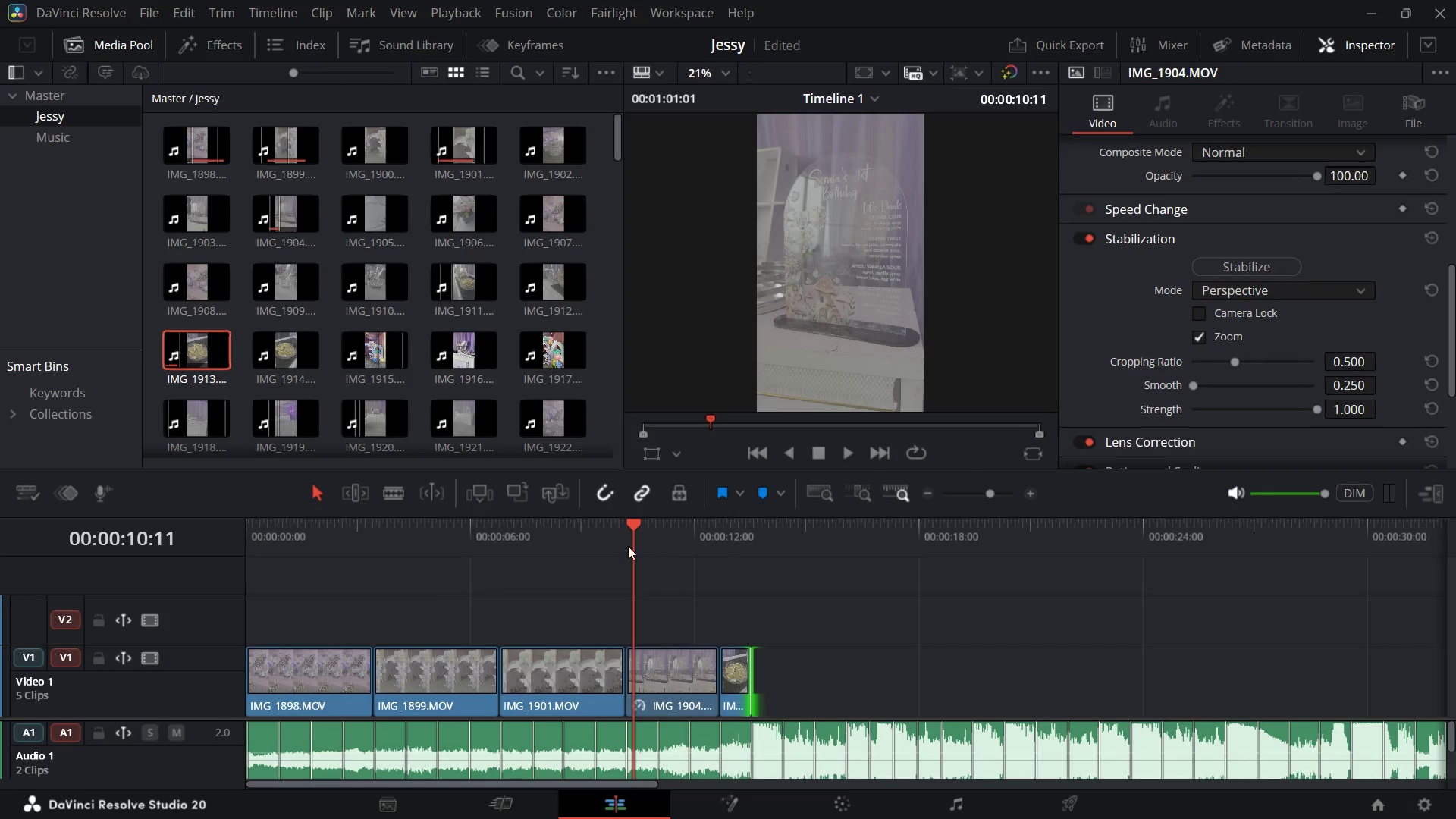 
left_click_drag(start_coordinate=[636, 523], to_coordinate=[131, 669])
 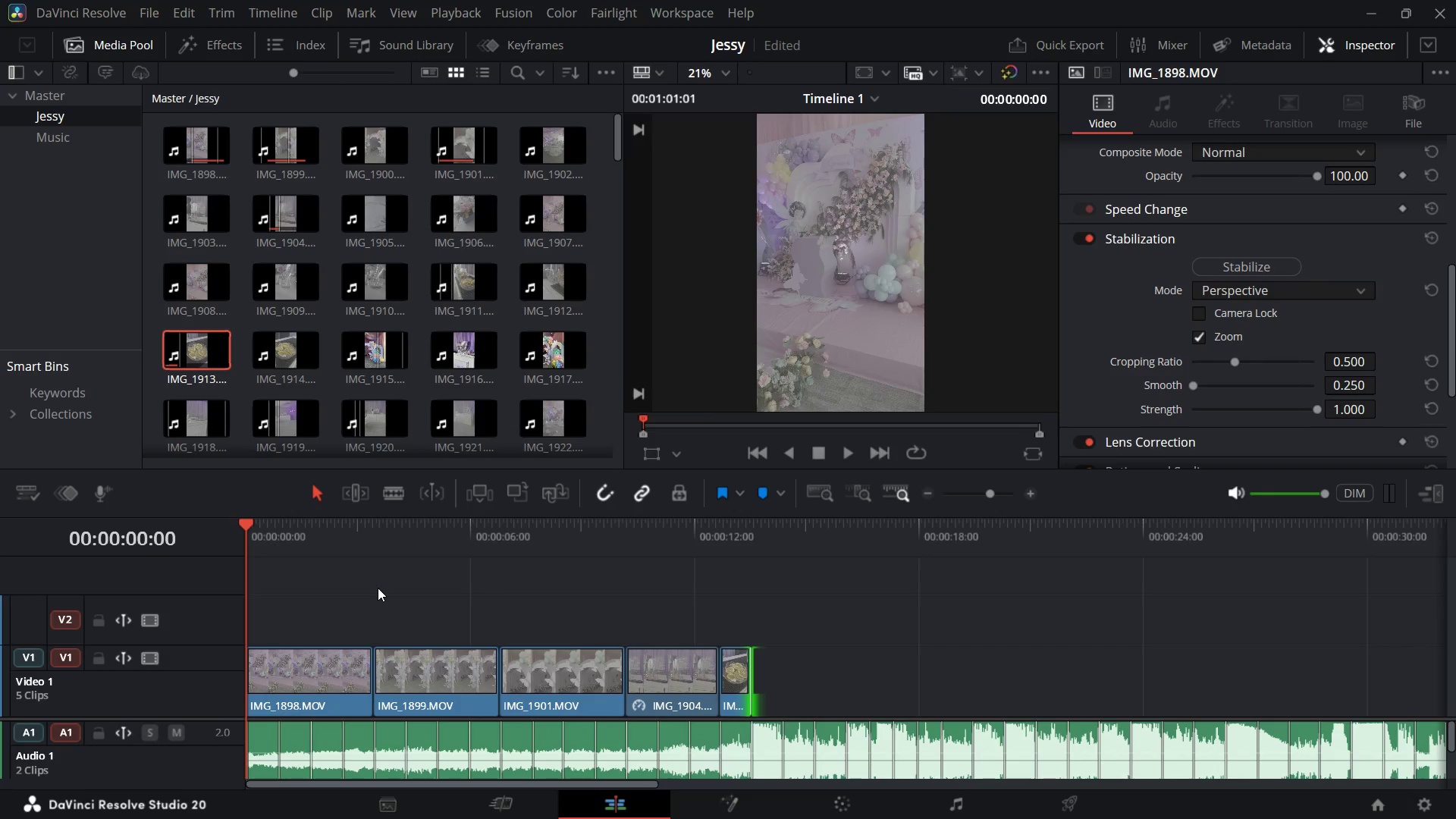 
key(Space)
 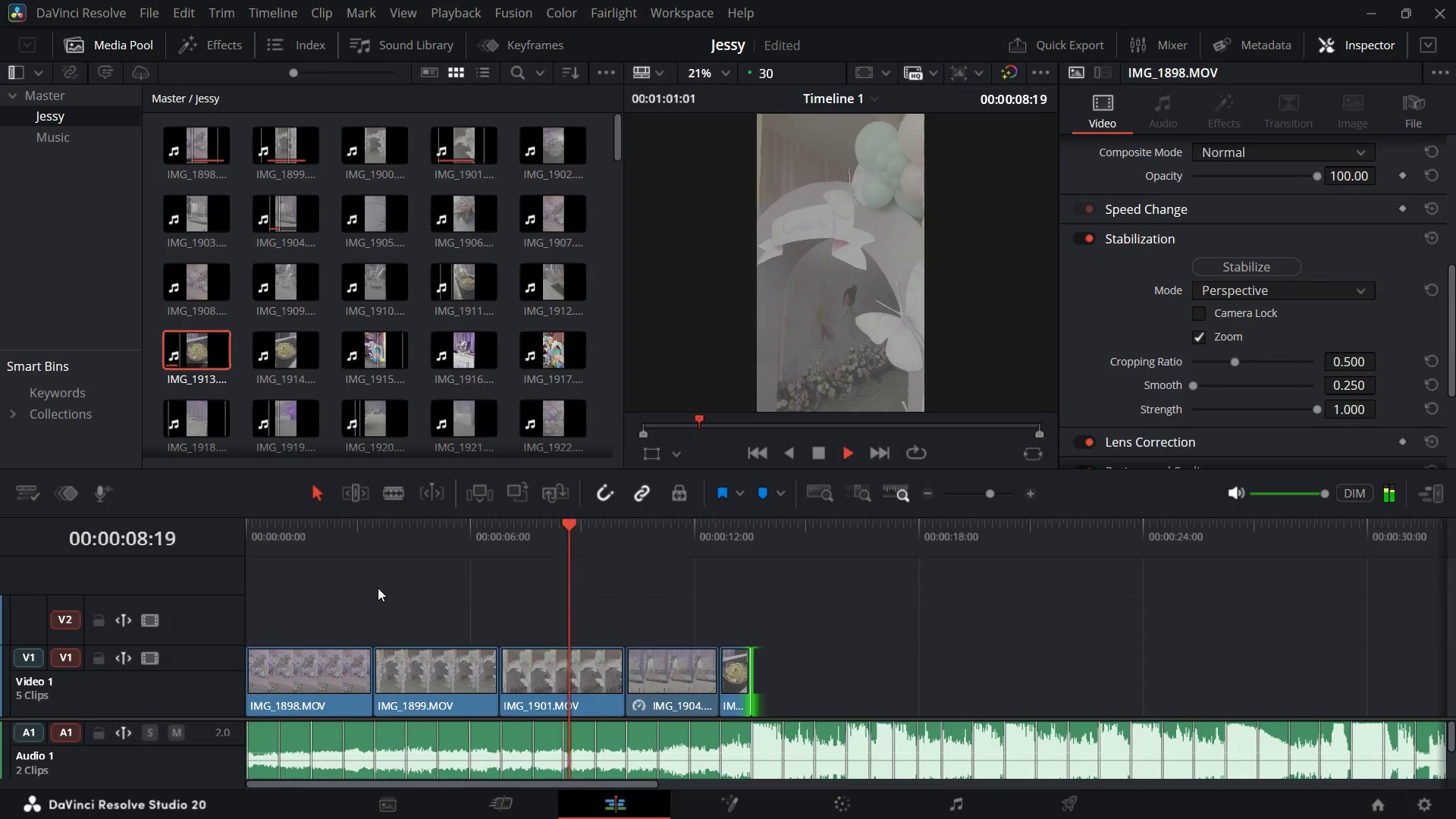 
wait(13.71)
 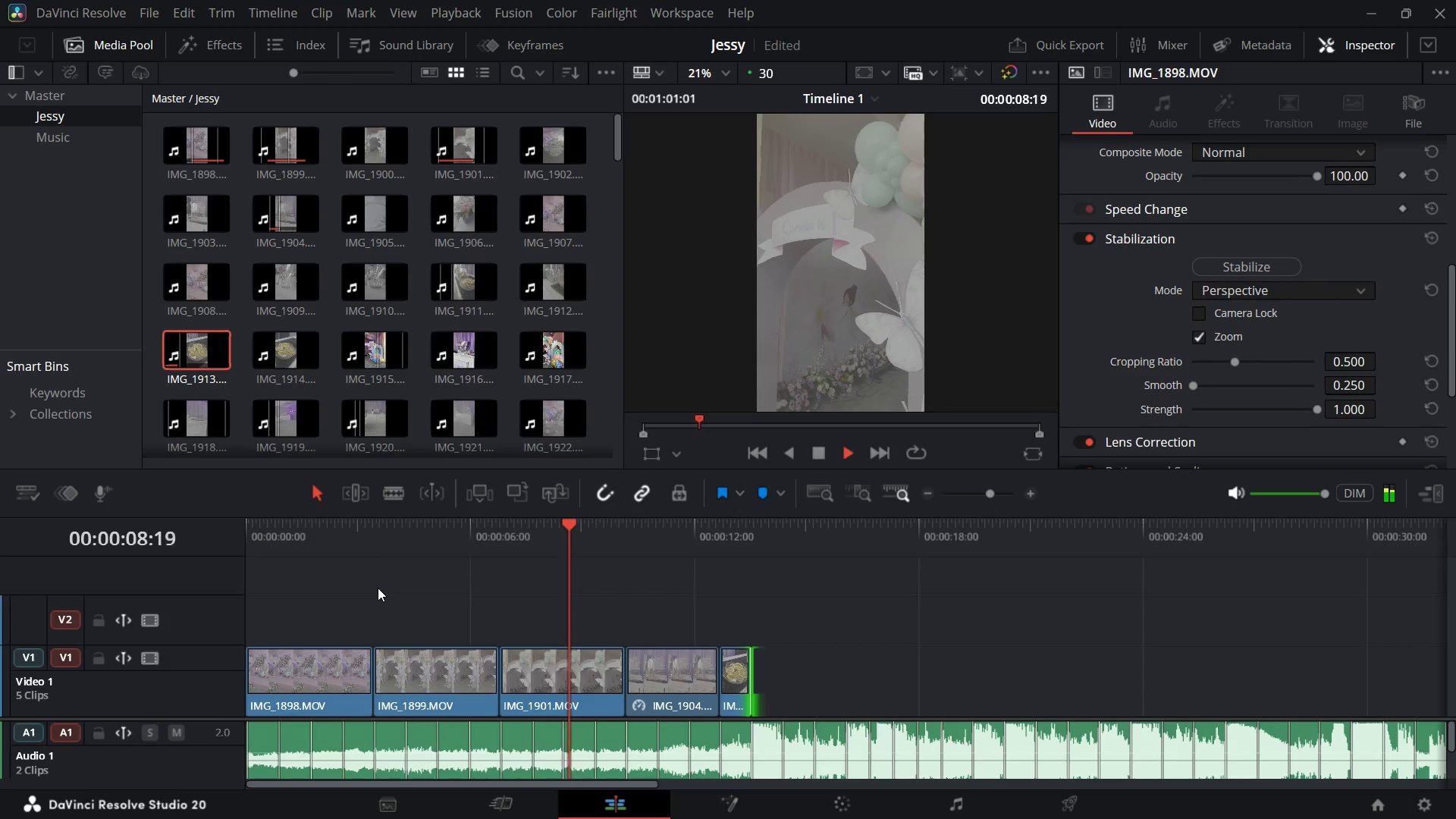 
key(Space)
 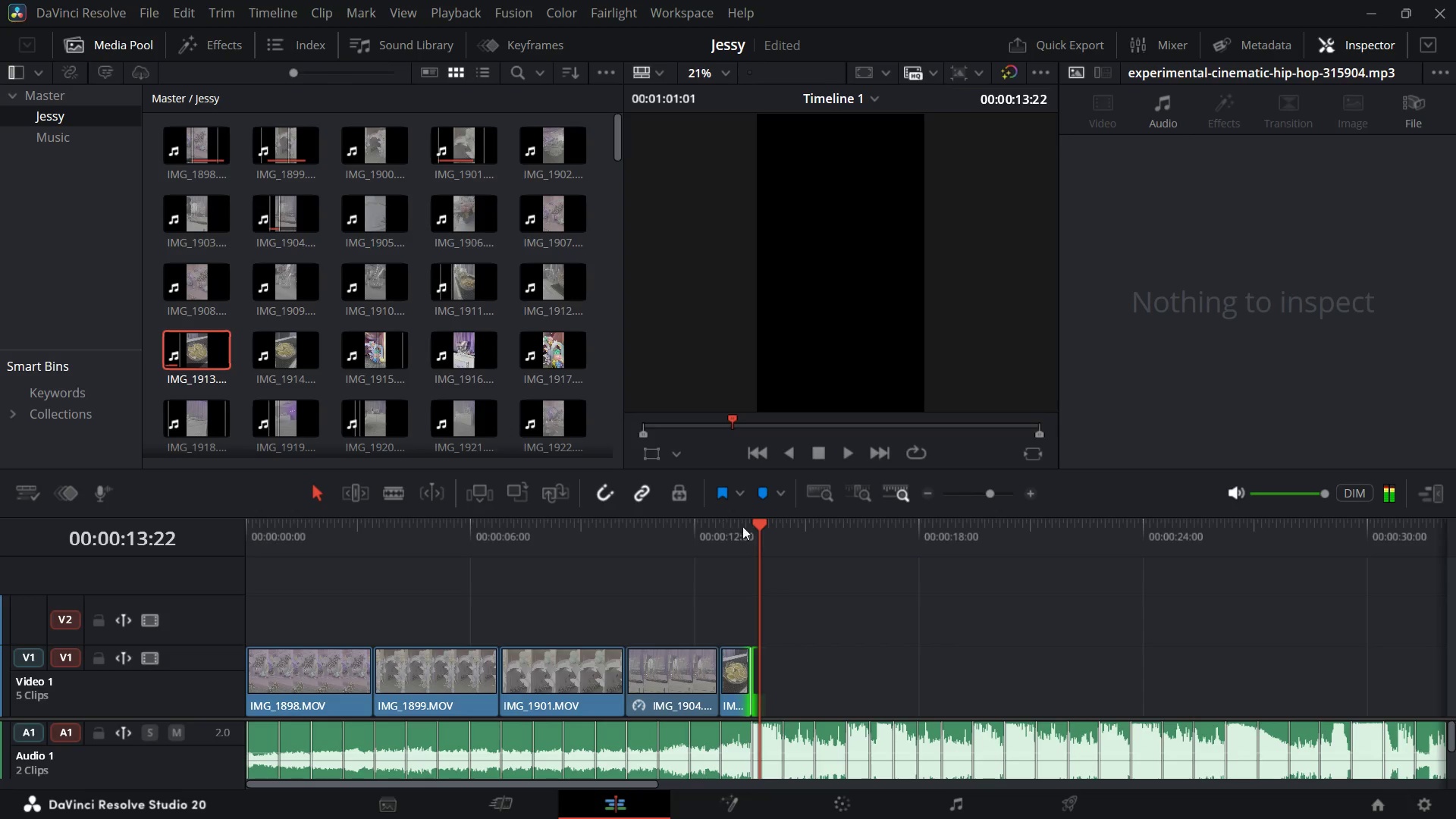 
left_click_drag(start_coordinate=[761, 526], to_coordinate=[735, 529])
 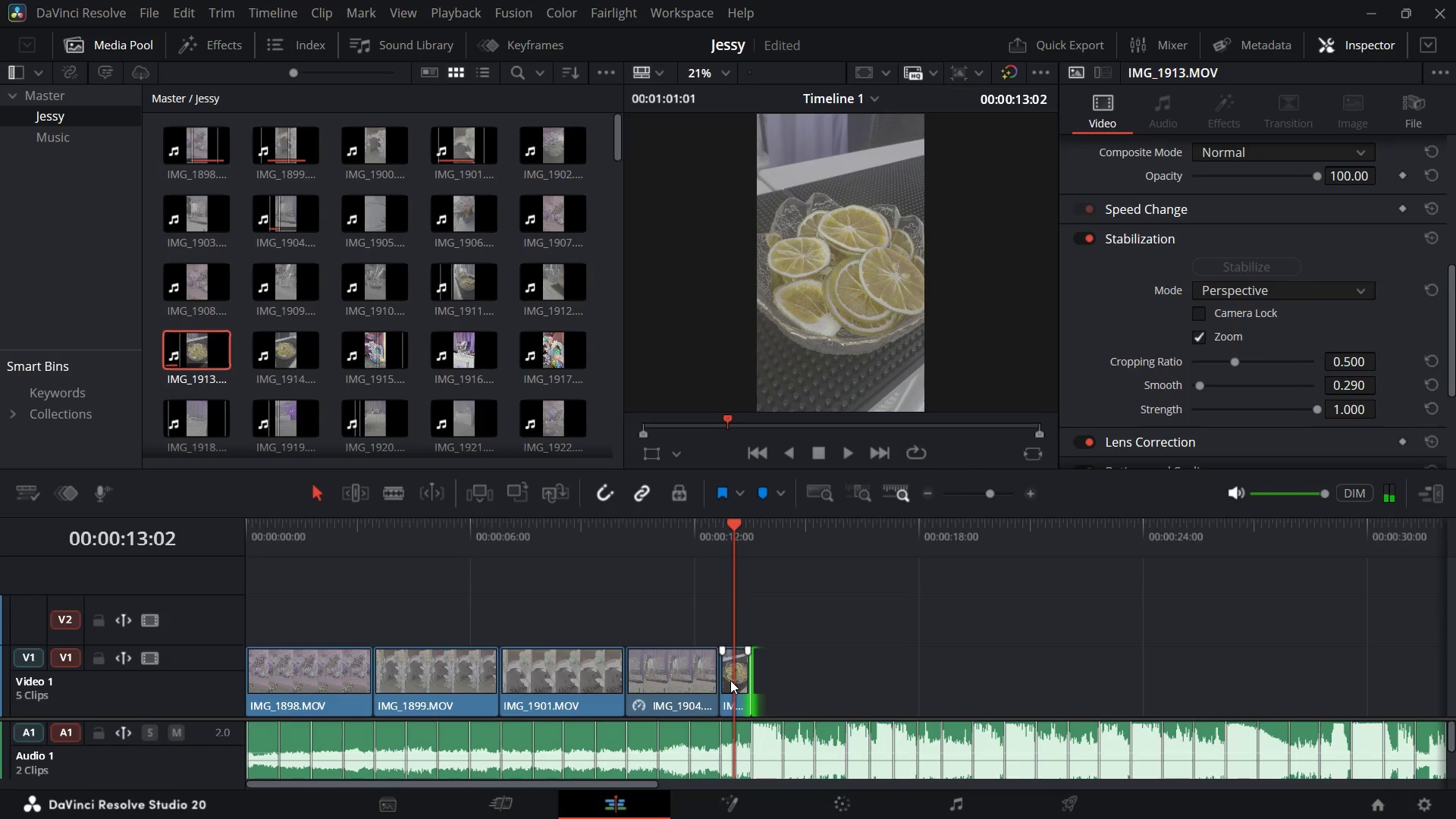 
left_click([733, 680])
 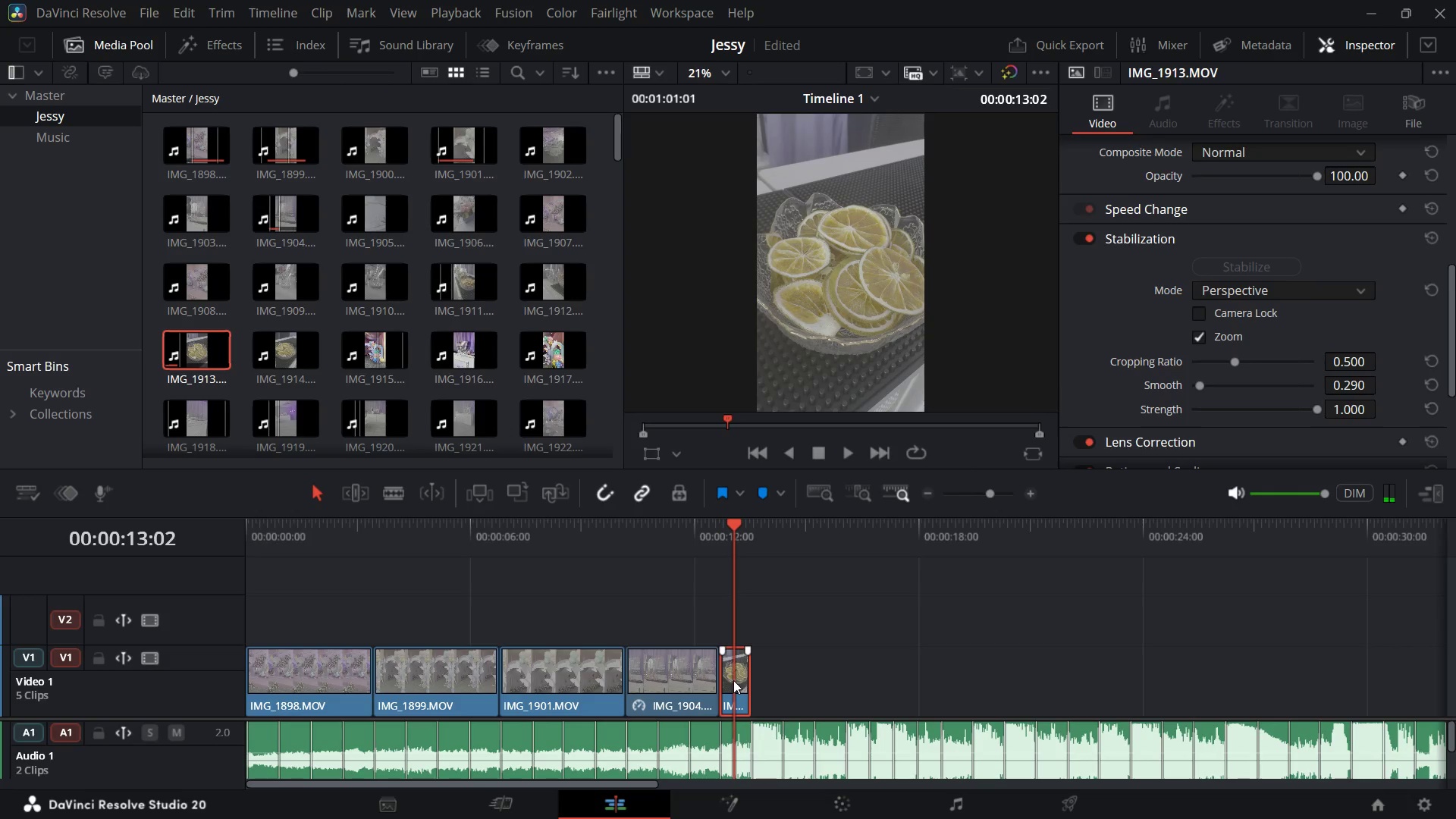 
key(R)
 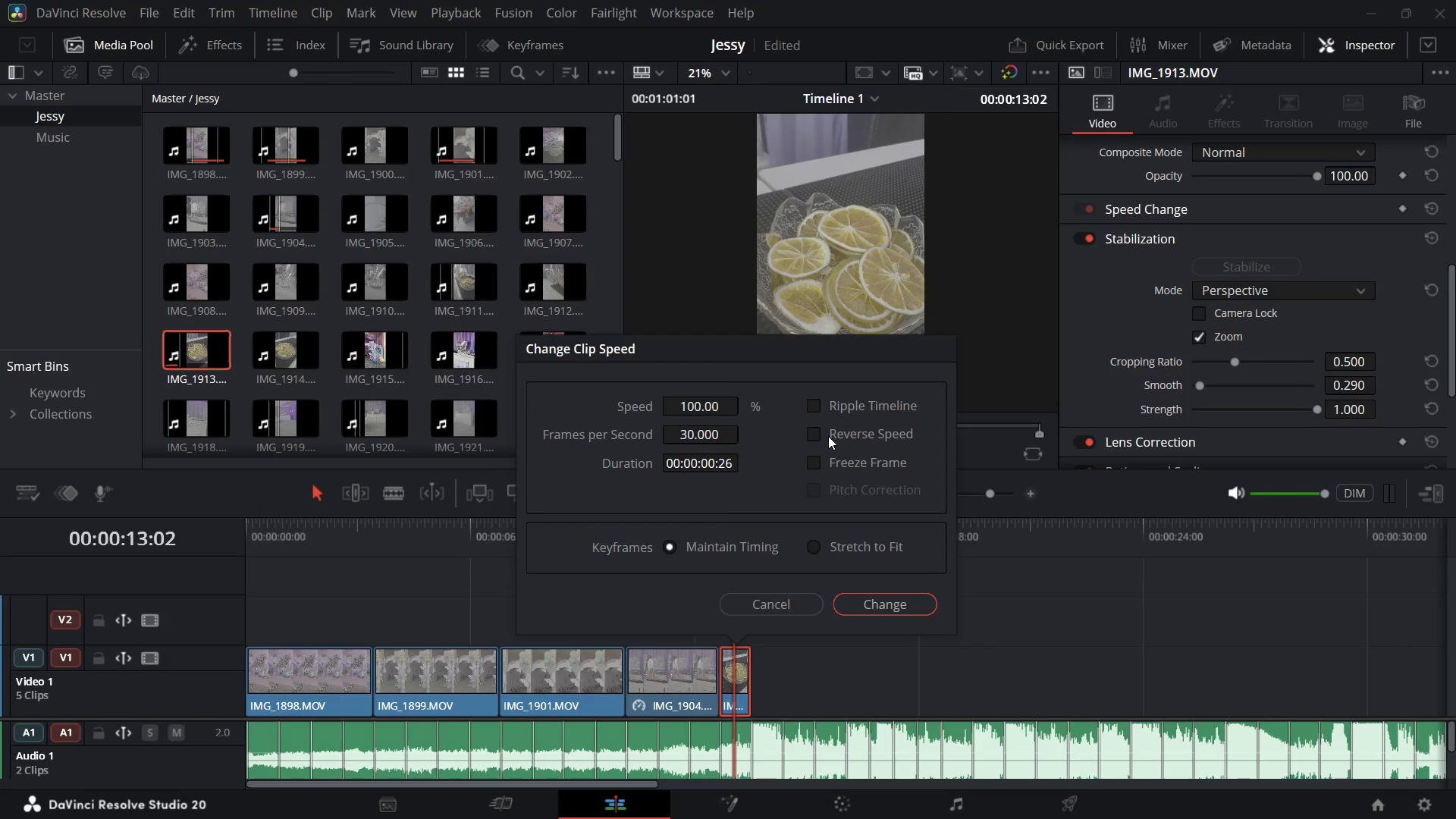 
left_click([817, 435])
 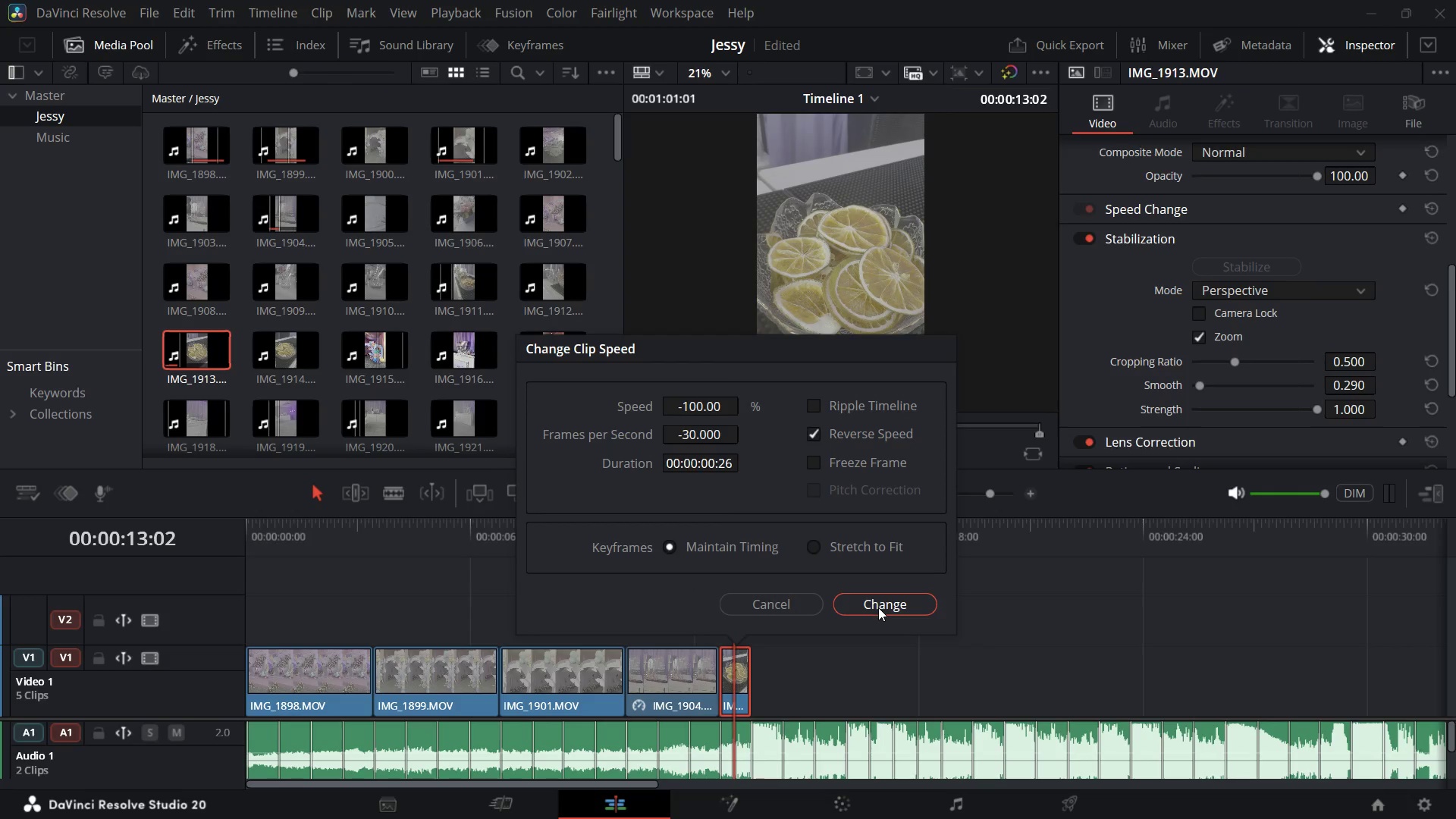 
left_click([878, 607])
 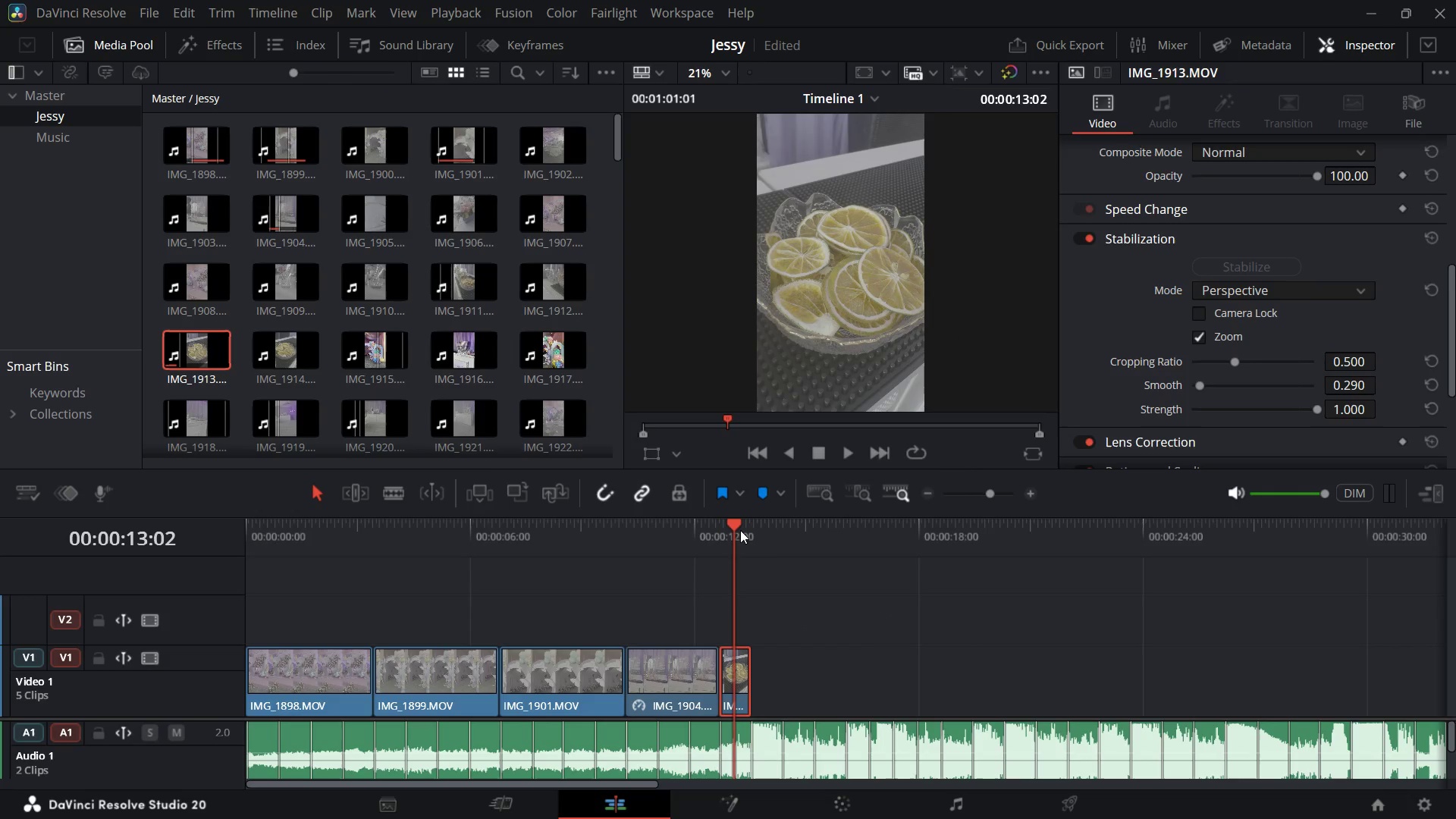 
left_click_drag(start_coordinate=[740, 530], to_coordinate=[182, 637])
 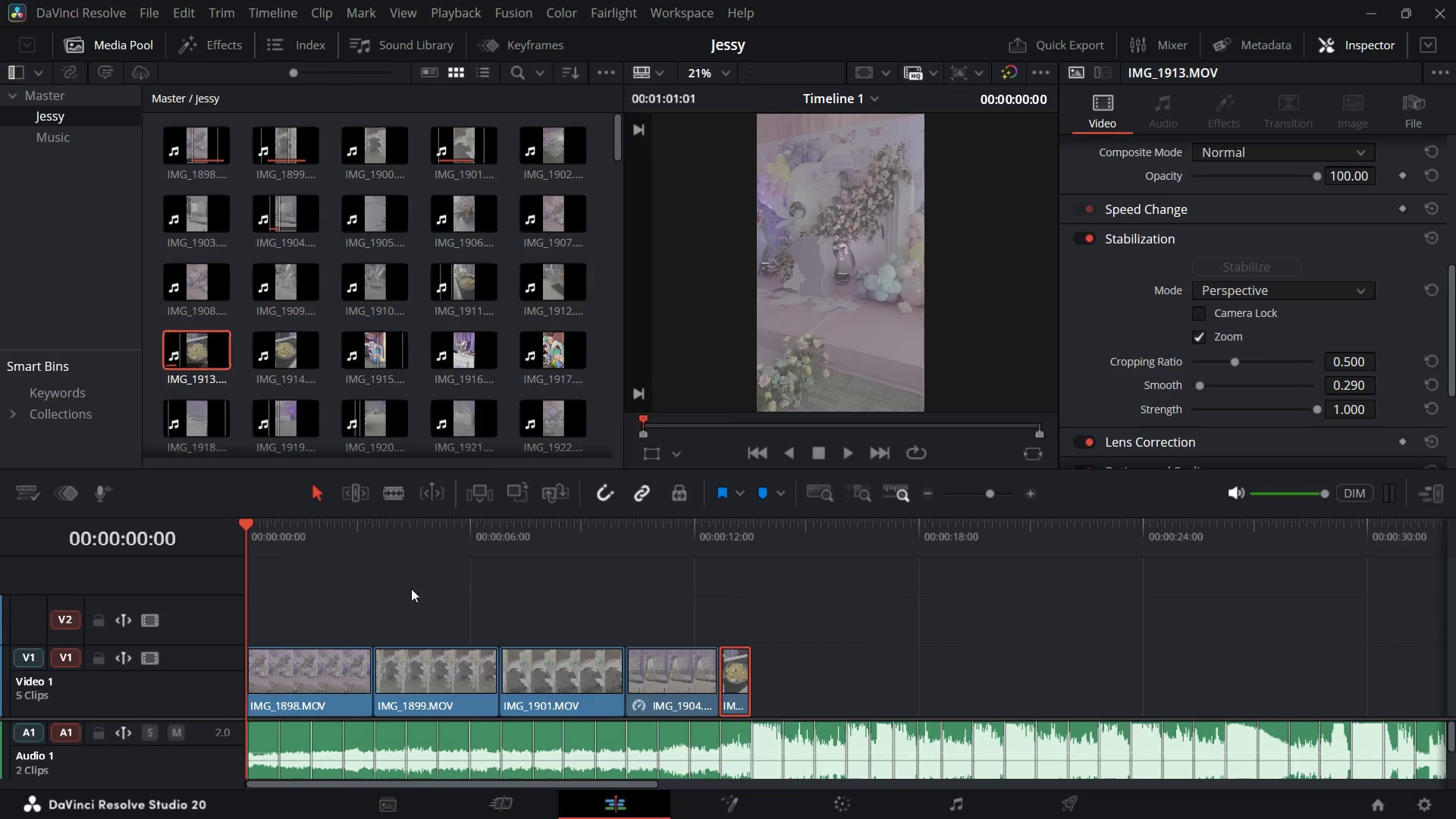 
key(Space)
 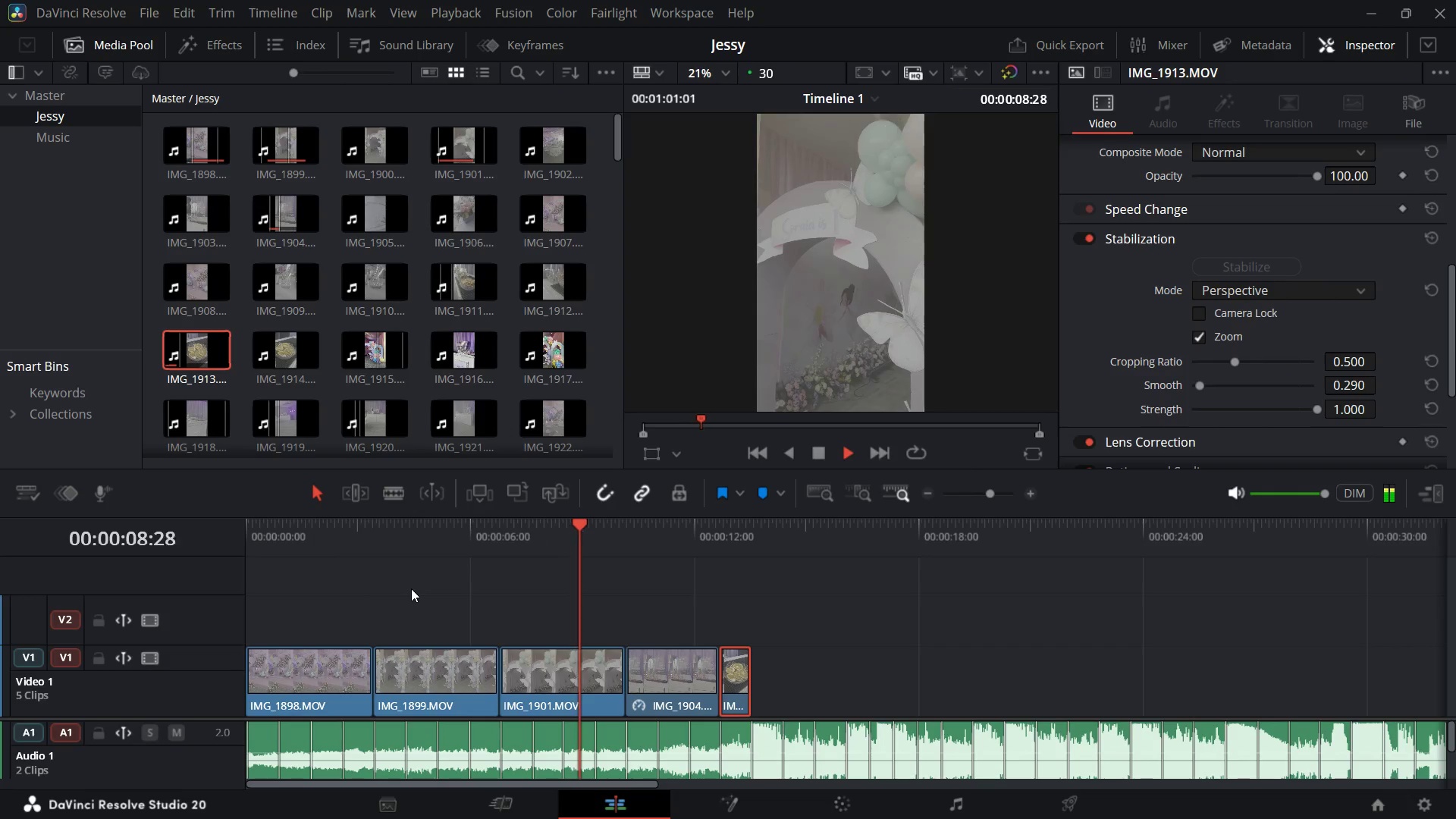 
wait(13.97)
 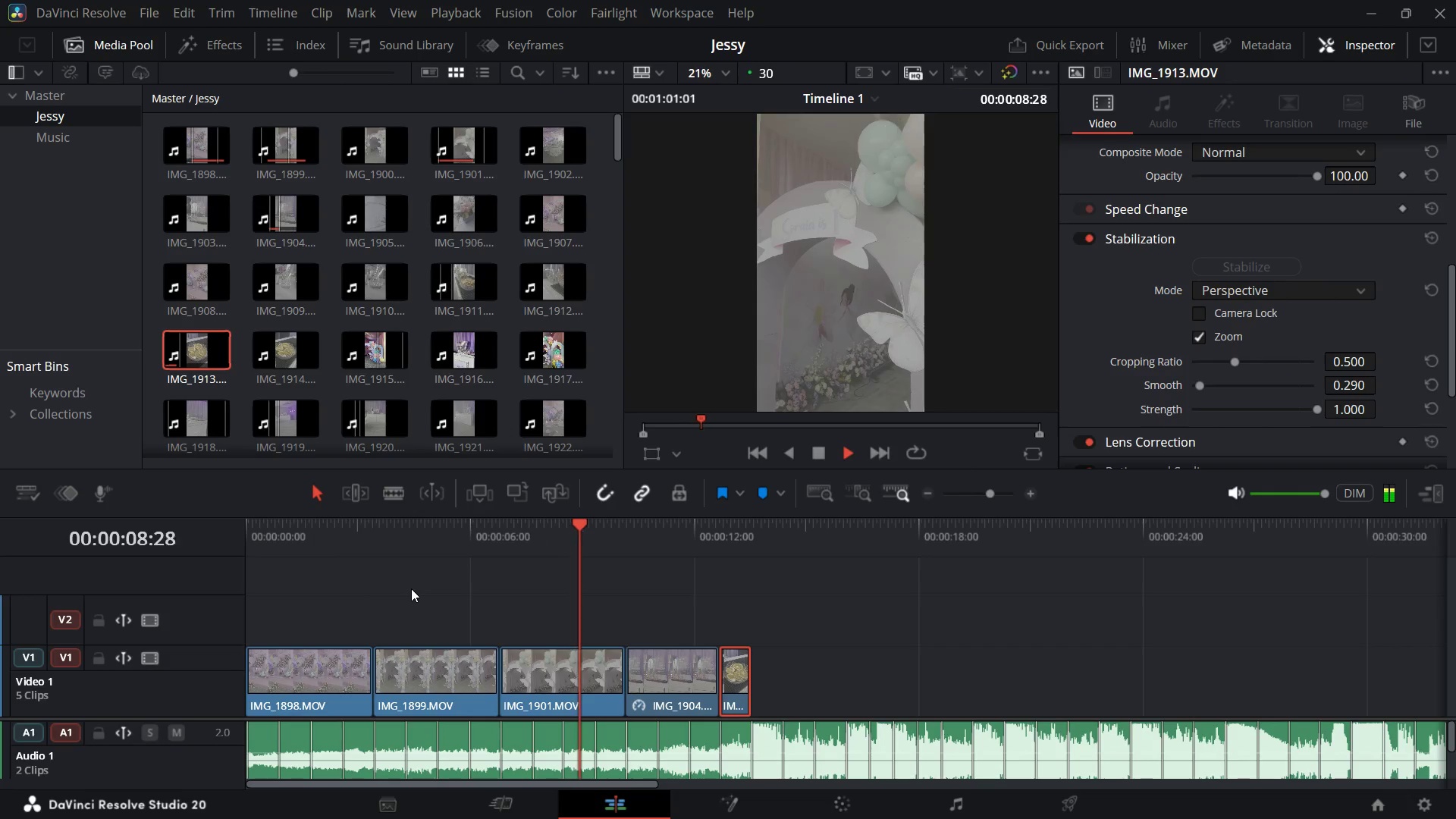 
key(Space)
 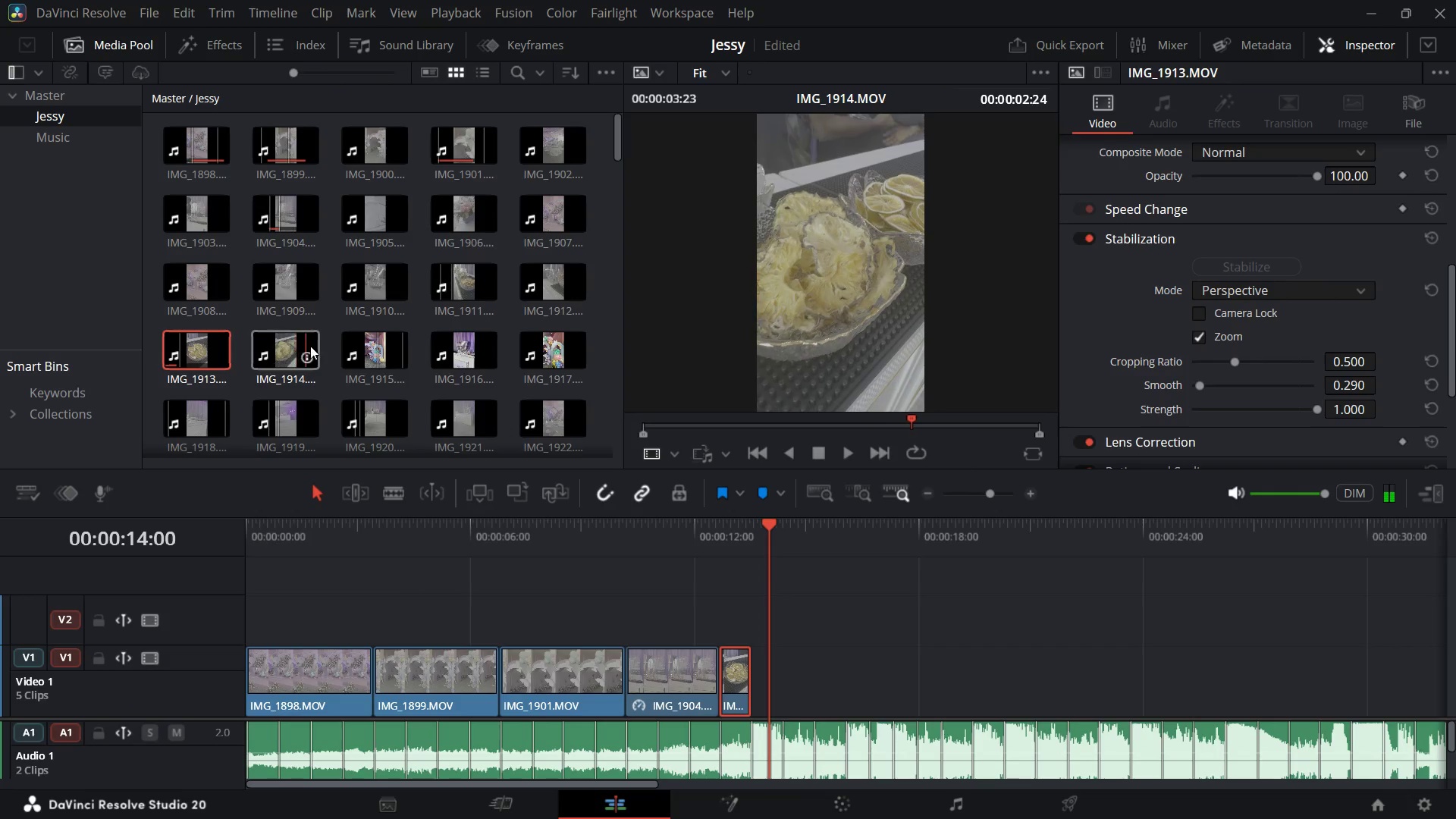 
mouse_move([396, 351])
 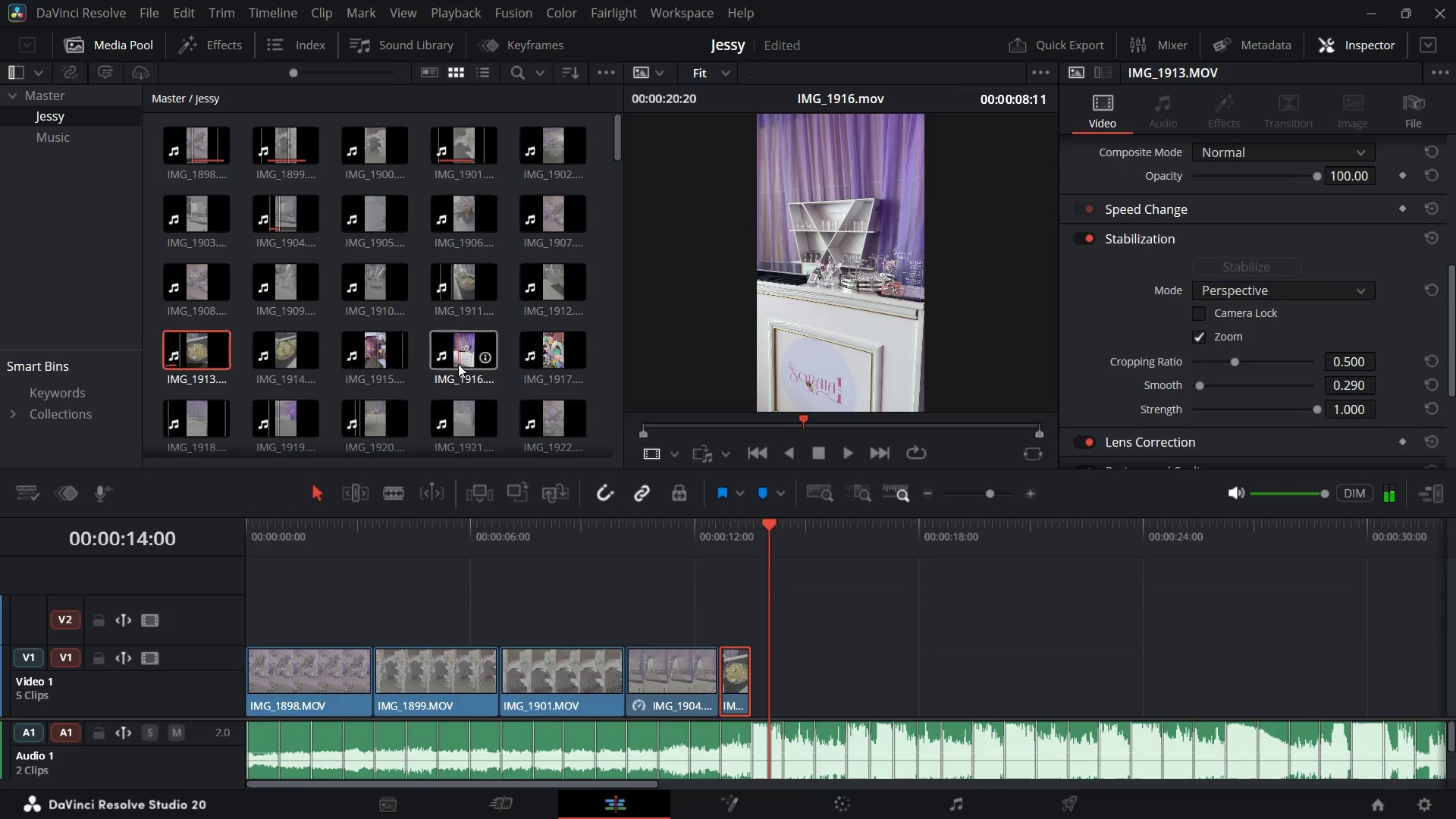 
wait(8.43)
 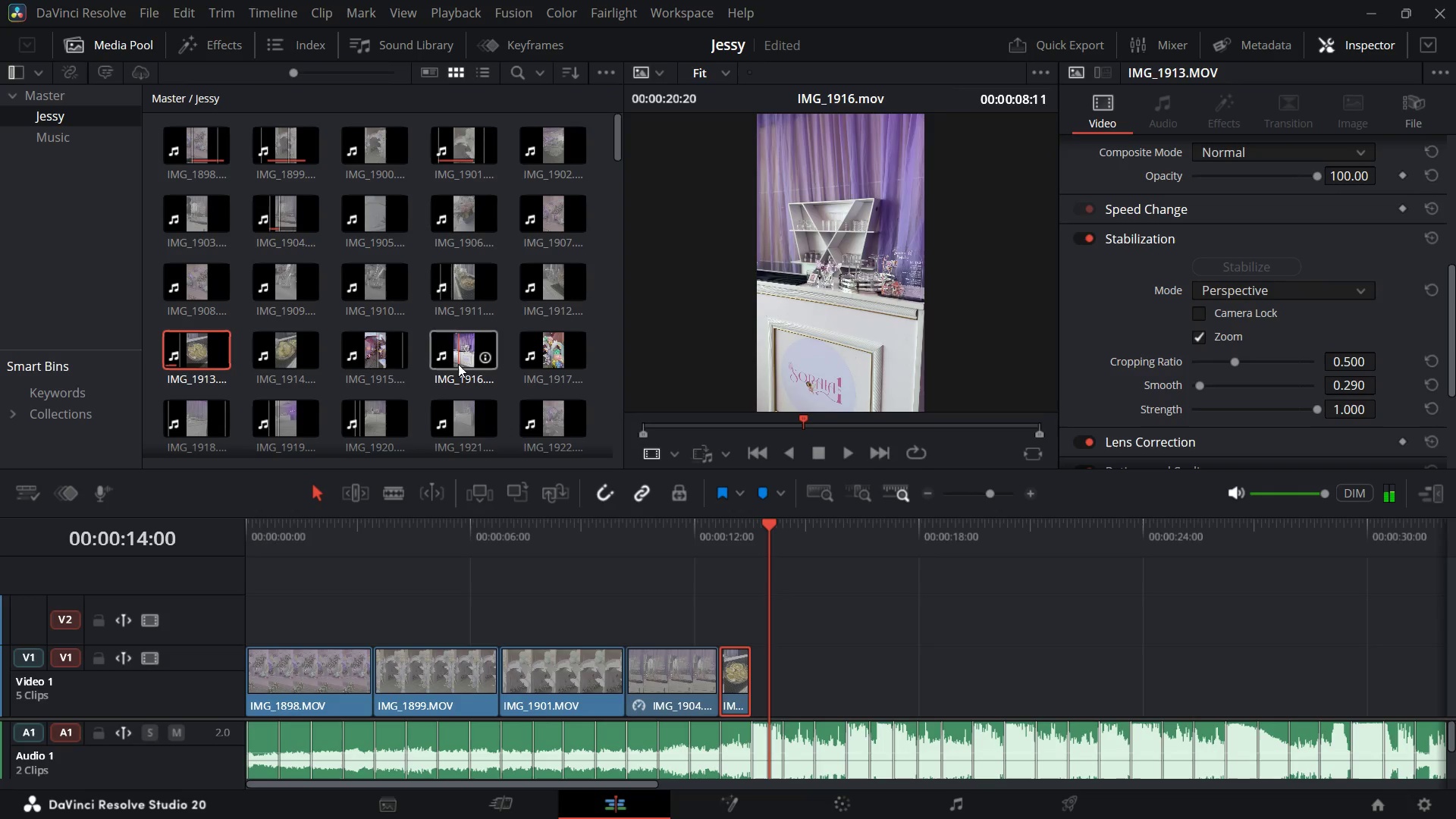 
scroll: coordinate [467, 359], scroll_direction: down, amount: 1.0
 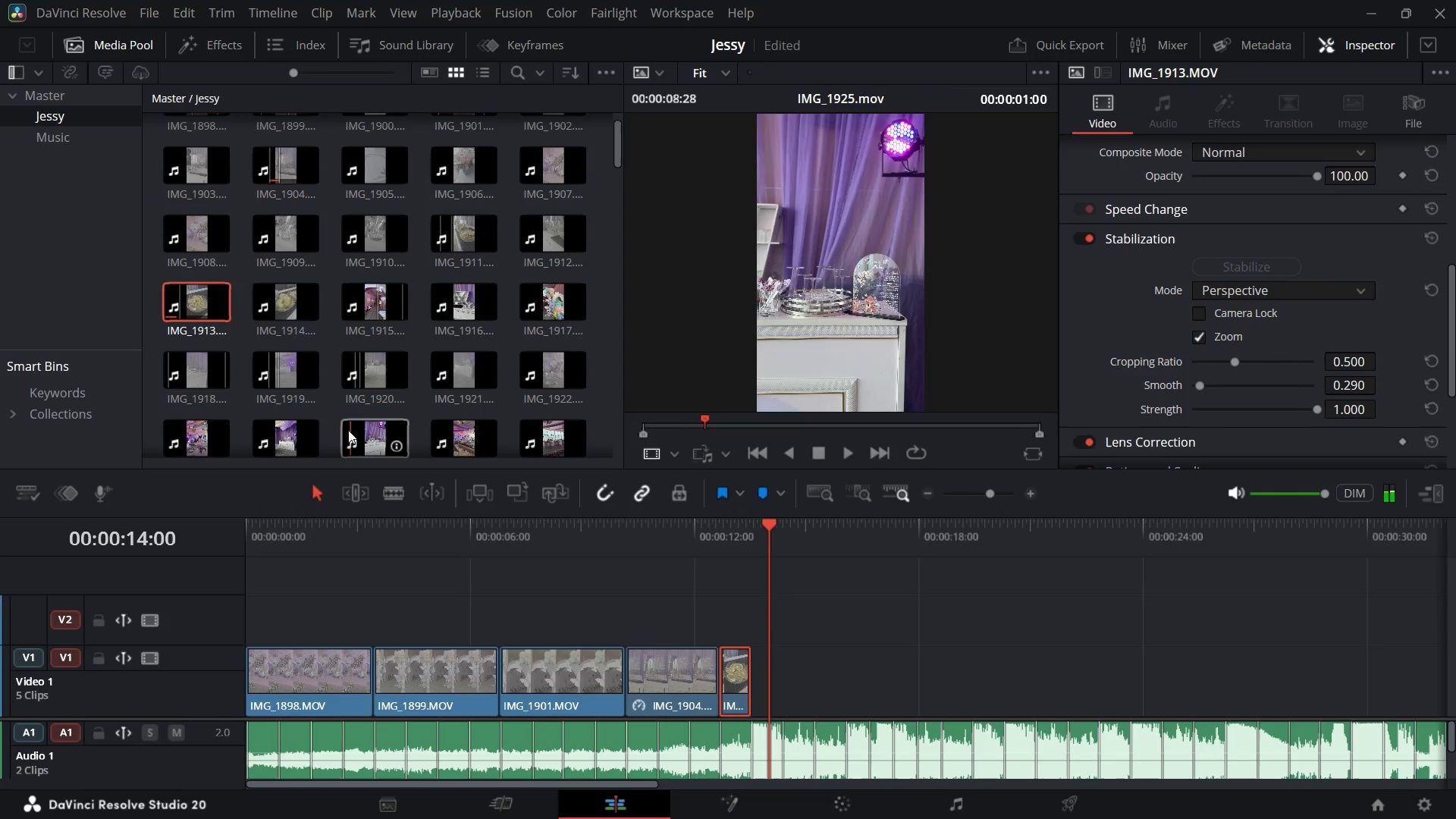 
wait(5.71)
 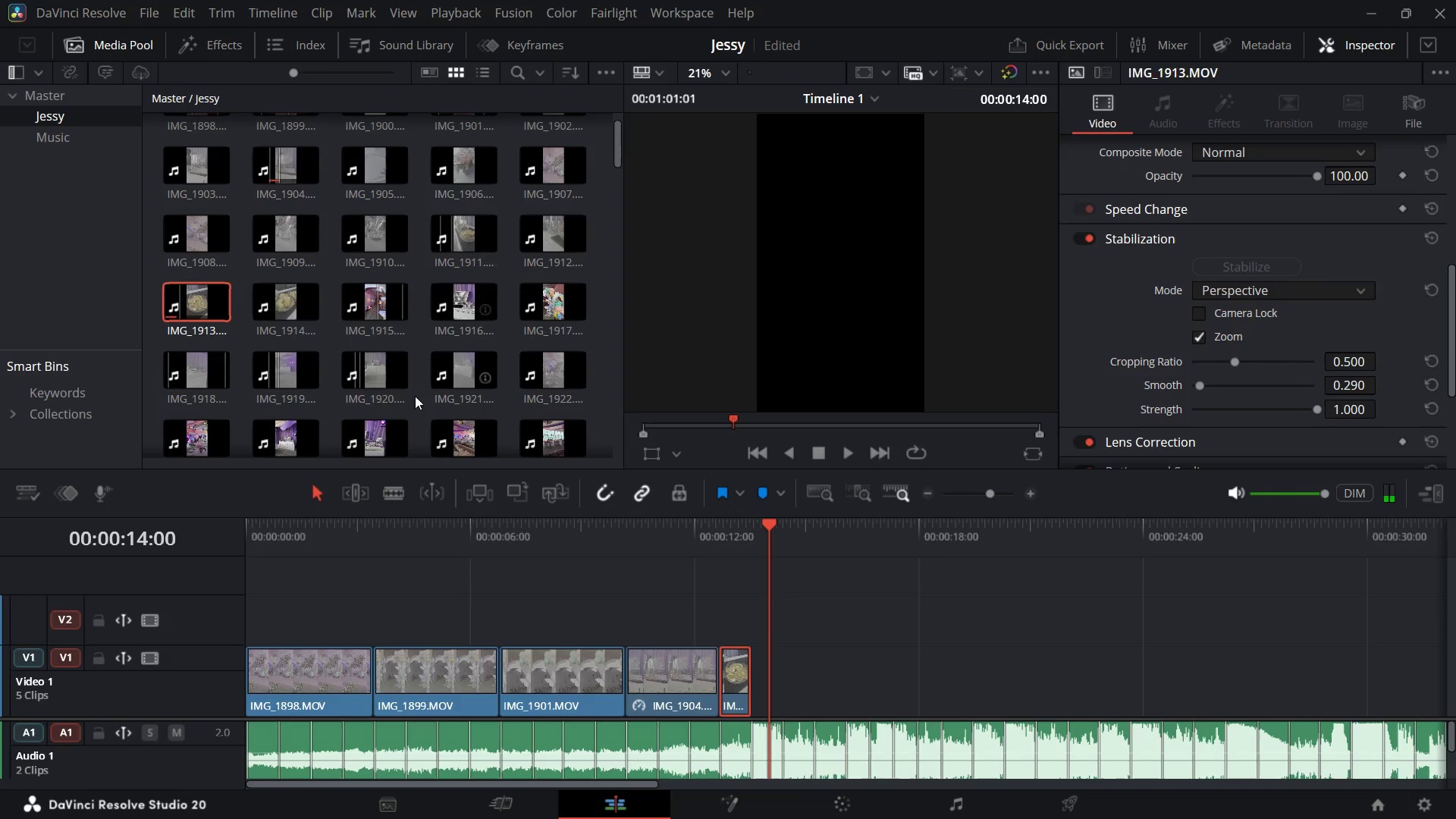 
double_click([342, 431])
 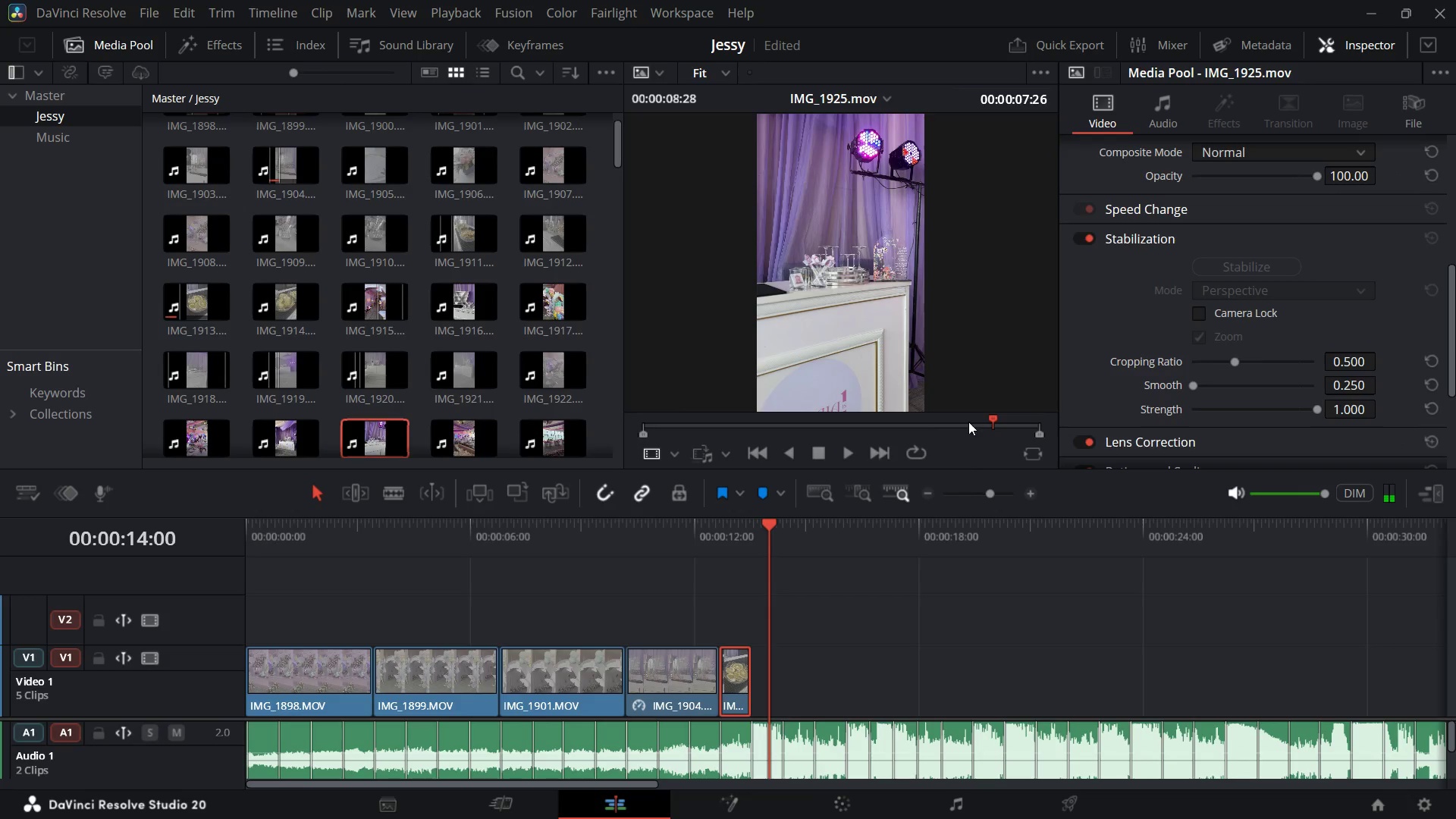 
left_click_drag(start_coordinate=[991, 417], to_coordinate=[743, 435])
 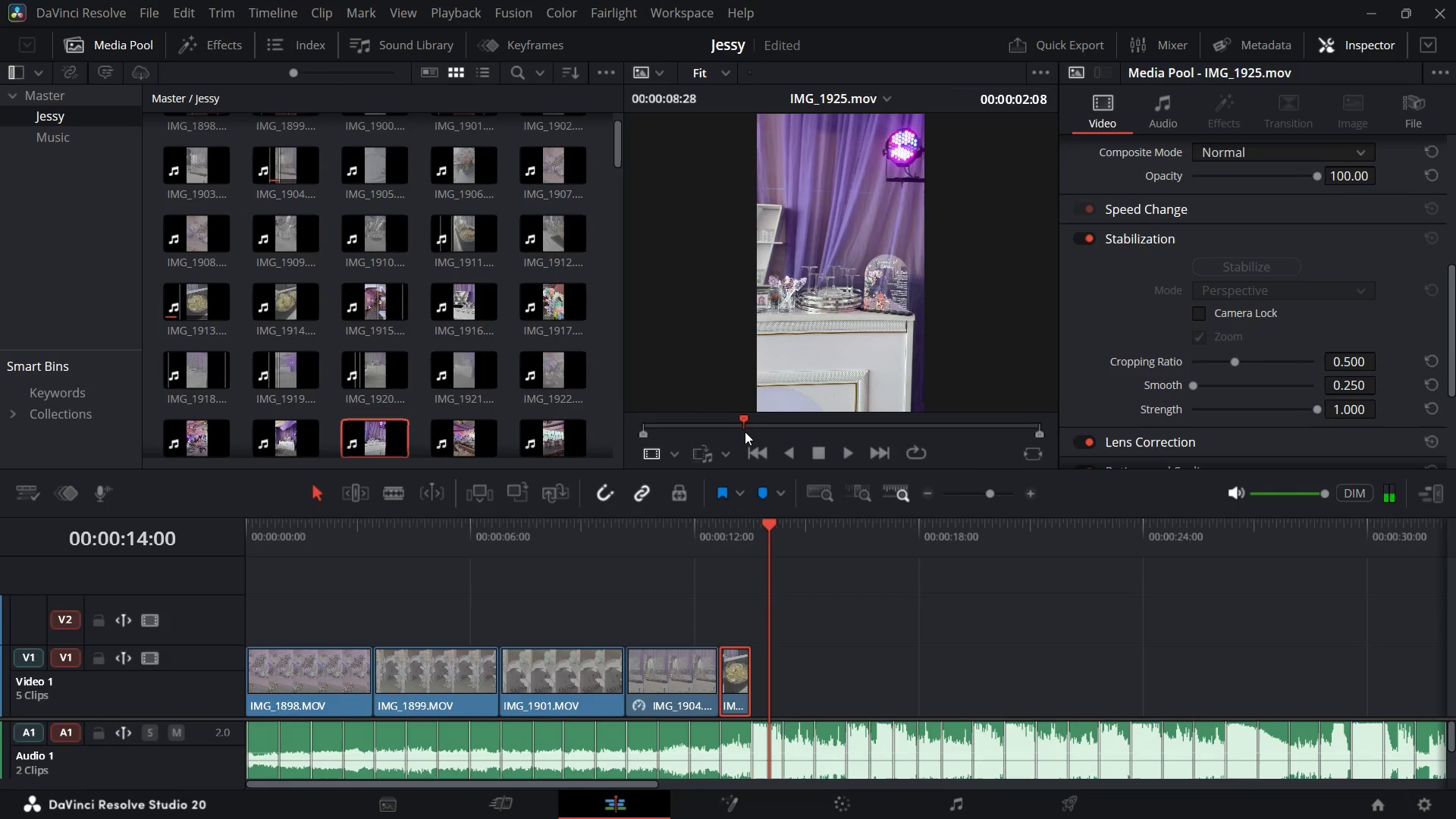 
key(I)
 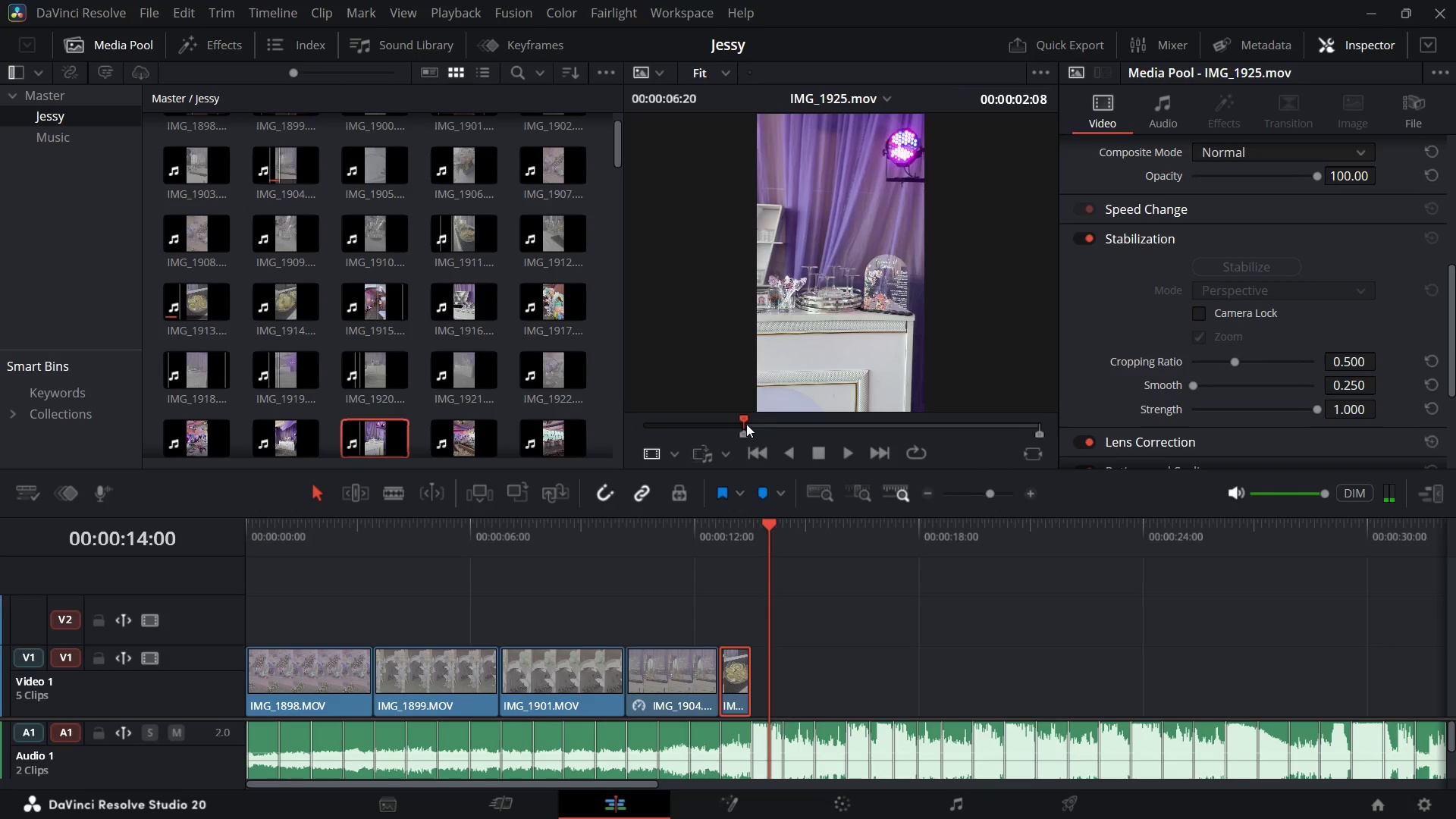 
left_click_drag(start_coordinate=[743, 419], to_coordinate=[840, 439])
 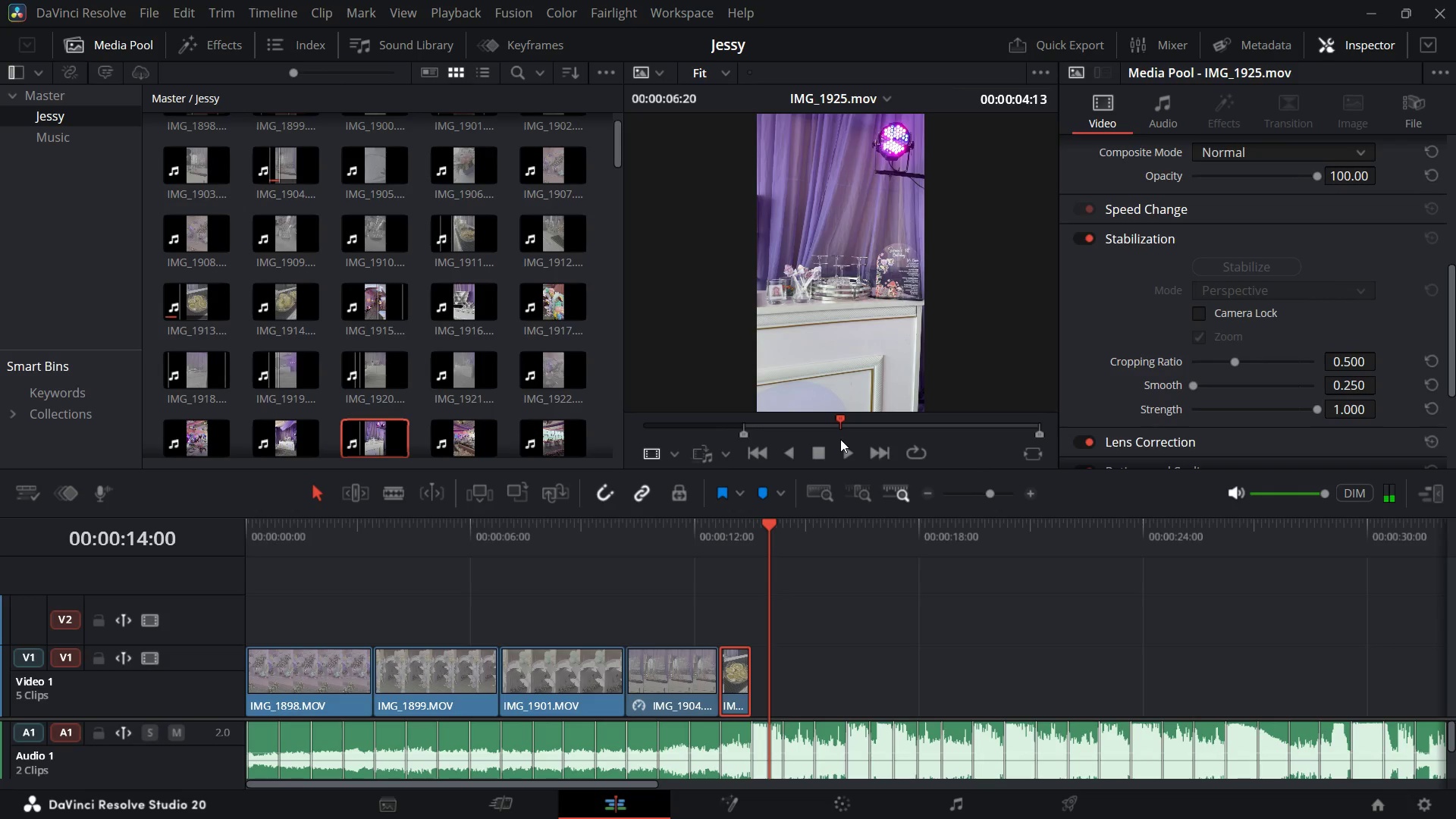 
key(O)
 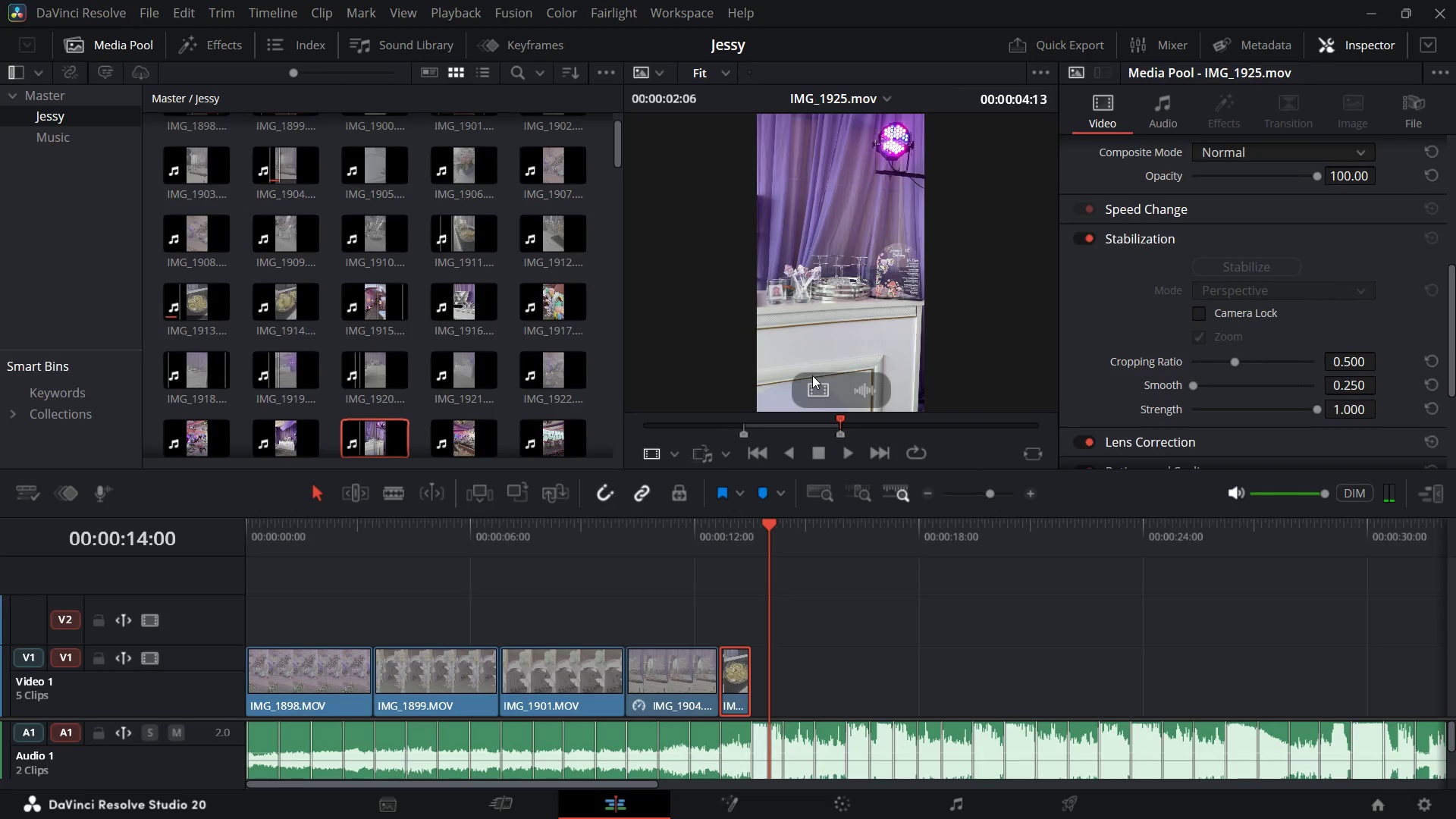 
left_click_drag(start_coordinate=[811, 390], to_coordinate=[792, 682])
 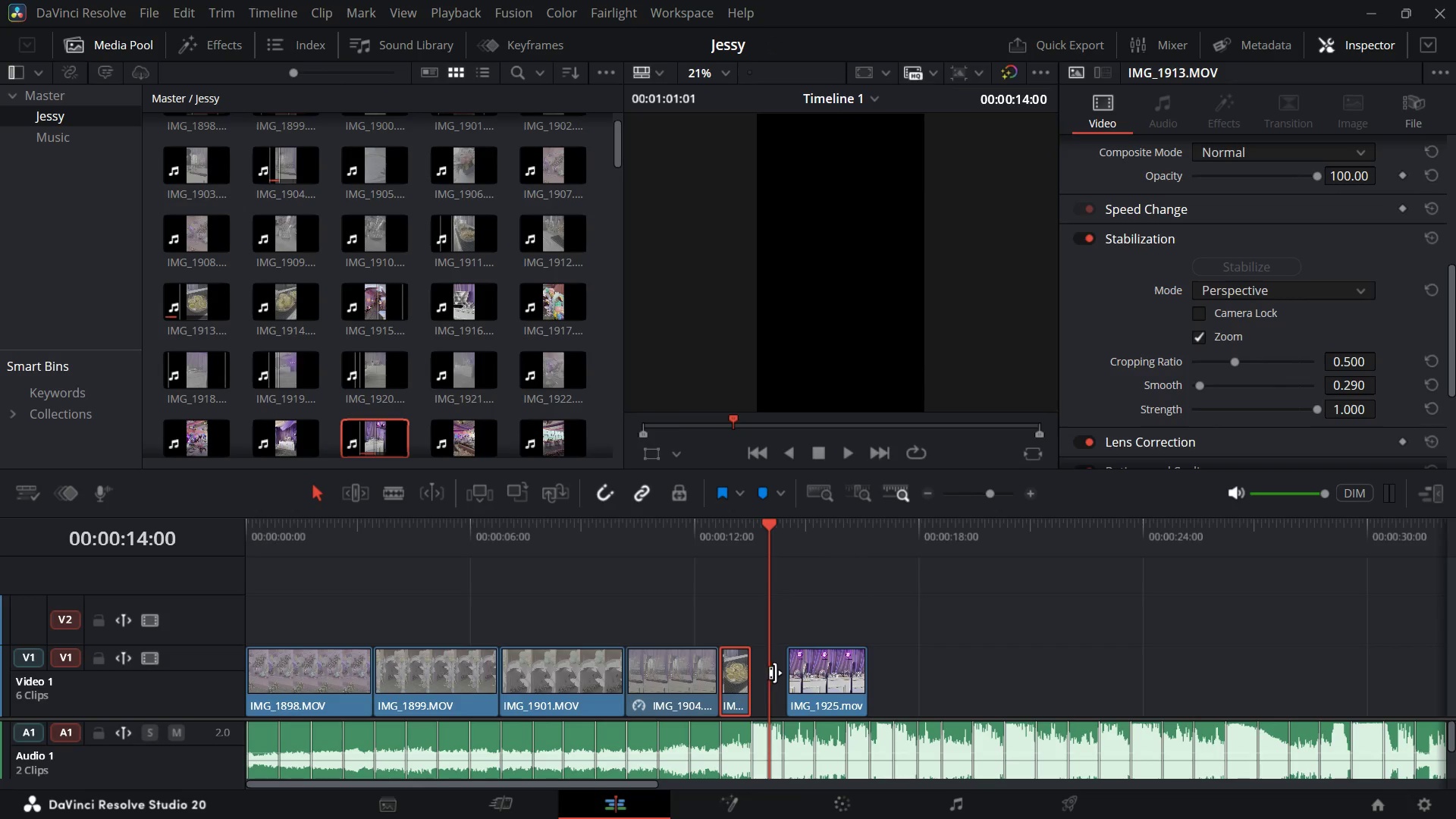 
wait(8.23)
 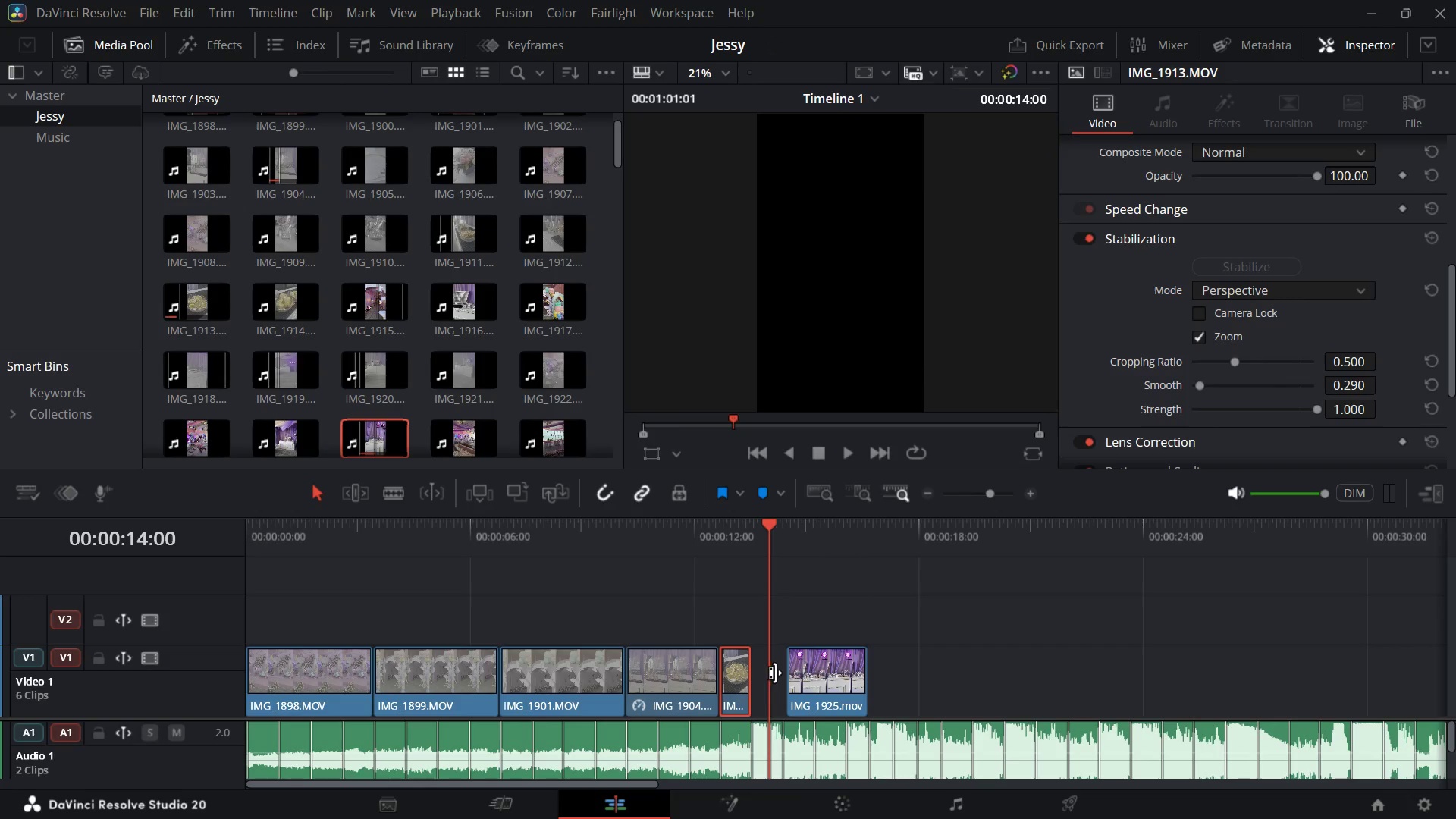 
left_click([772, 674])
 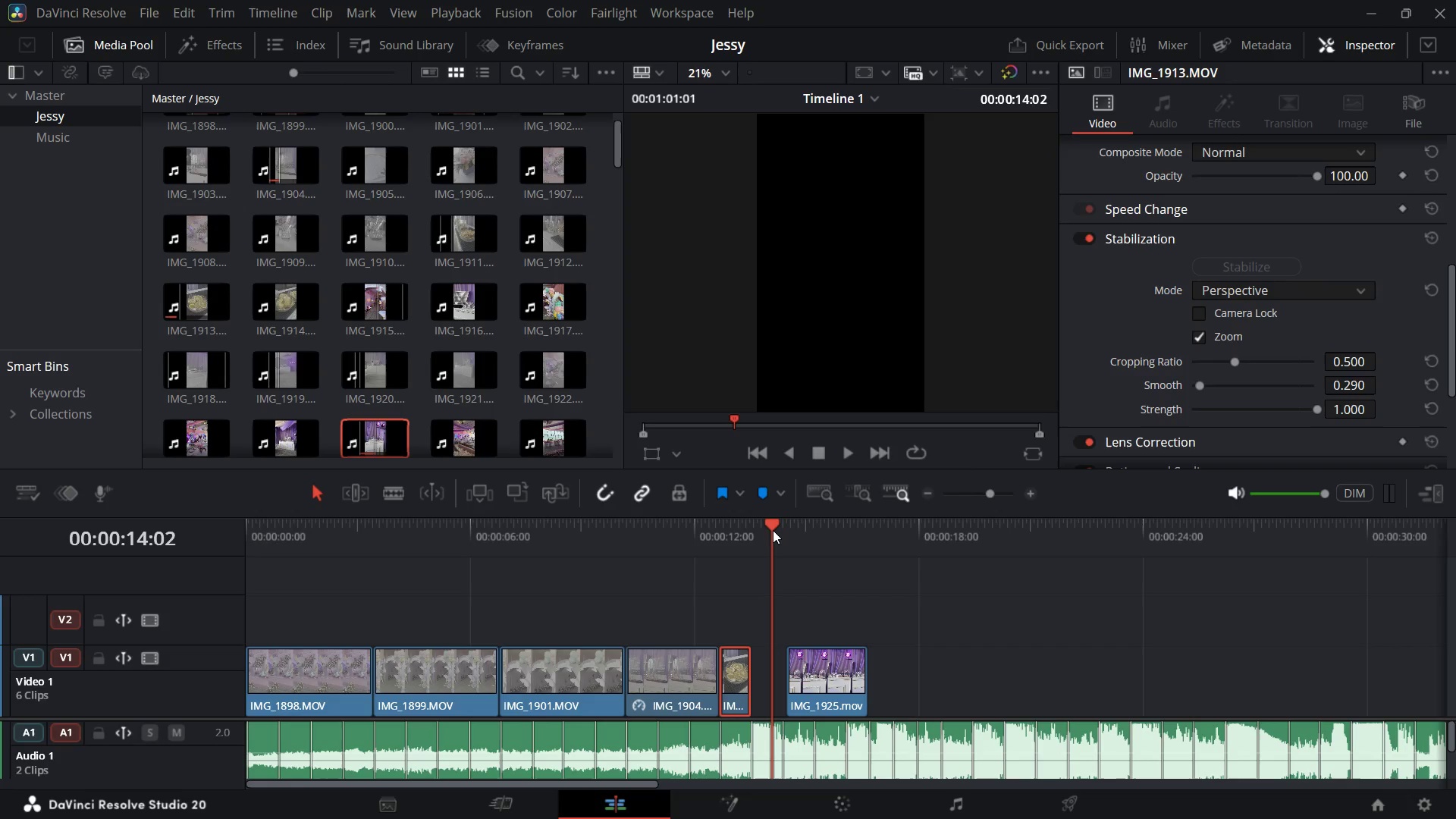 
left_click_drag(start_coordinate=[772, 529], to_coordinate=[708, 552])
 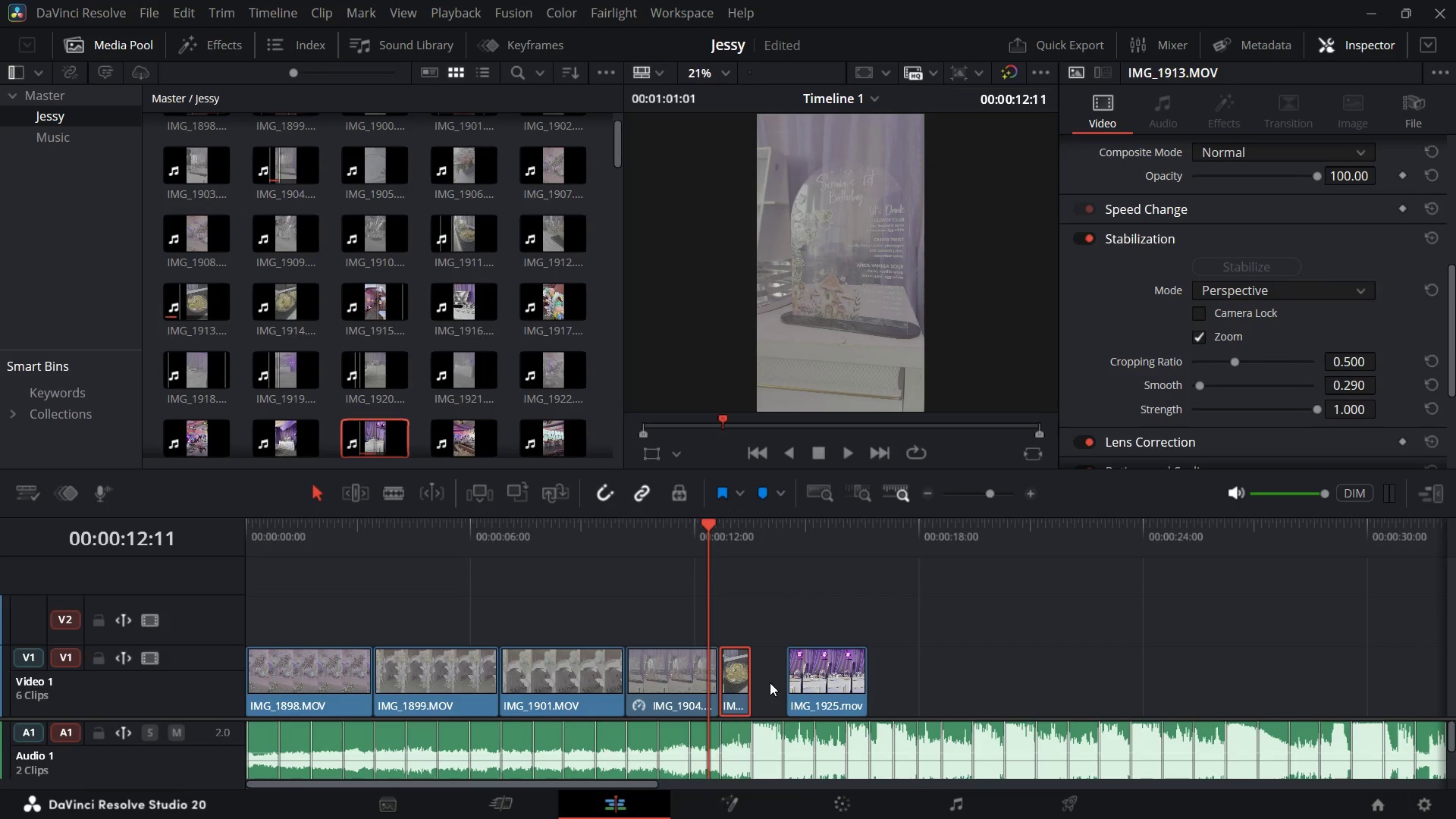 
left_click([770, 682])
 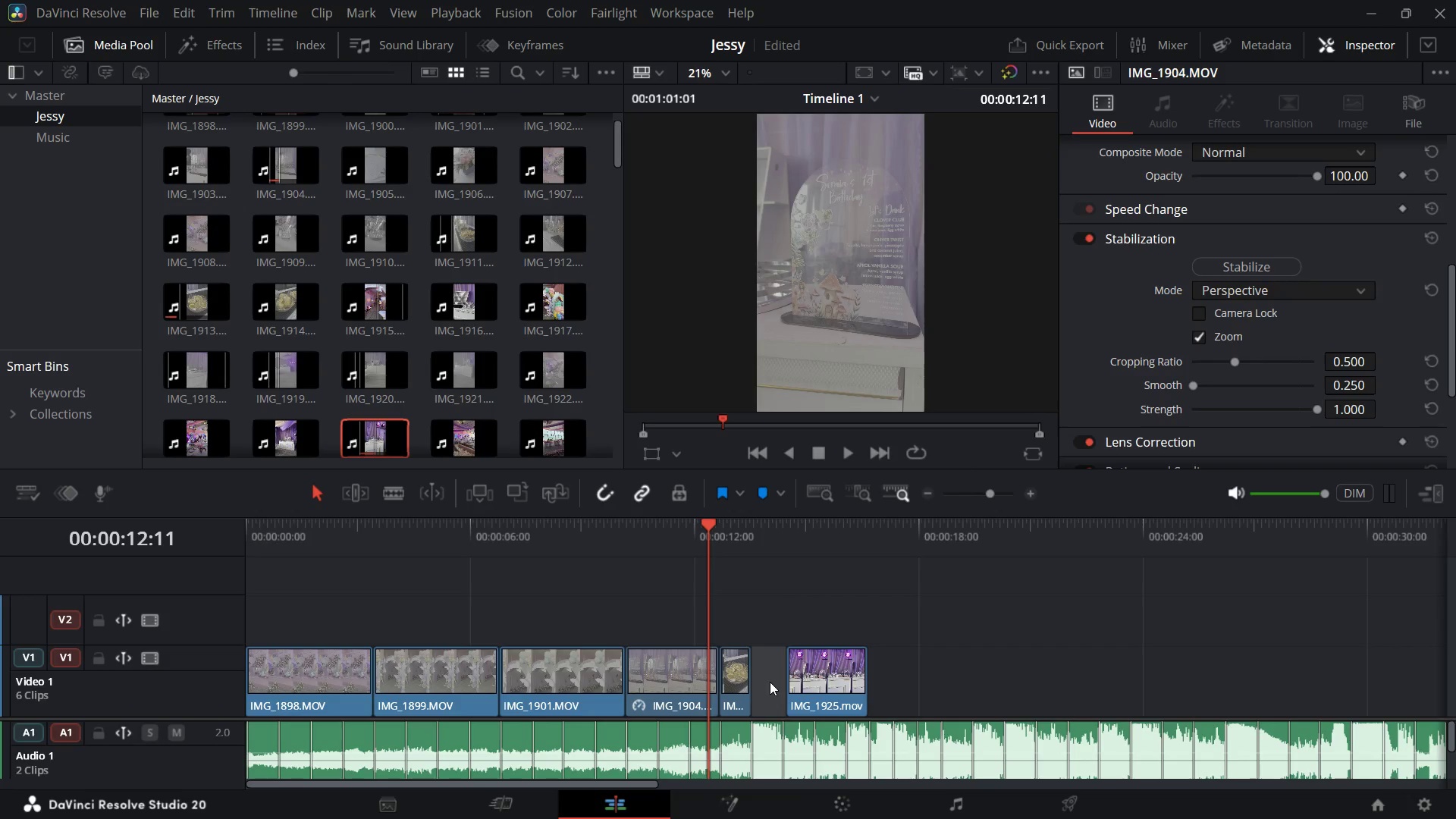 
right_click([770, 682])
 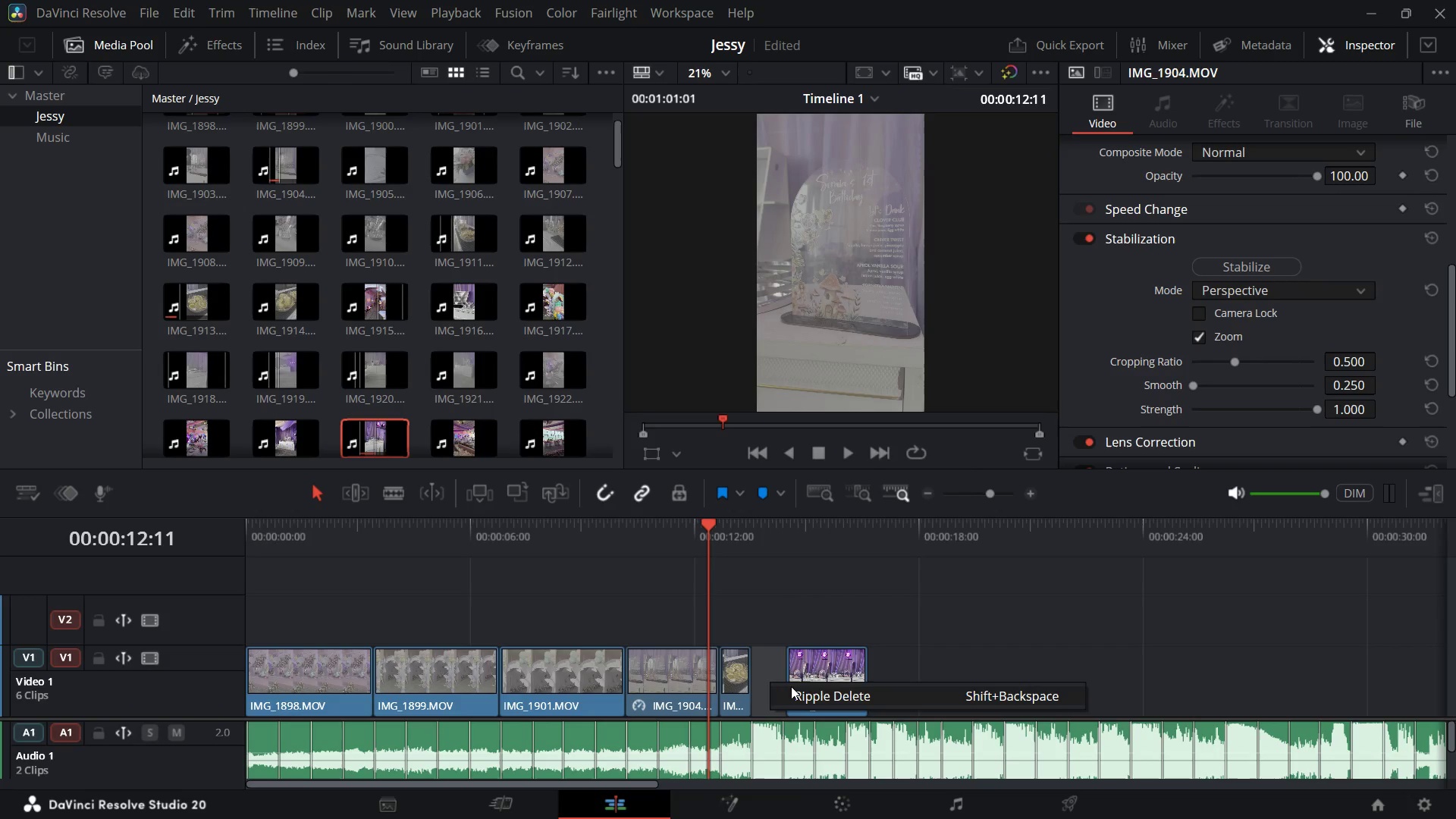 
left_click([791, 686])
 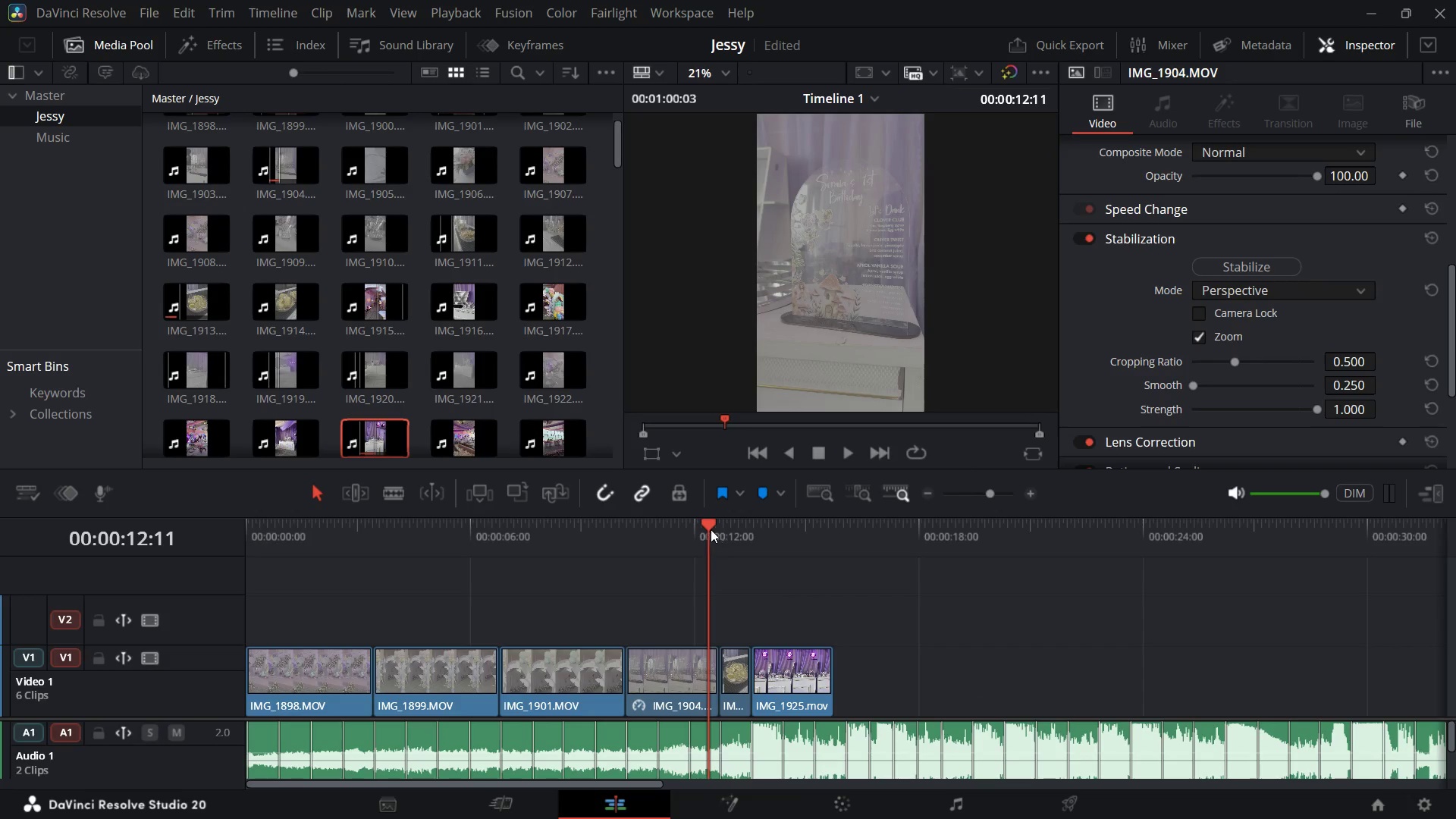 
left_click_drag(start_coordinate=[711, 529], to_coordinate=[679, 535])
 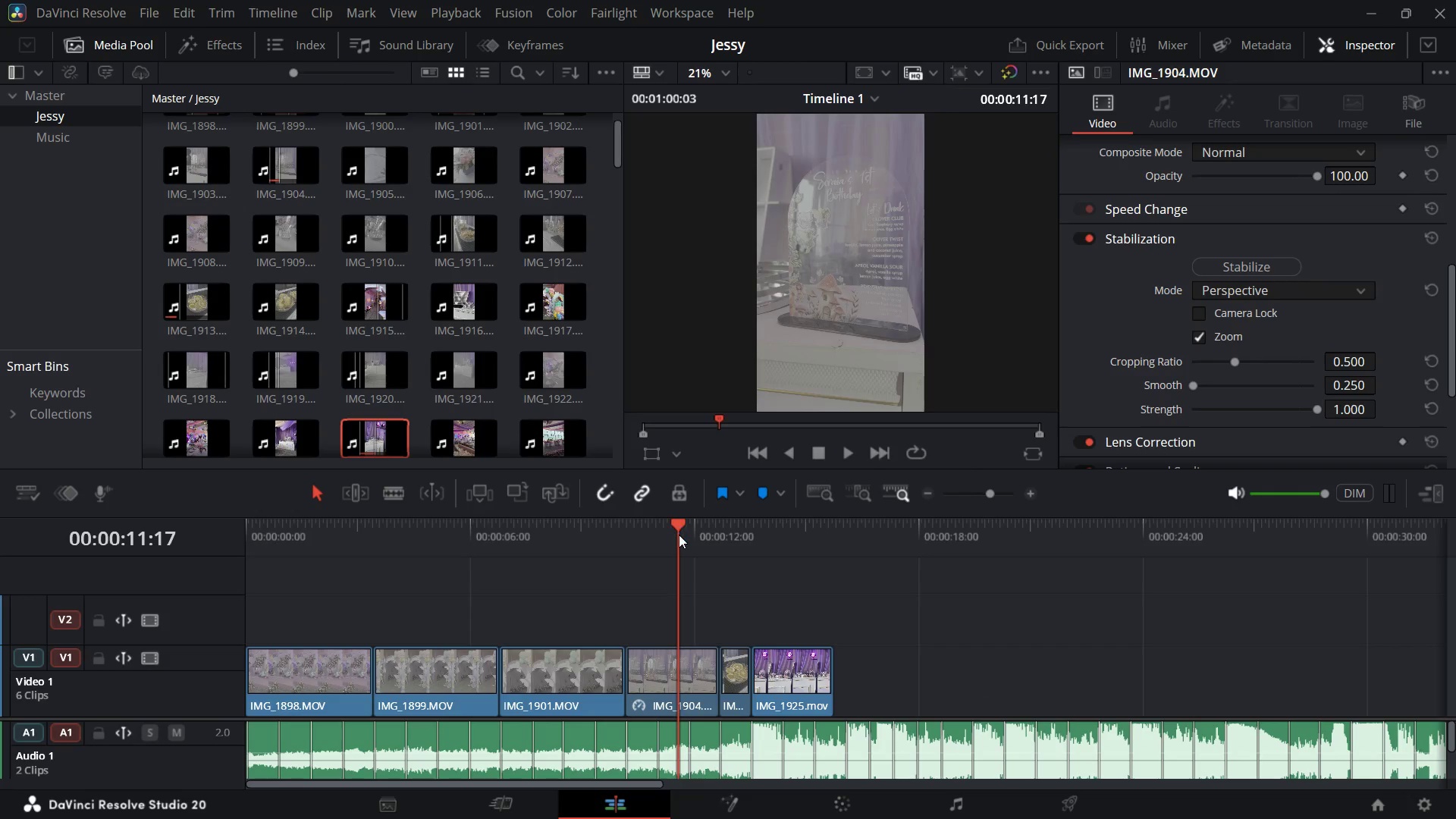 
key(Space)
 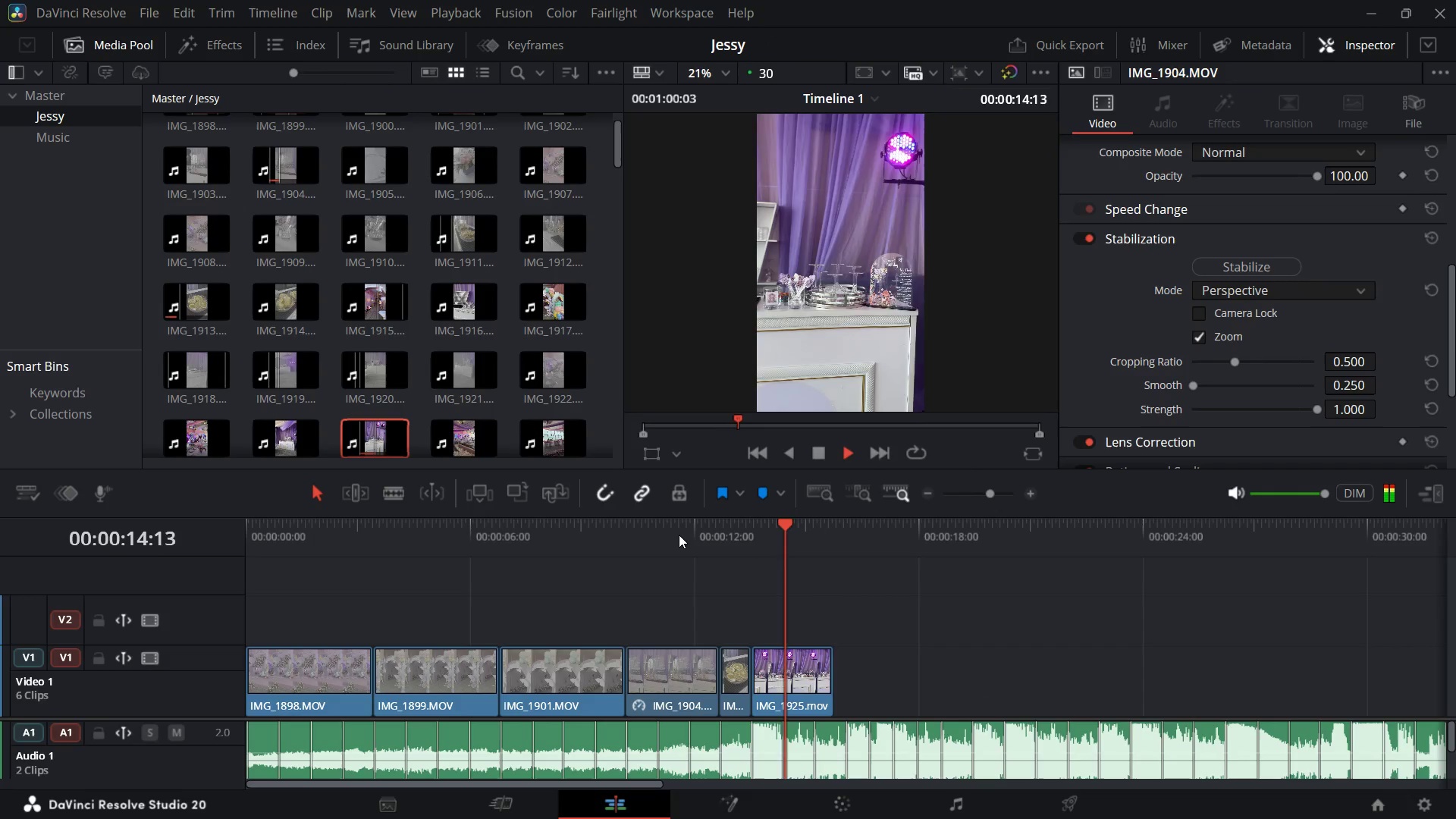 
key(Space)
 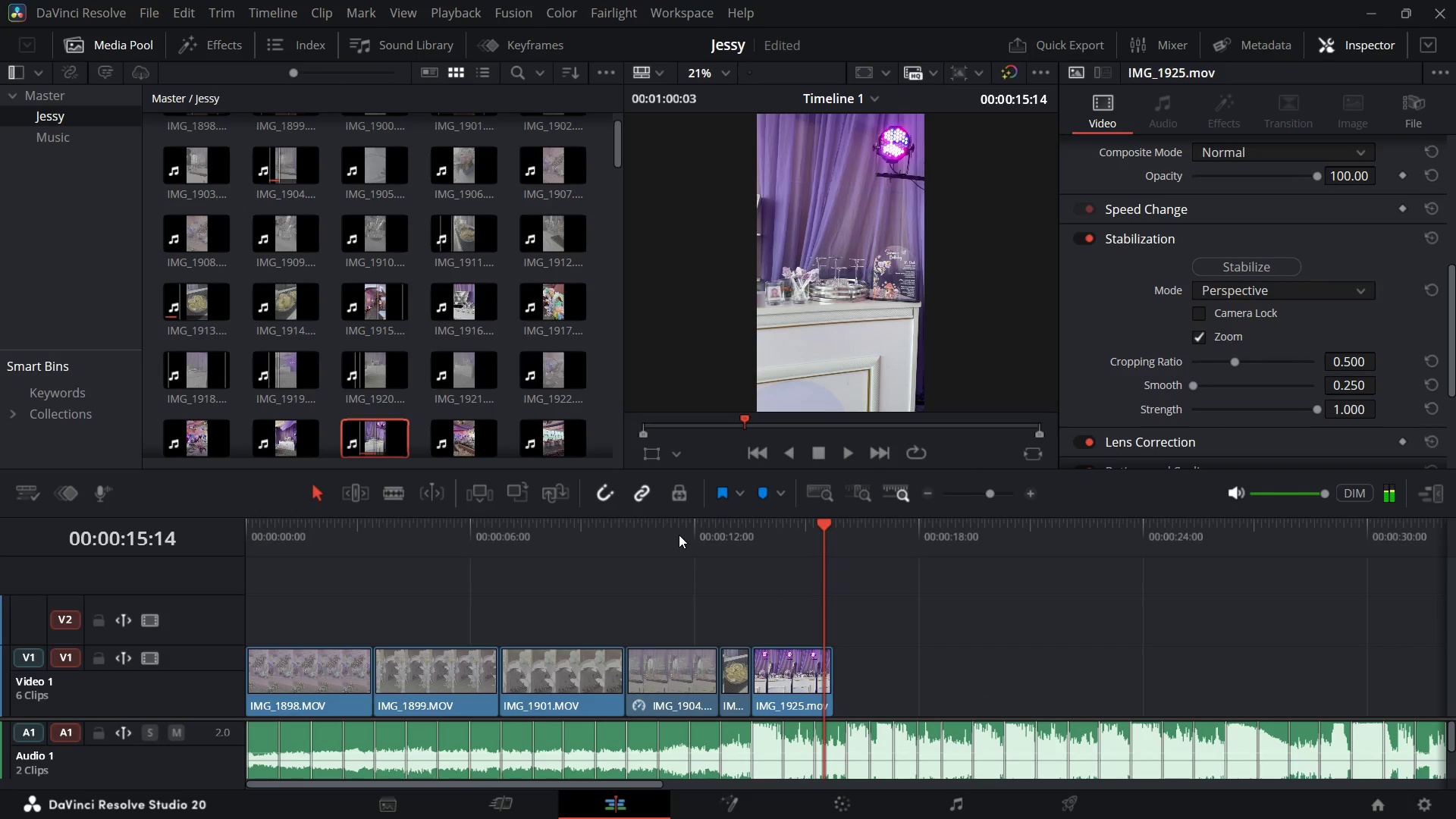 
key(Space)
 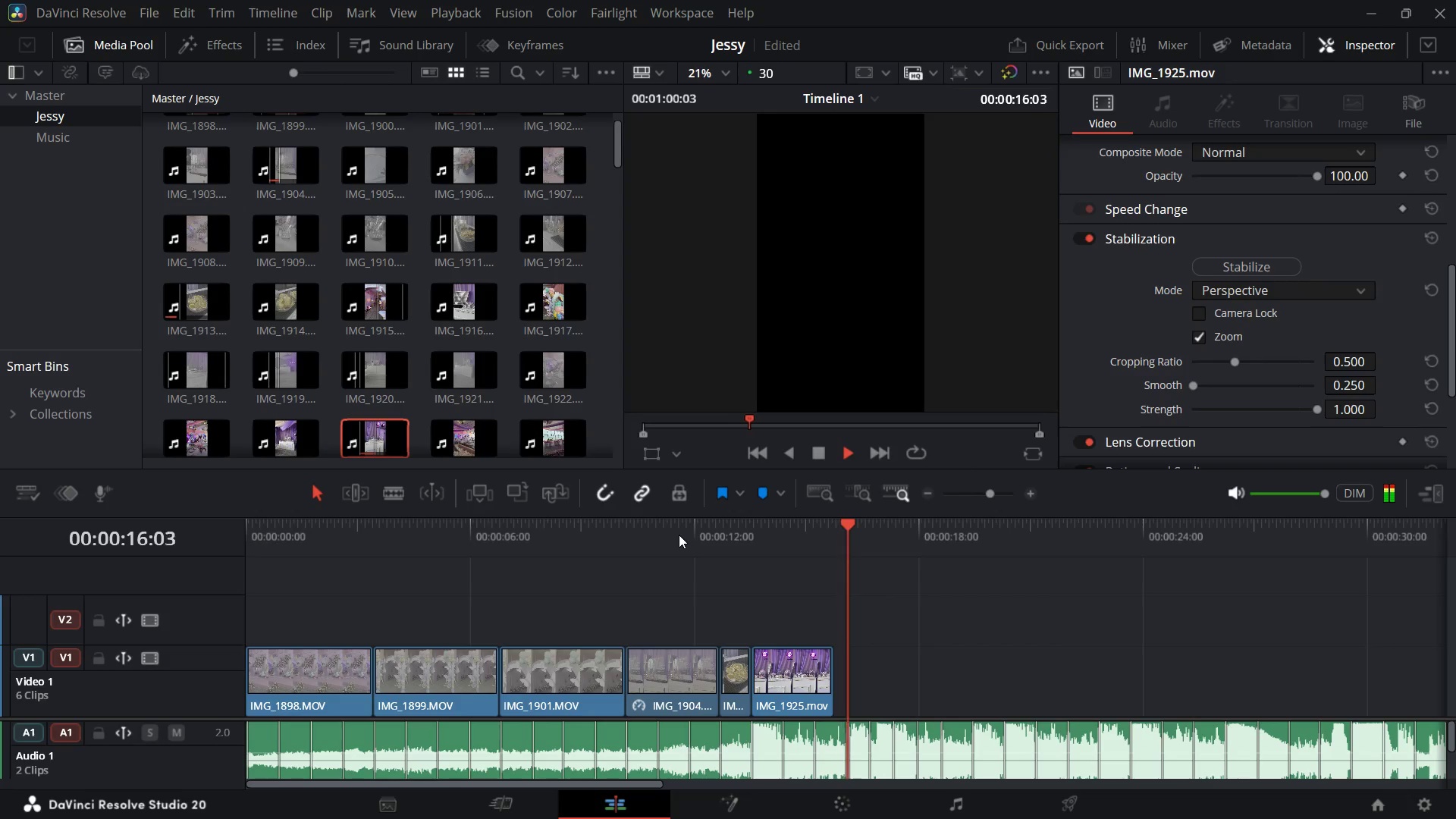 
key(Space)
 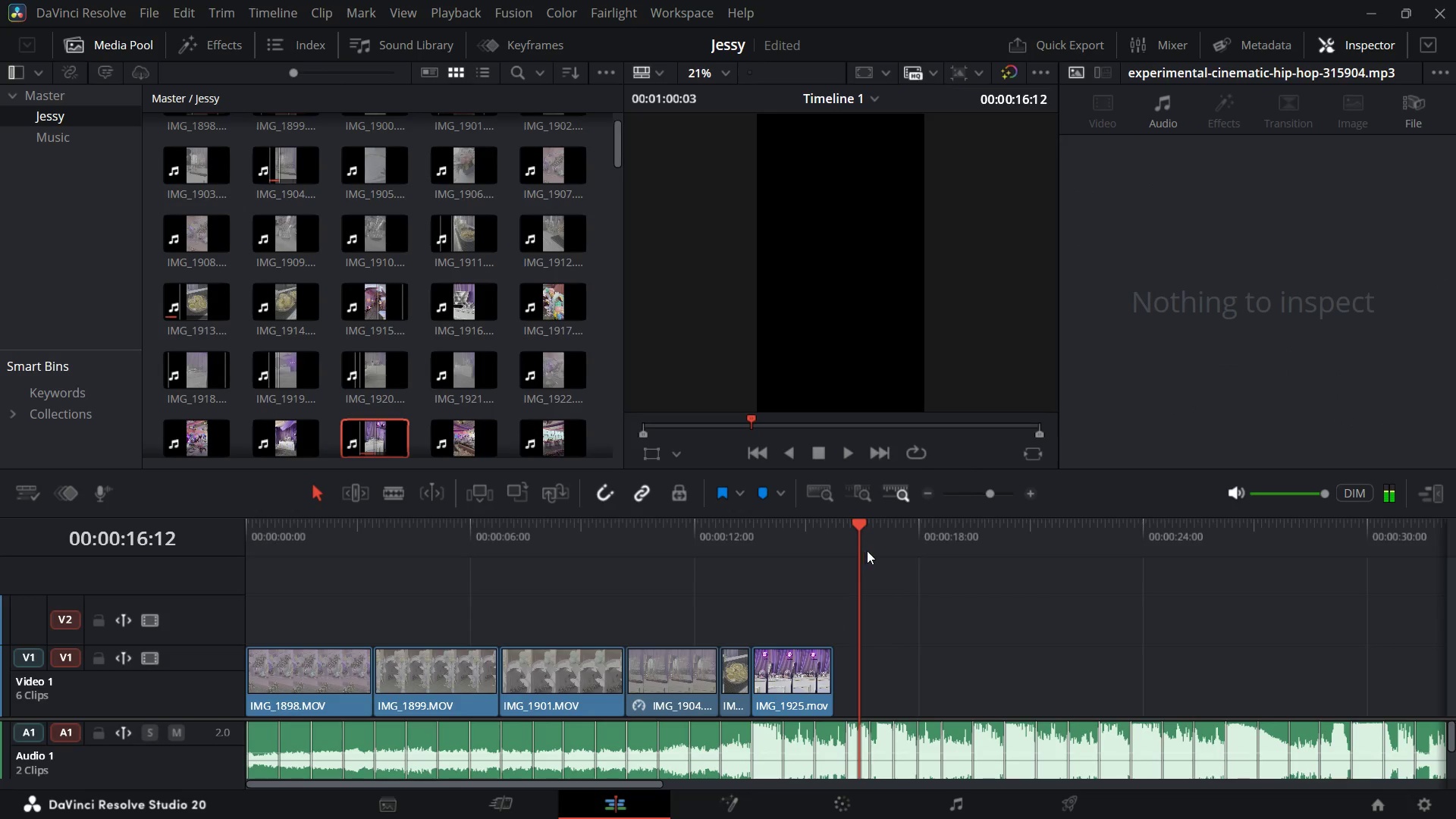 
left_click_drag(start_coordinate=[860, 516], to_coordinate=[855, 516])
 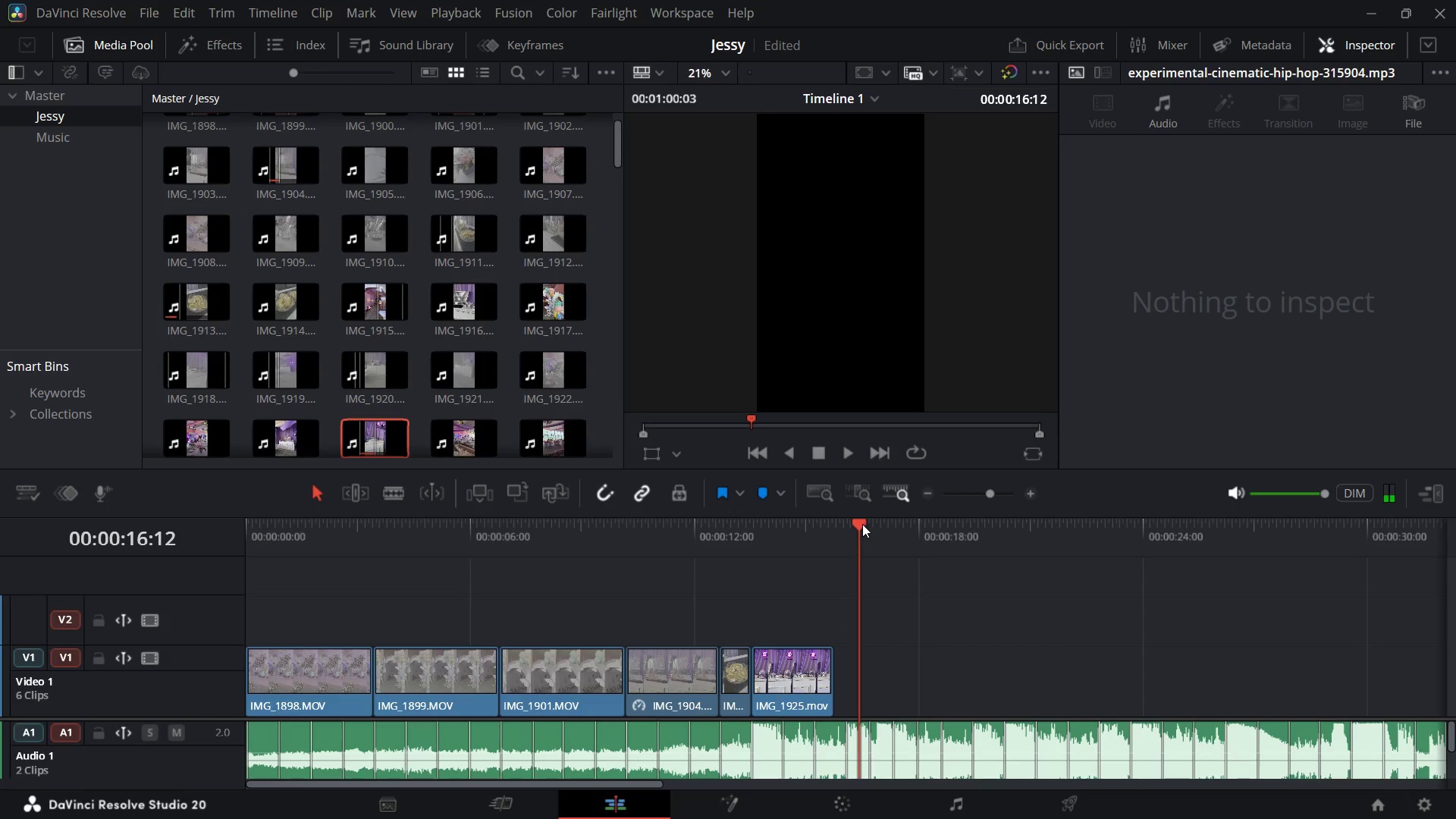 
left_click_drag(start_coordinate=[862, 524], to_coordinate=[161, 676])
 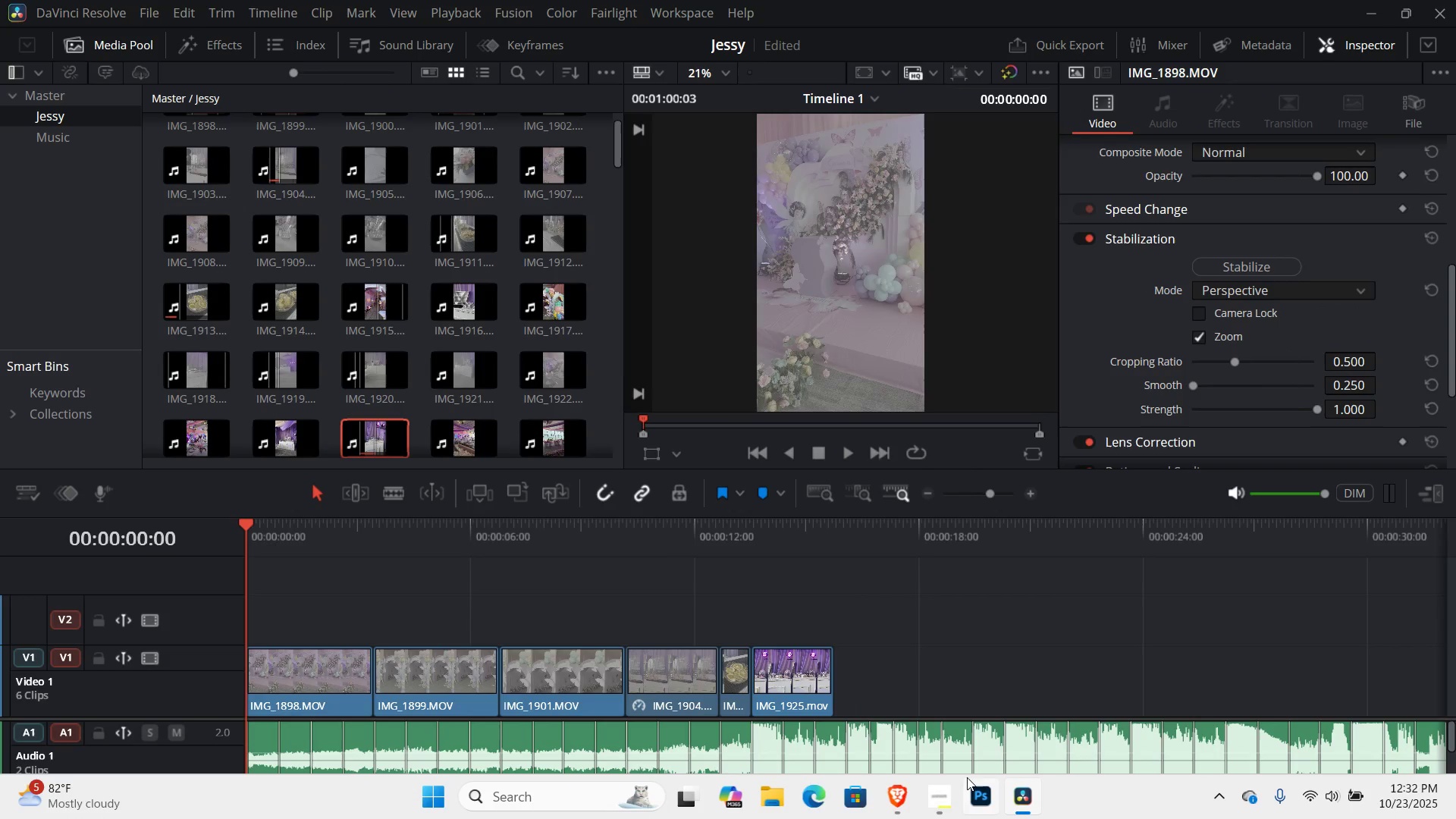 
left_click([949, 787])
 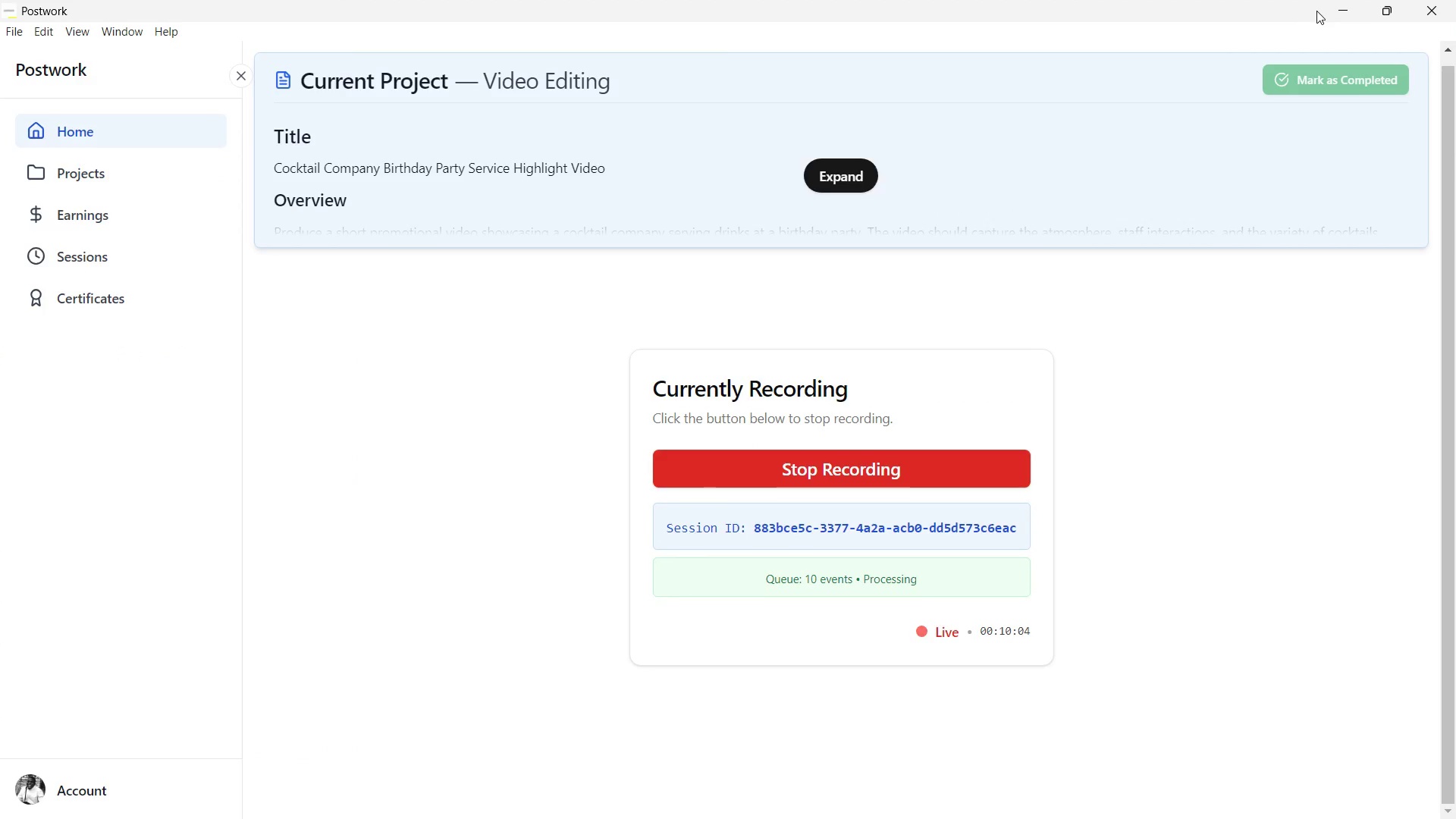 
left_click([1334, 5])
 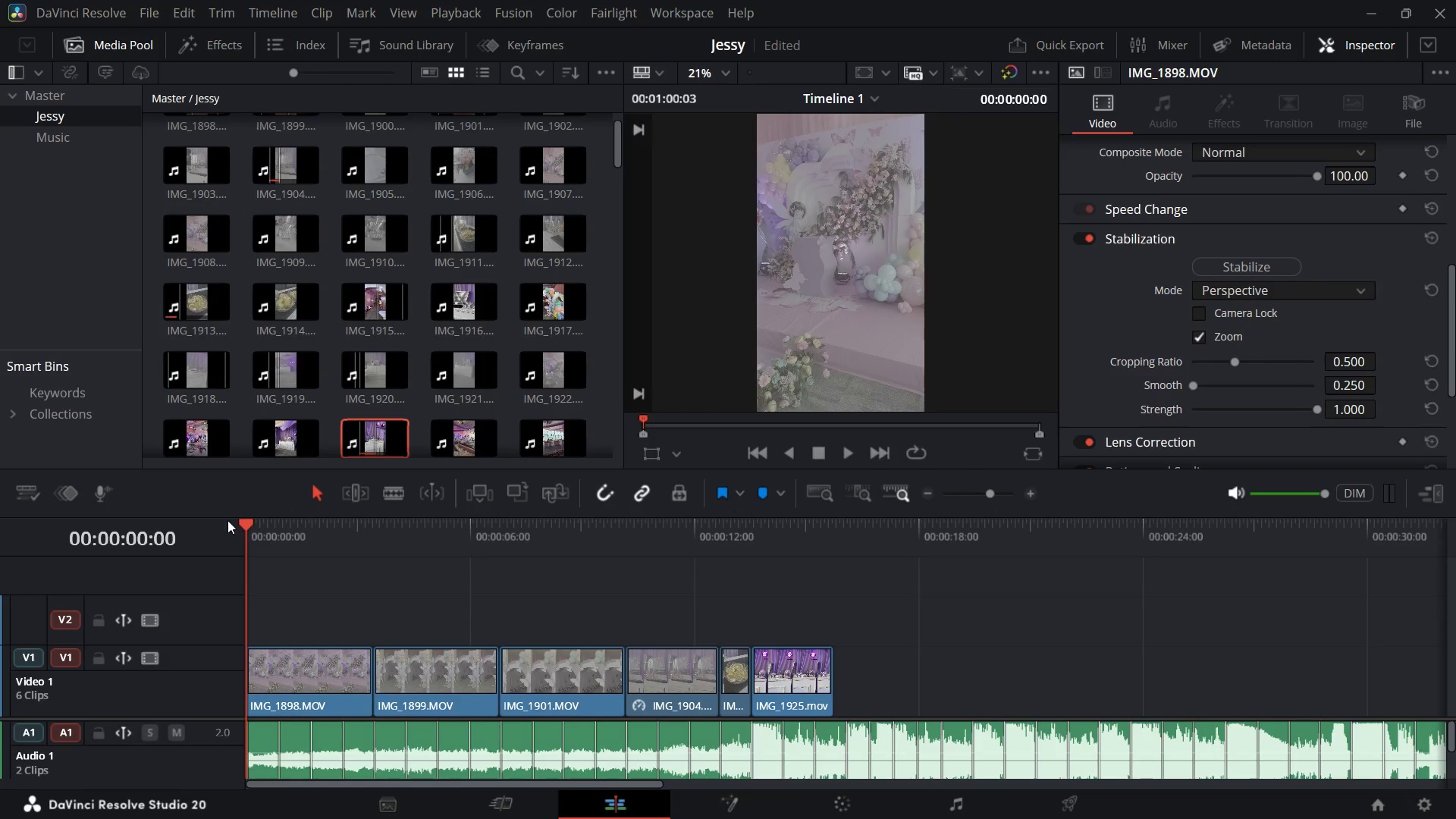 
left_click_drag(start_coordinate=[256, 525], to_coordinate=[229, 544])
 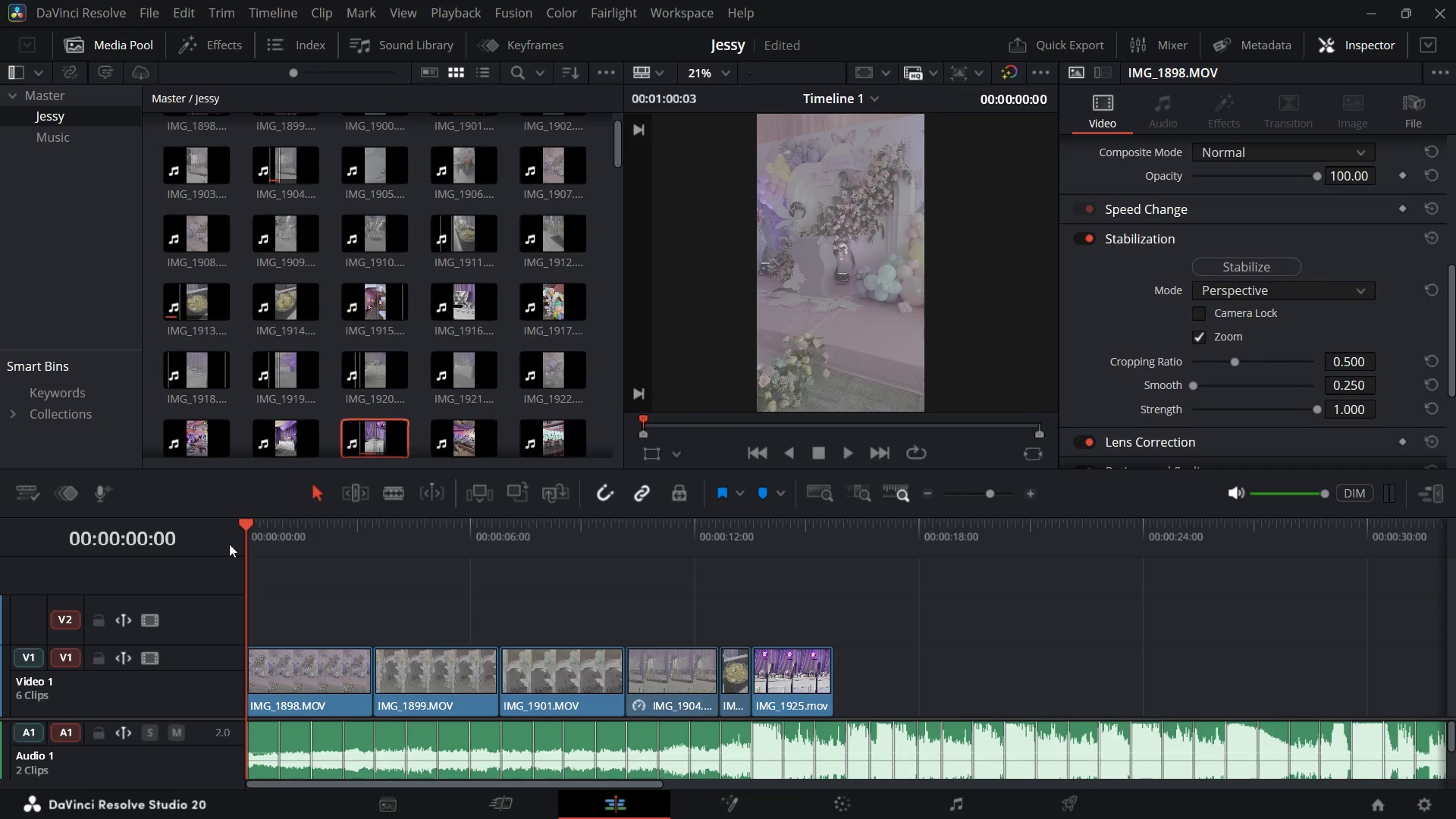 
key(Space)
 